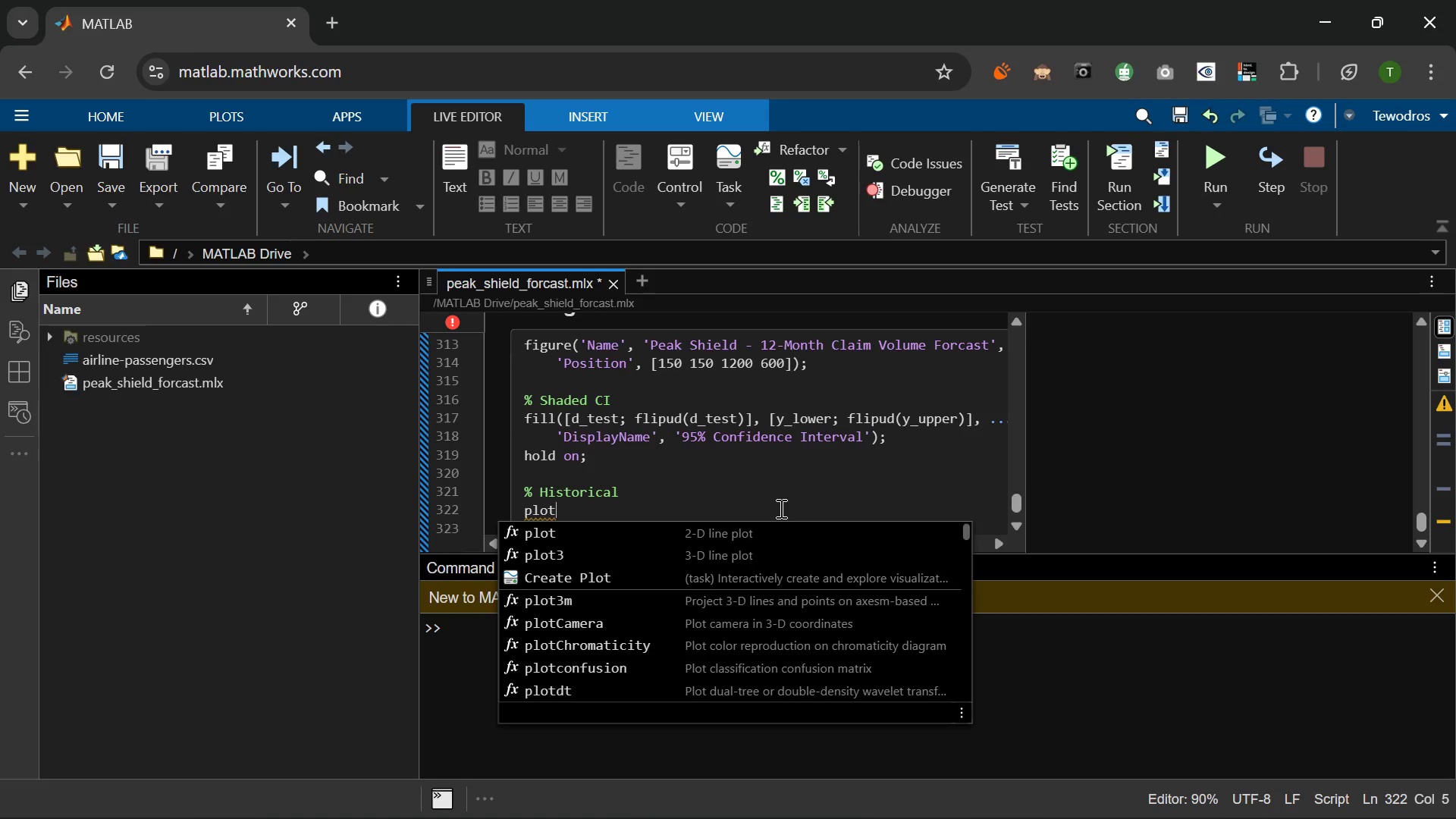 
type((dates(1:n_trian)
 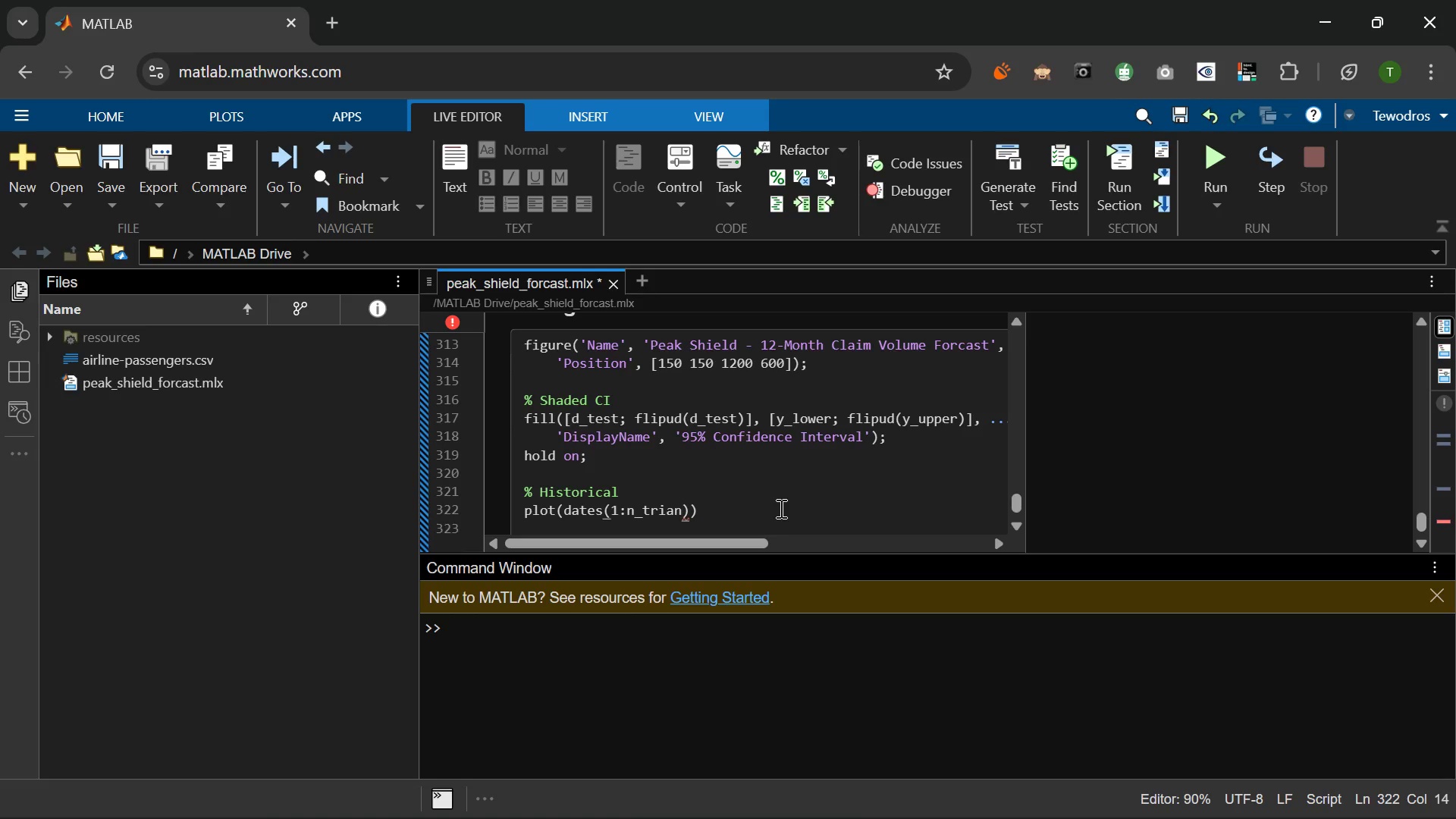 
key(ArrowRight)
 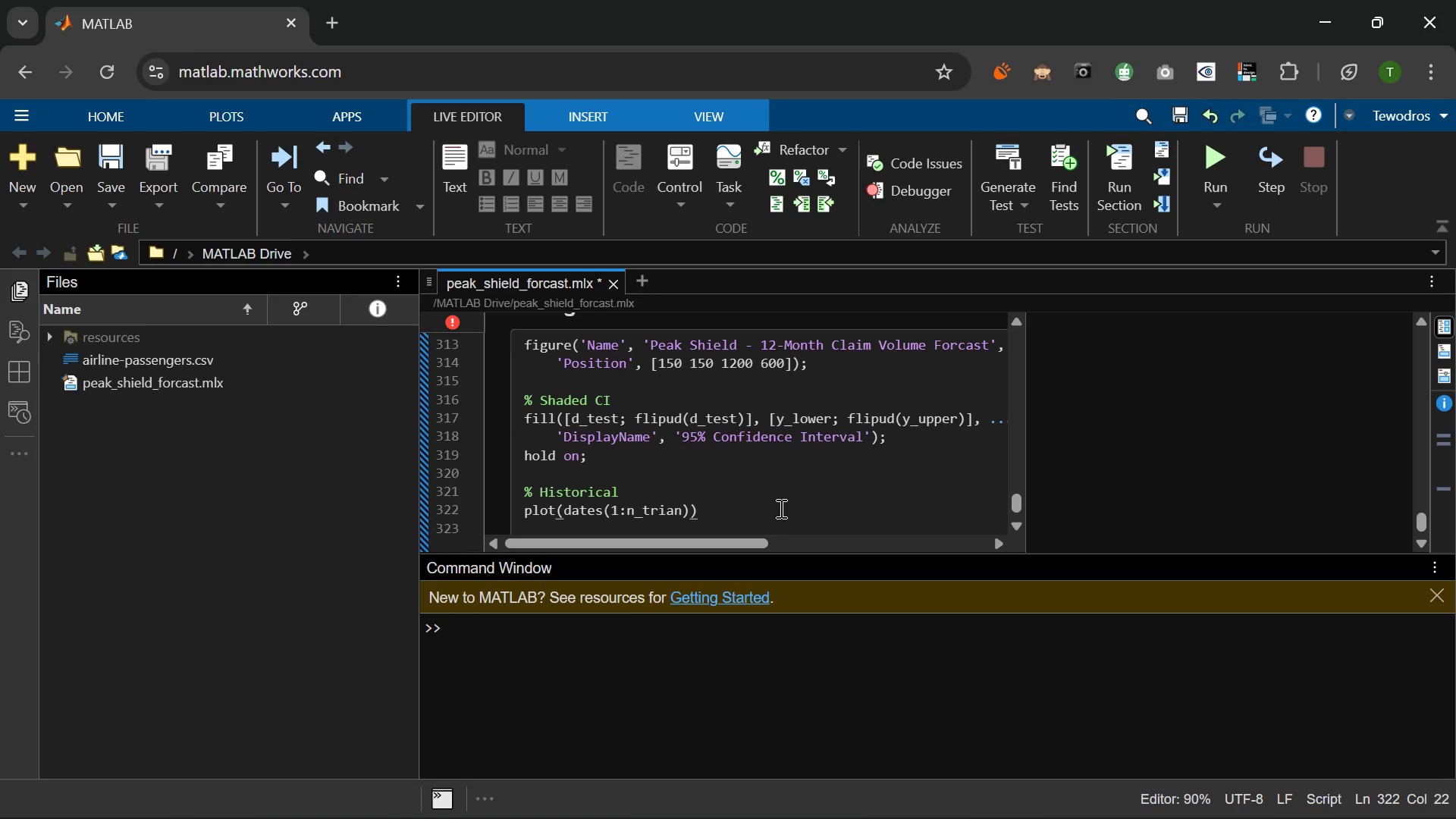 
type(, y_train, 'Color)
 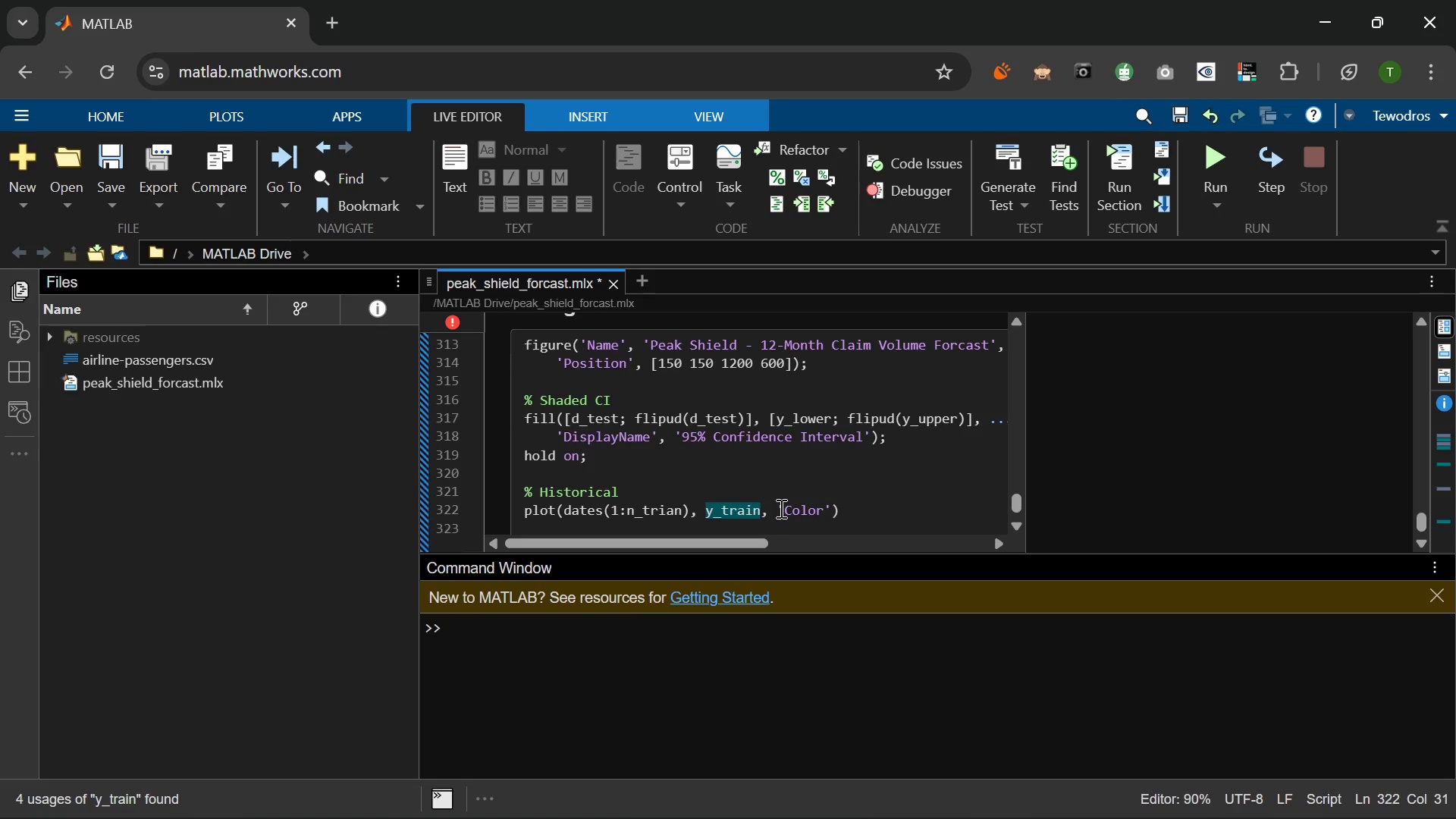 
key(ArrowRight)
 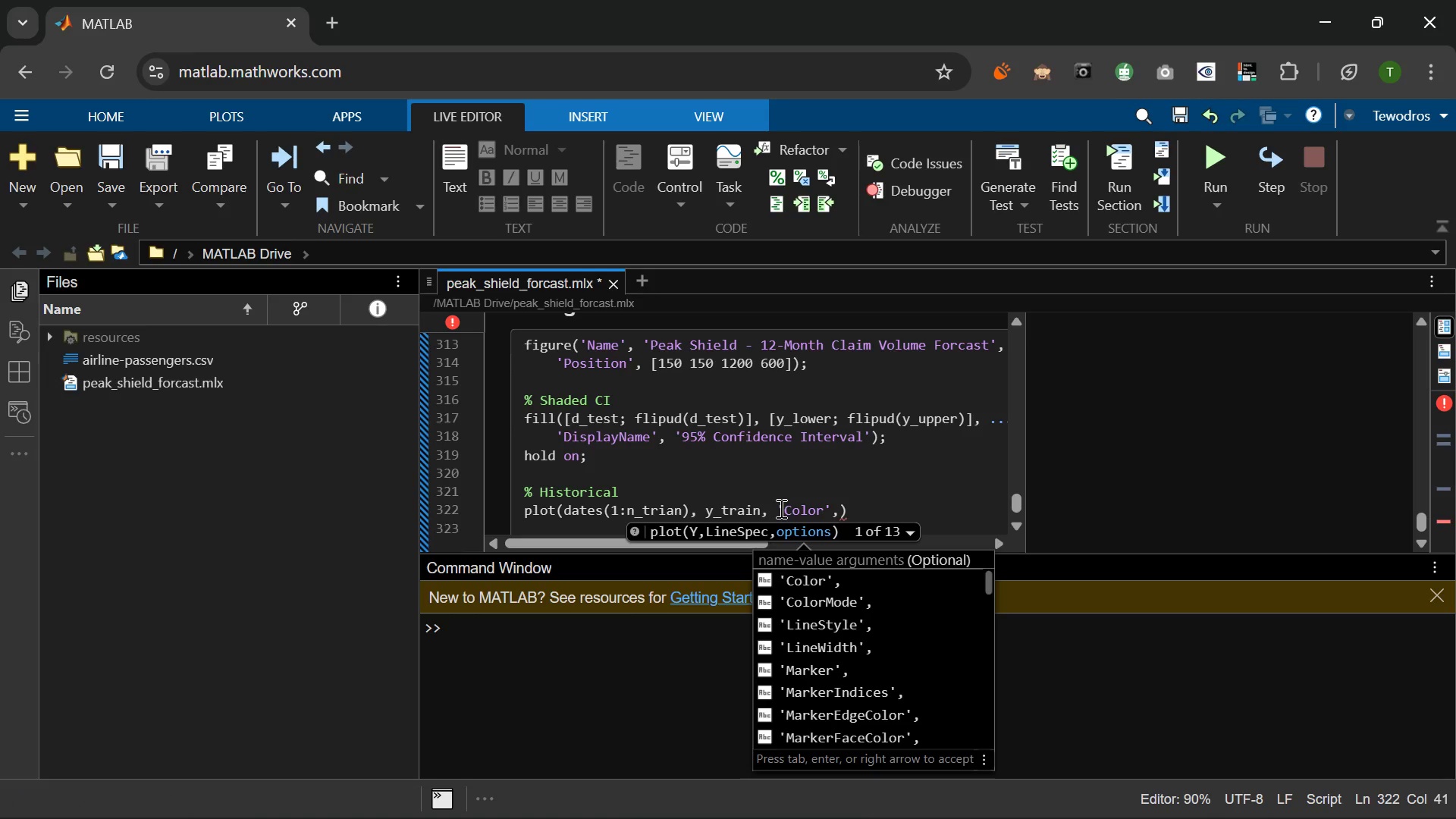 
key(Space)
 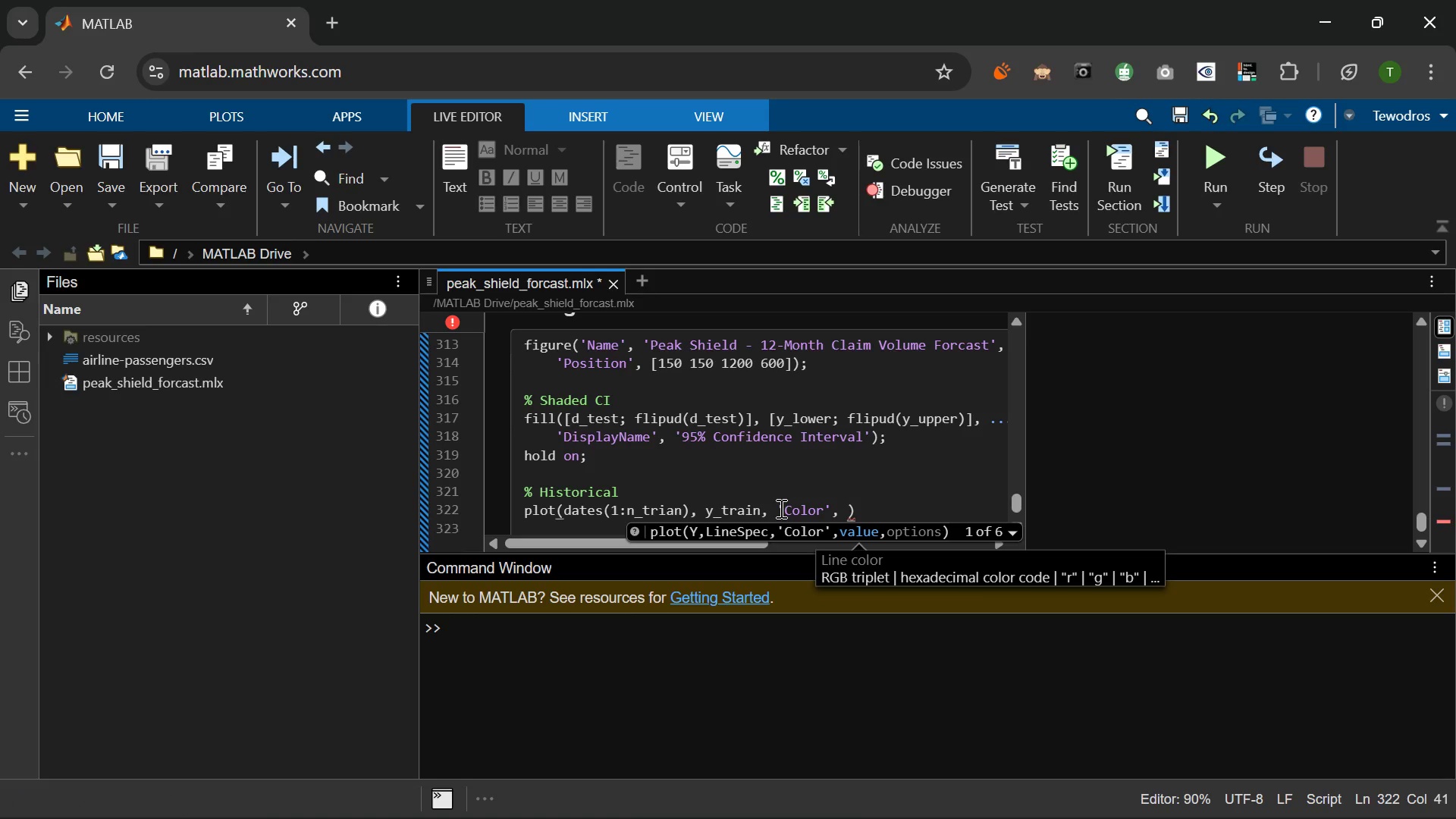 
key(BracketLeft)
 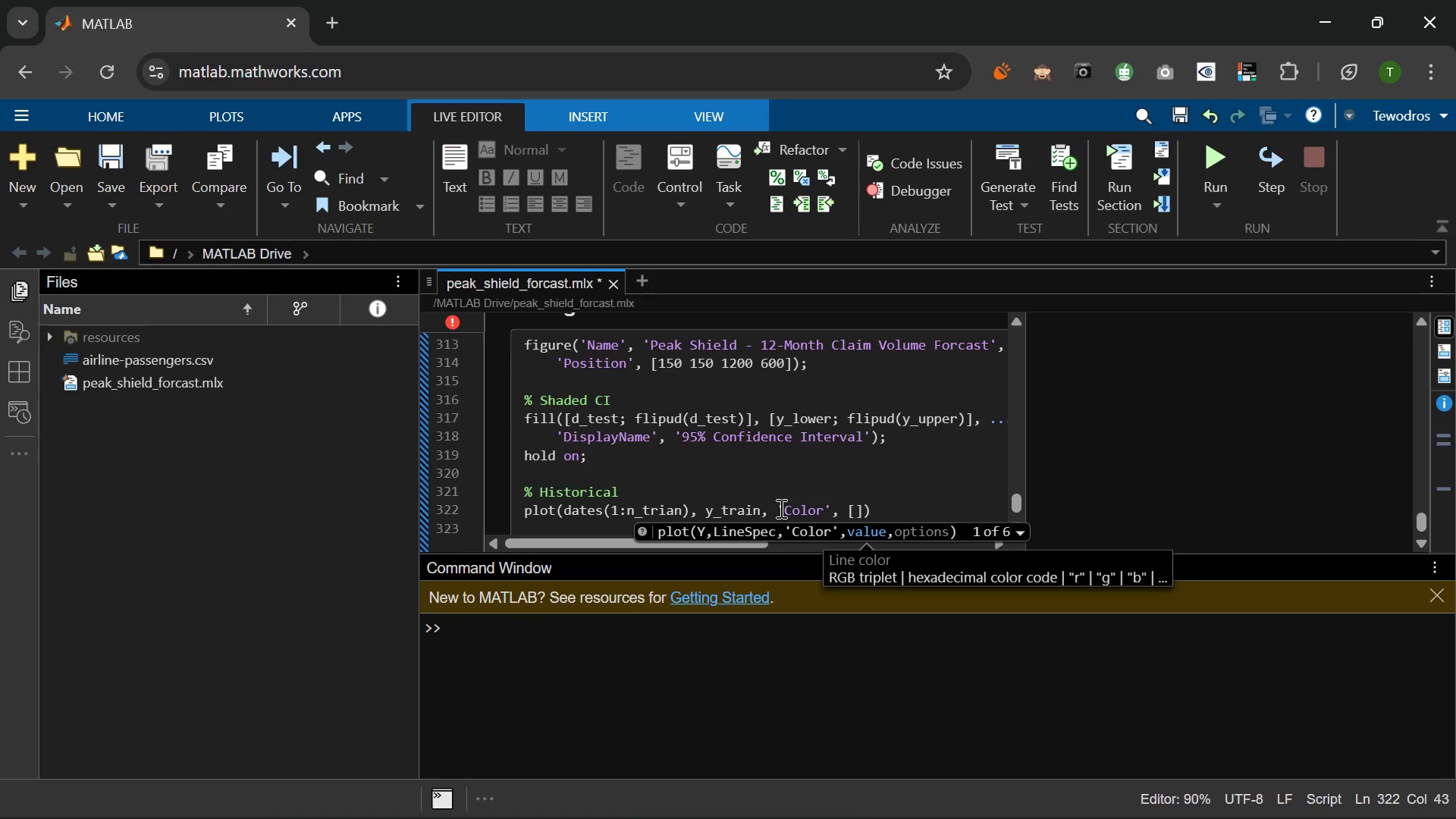 
key(Numpad0)
 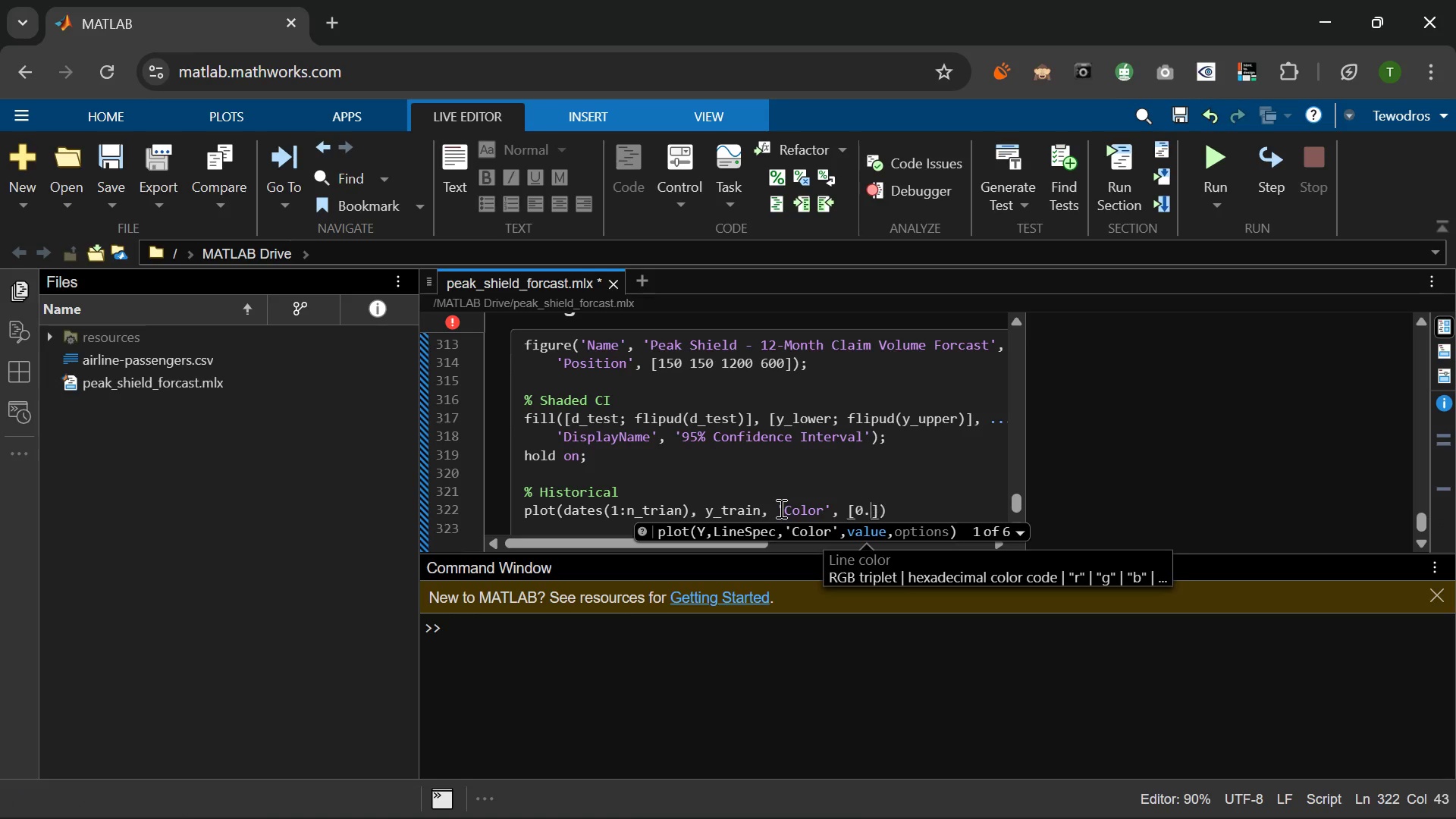 
key(NumpadDecimal)
 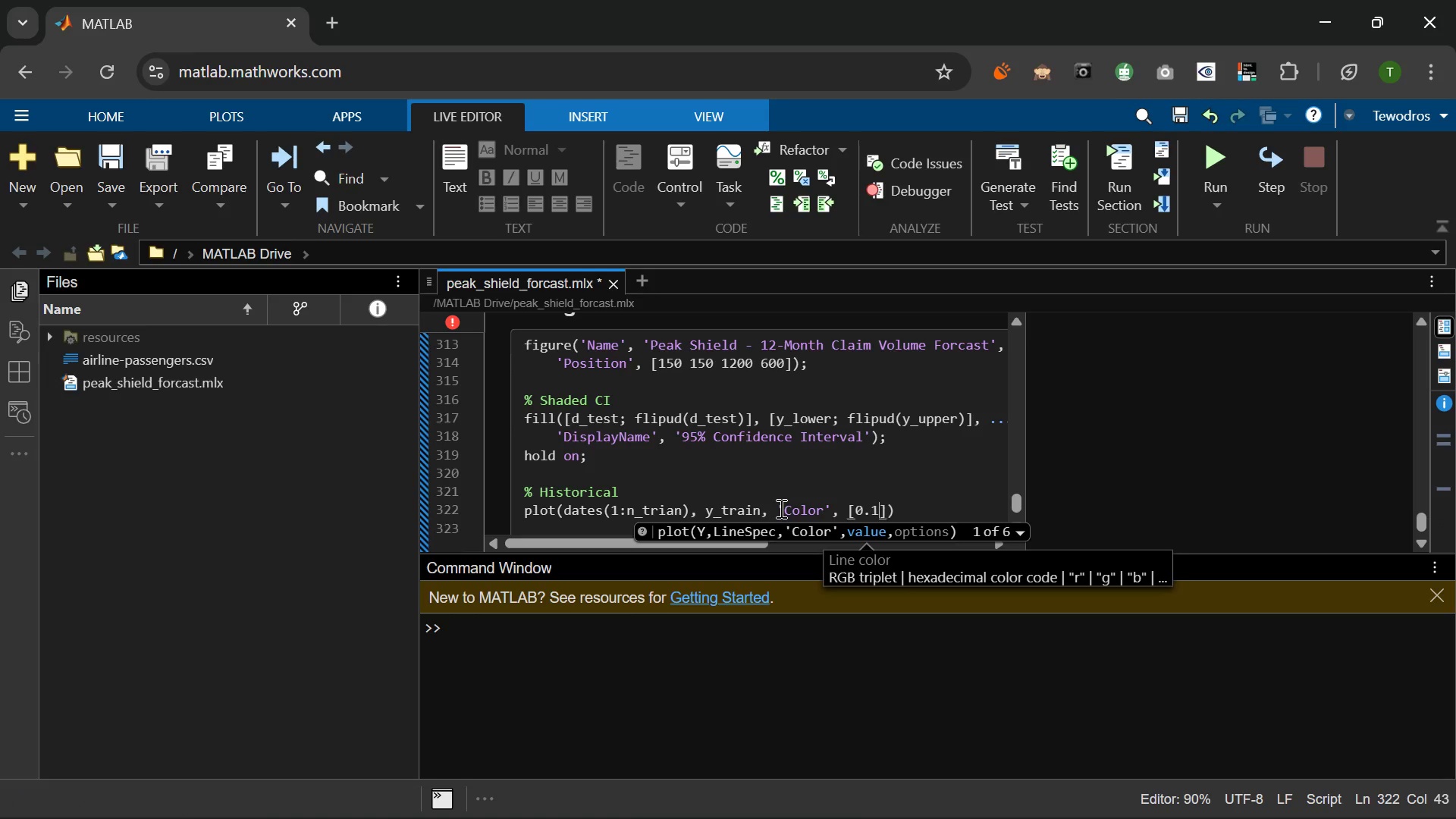 
key(Numpad1)
 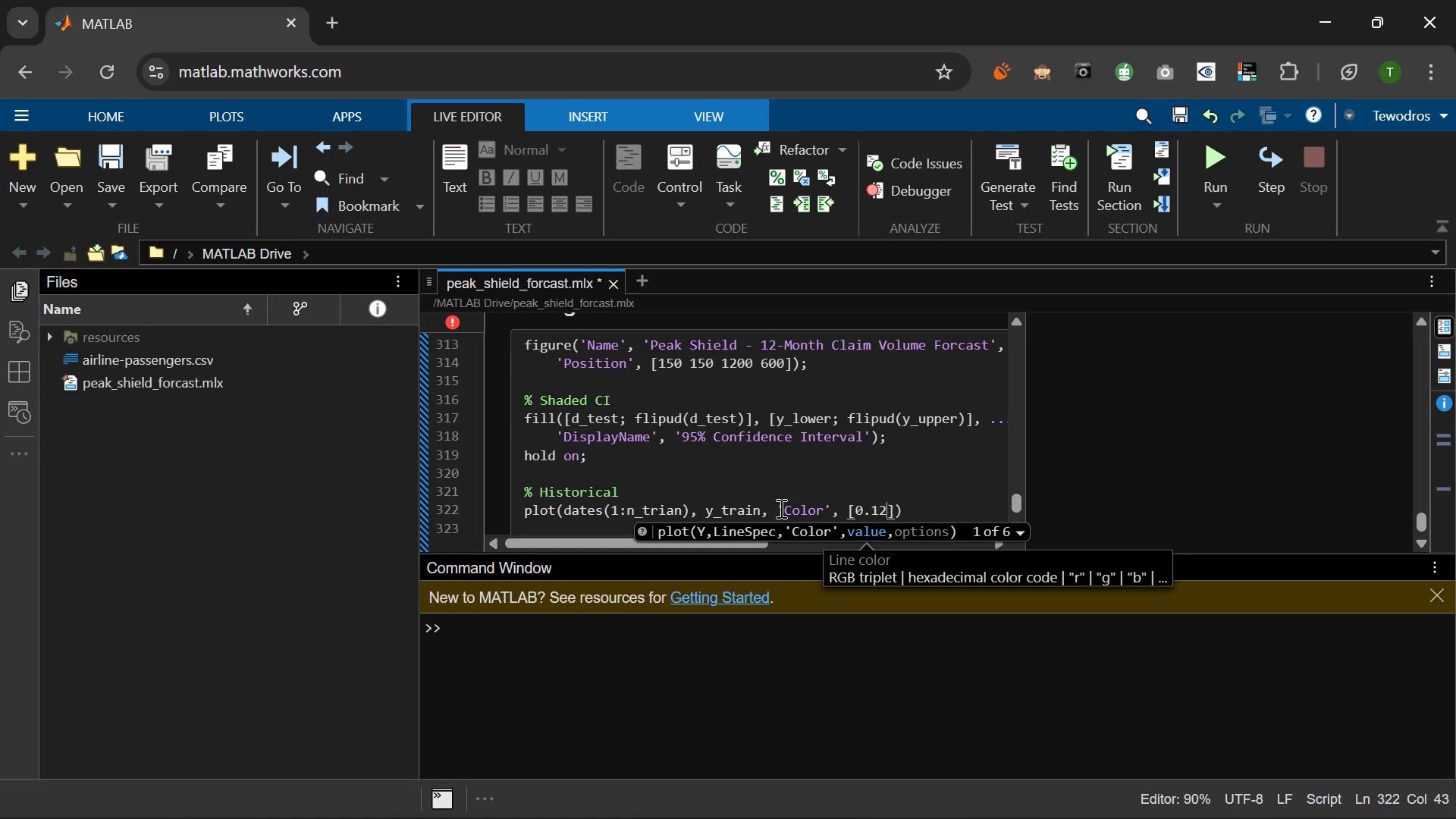 
key(Numpad2)
 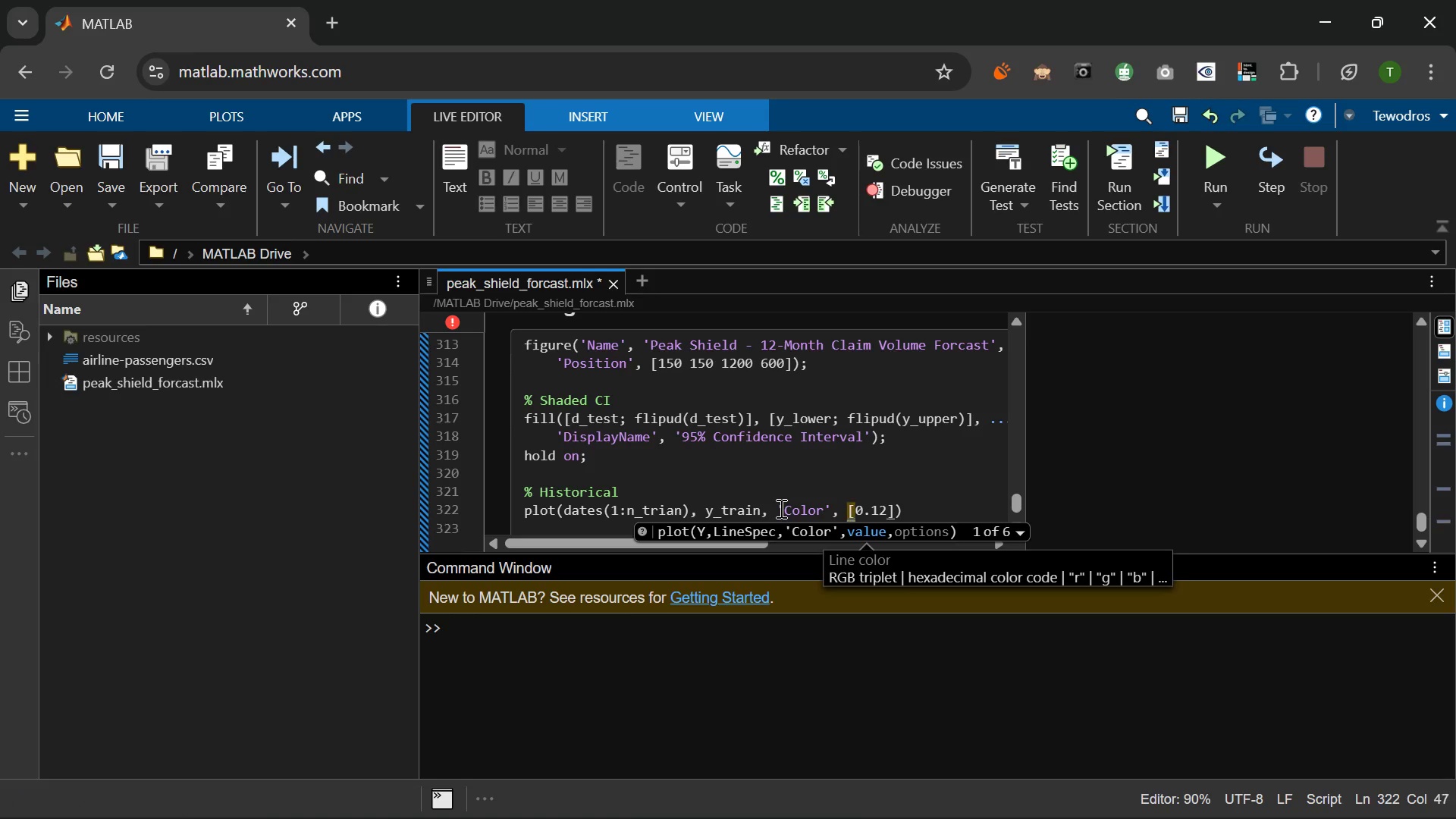 
key(Space)
 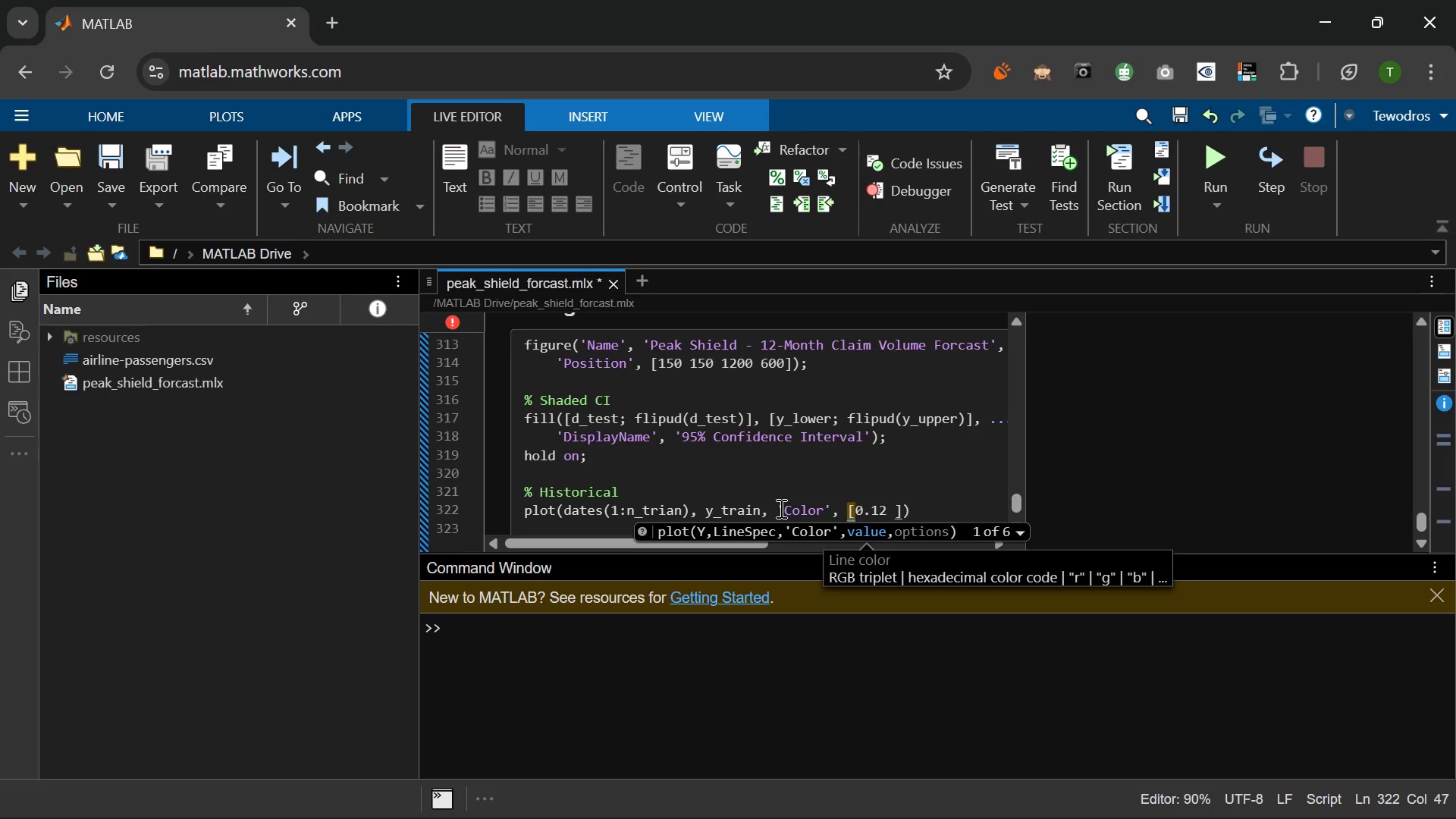 
key(Numpad0)
 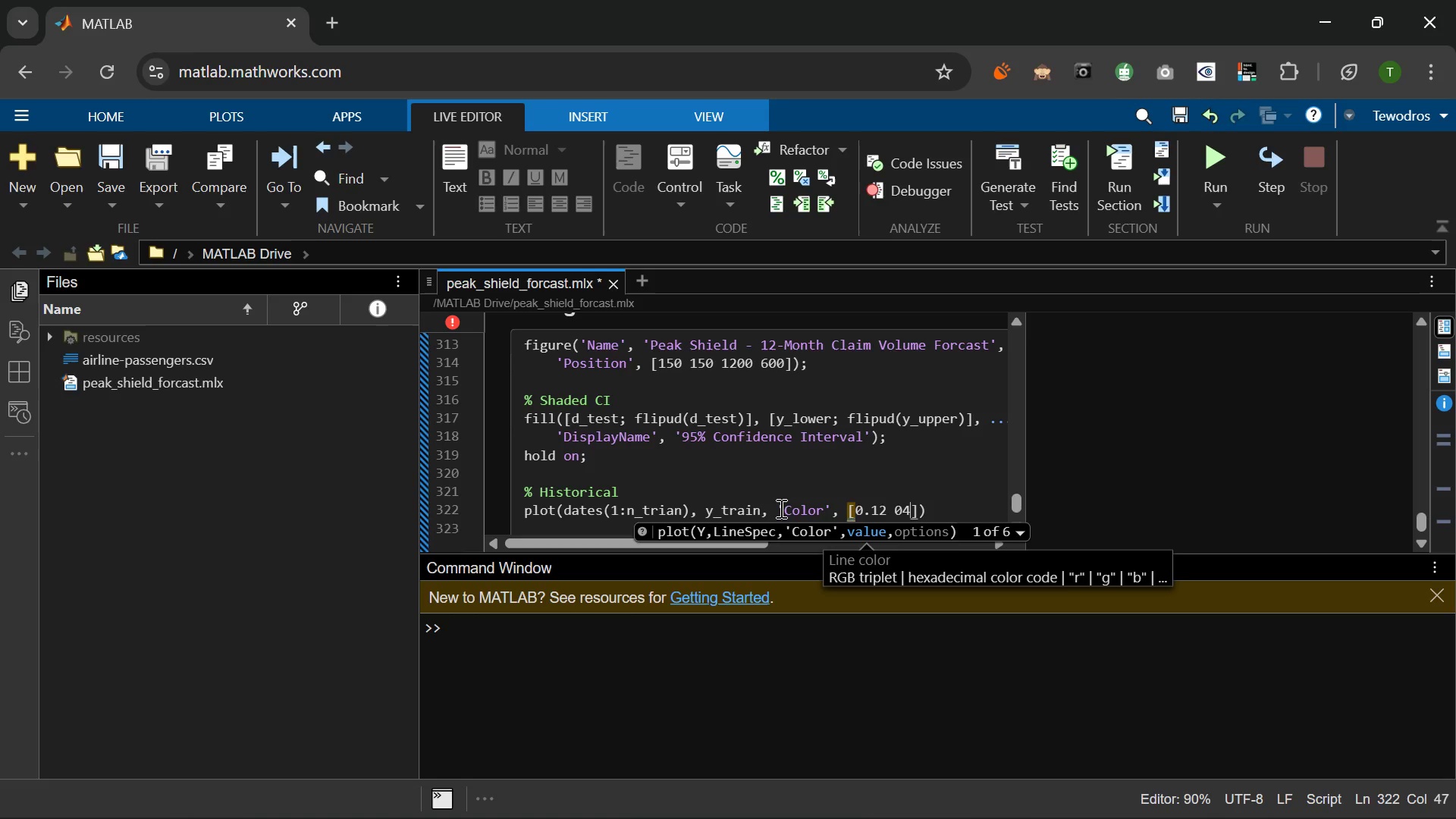 
key(Numpad4)
 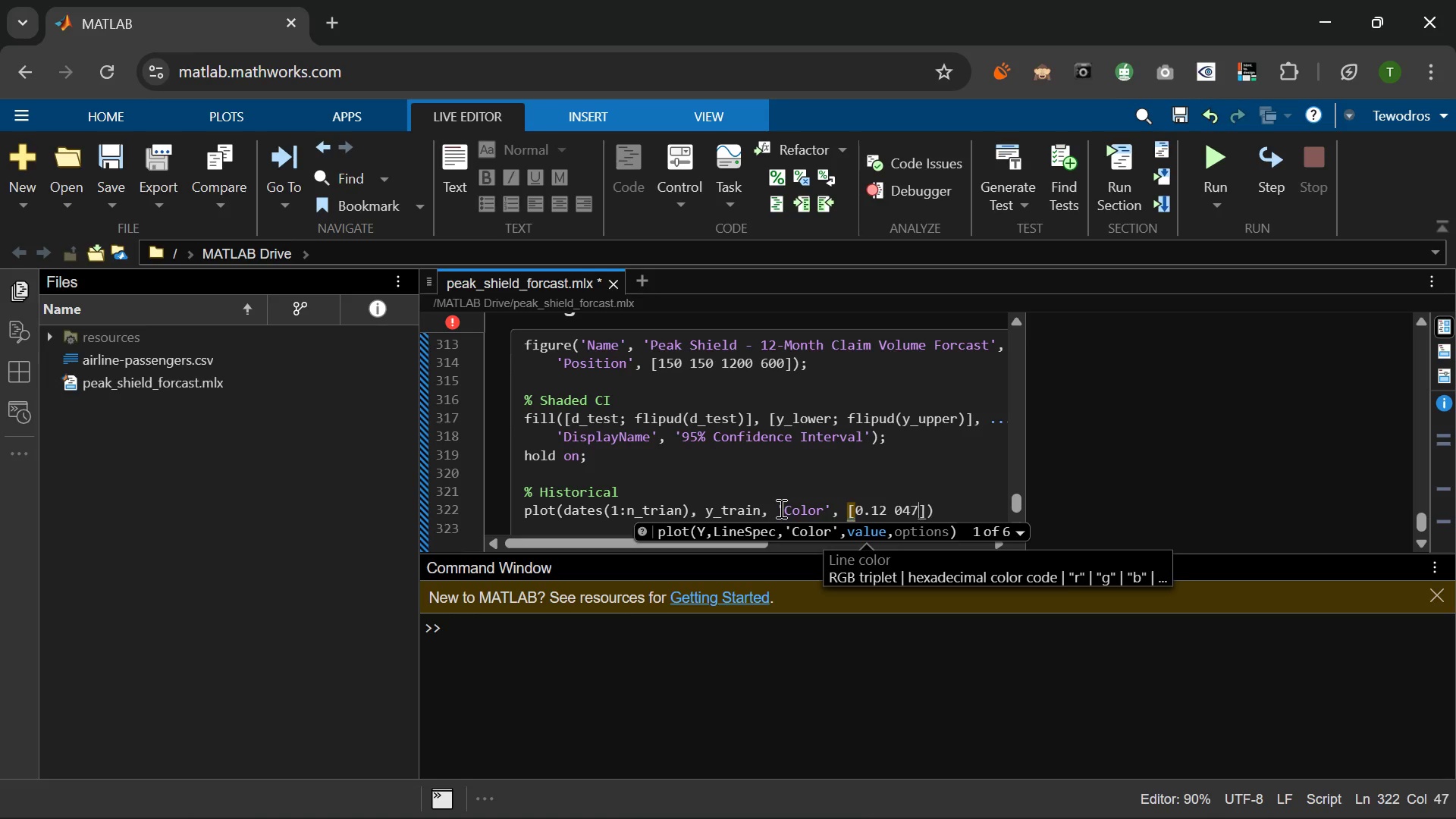 
key(Numpad7)
 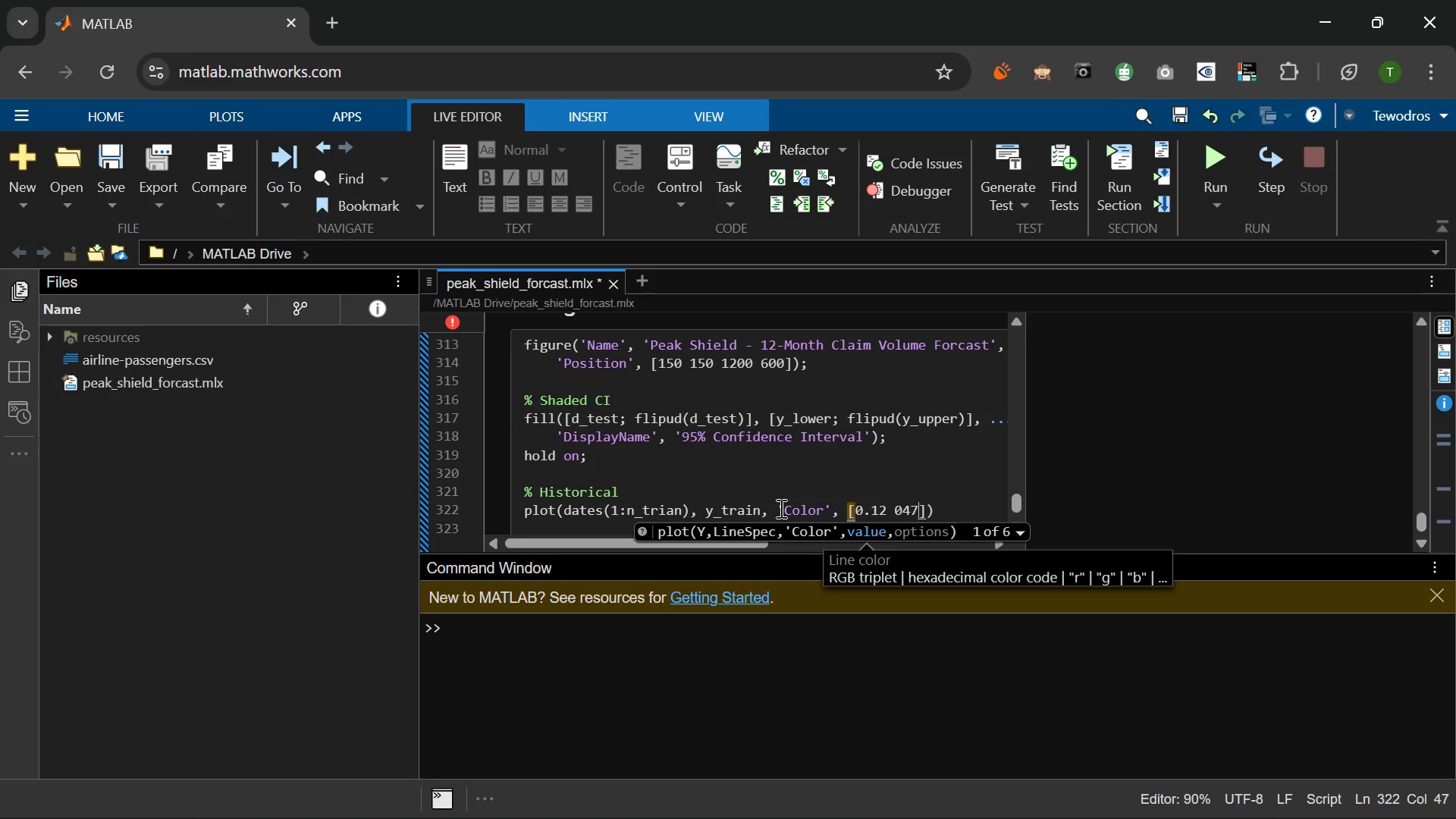 
key(Space)
 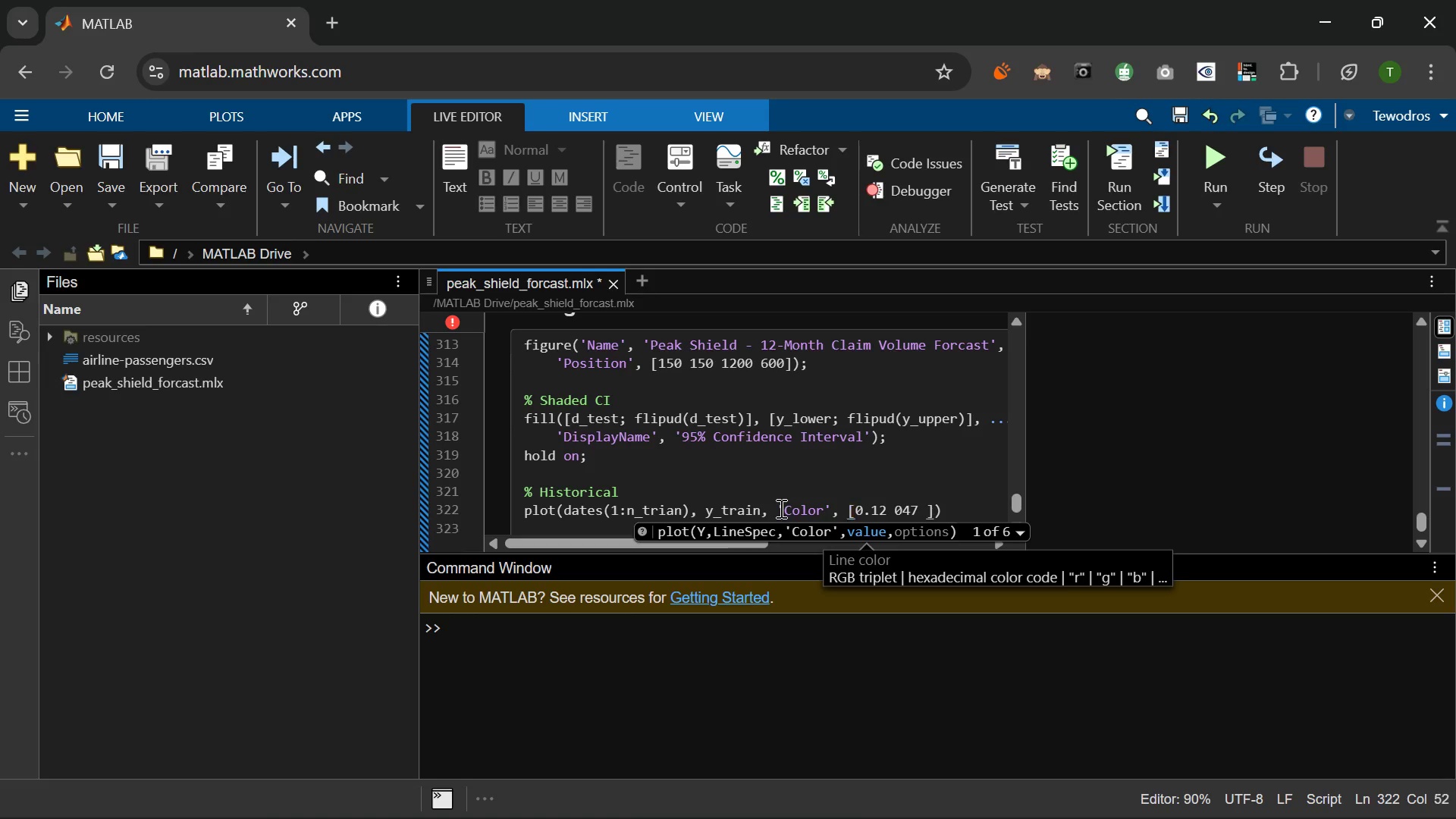 
key(Numpad0)
 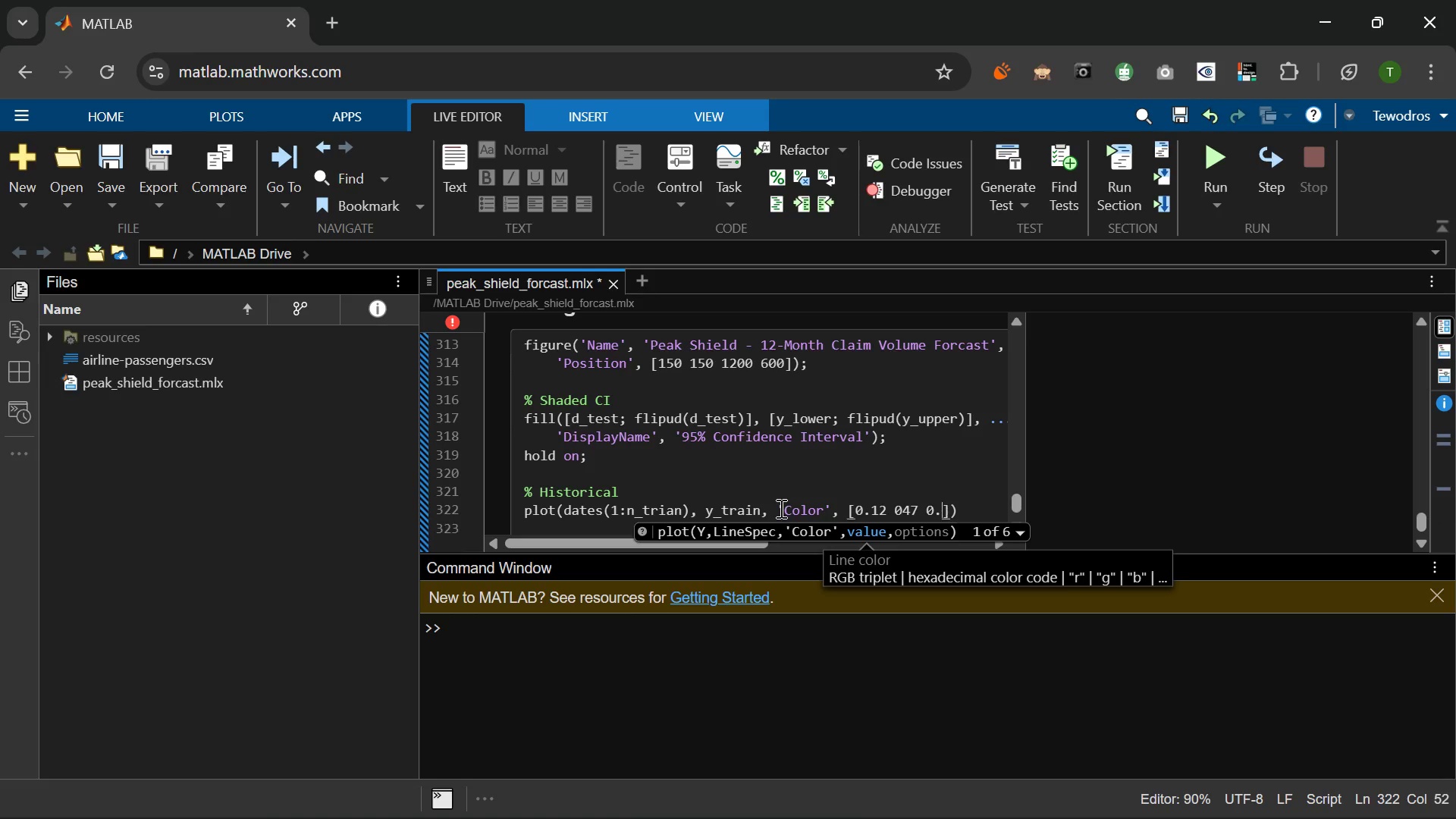 
key(NumpadDecimal)
 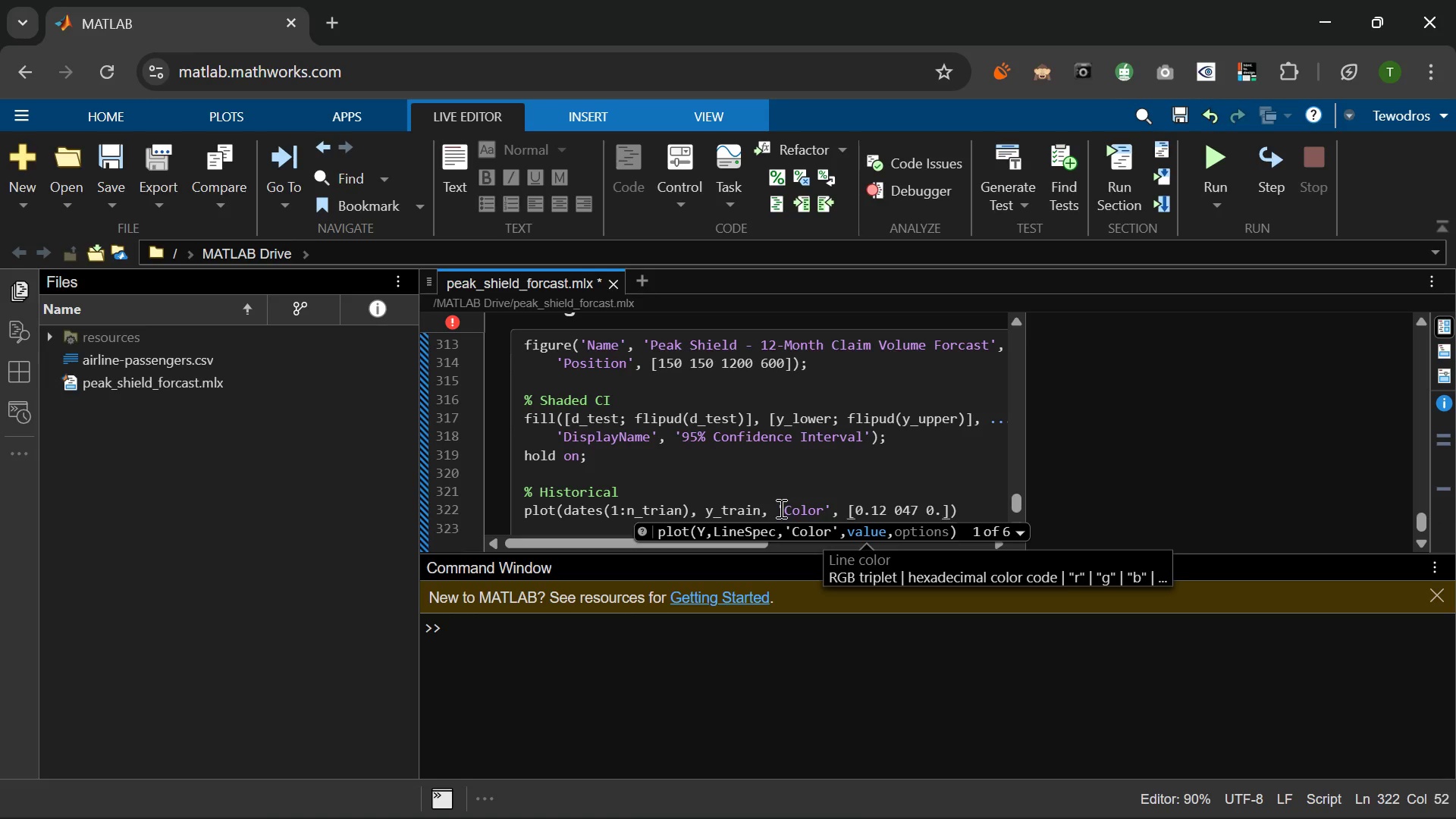 
key(Numpad7)
 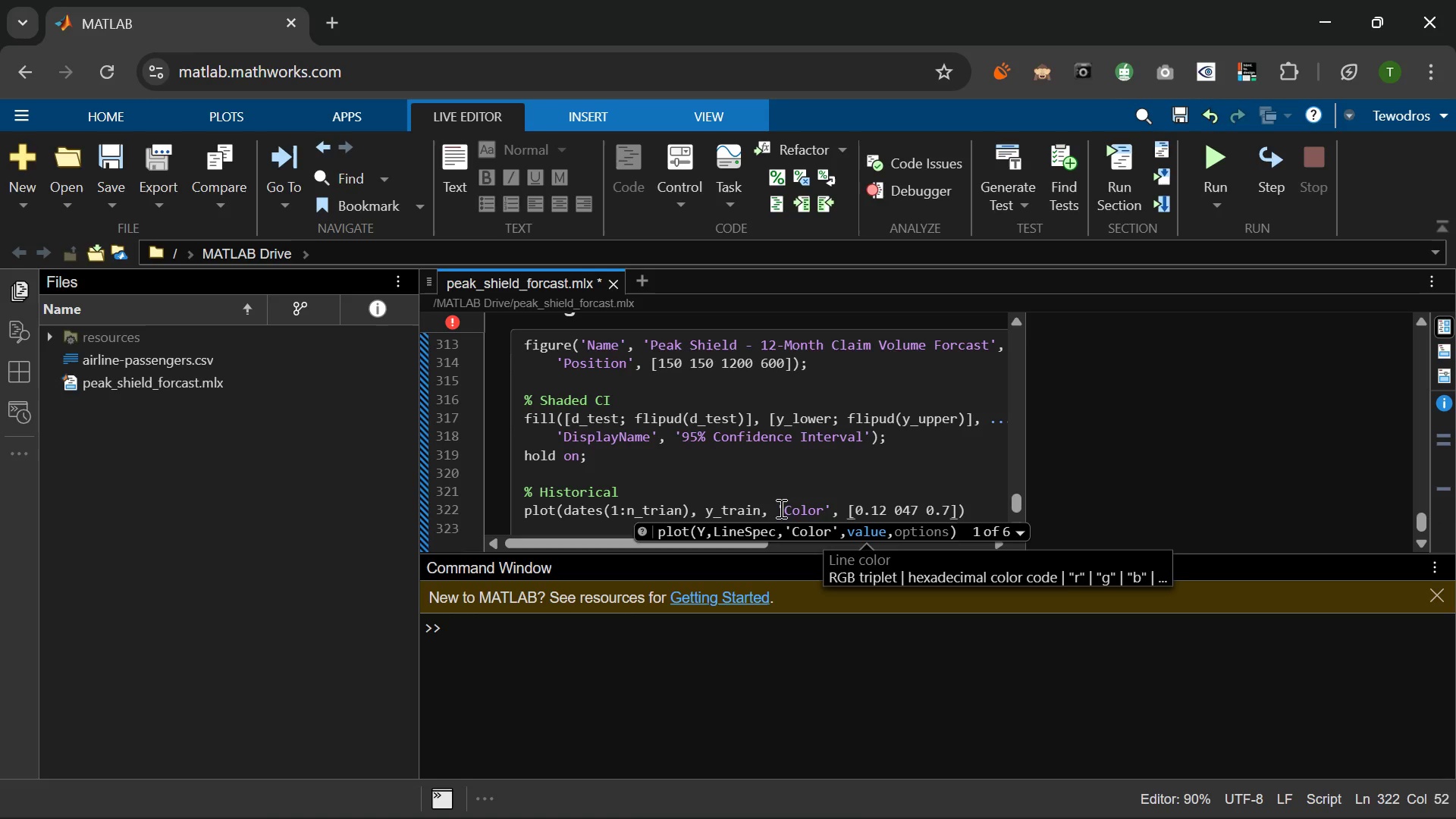 
key(Numpad1)
 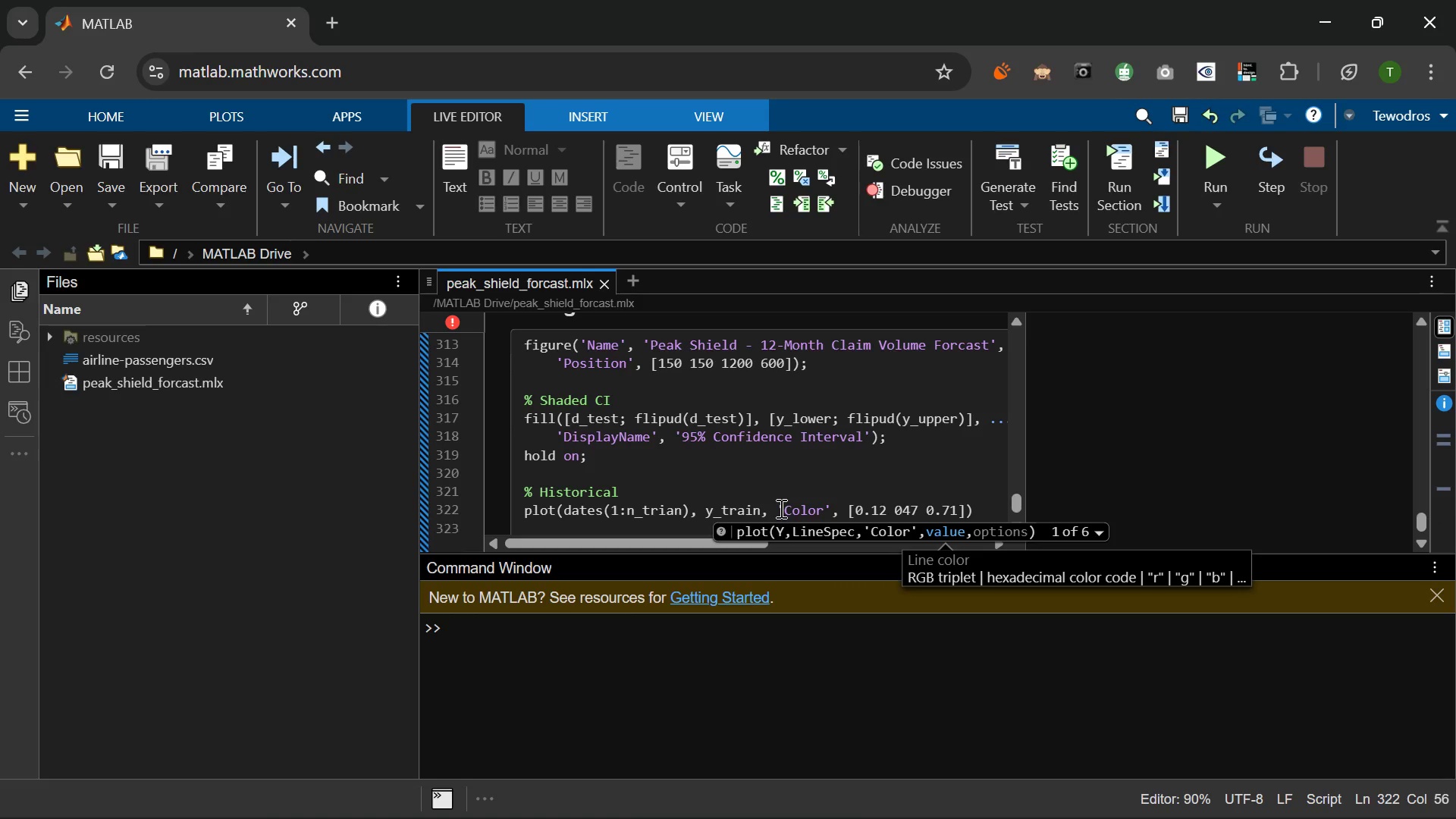 
key(ArrowRight)
 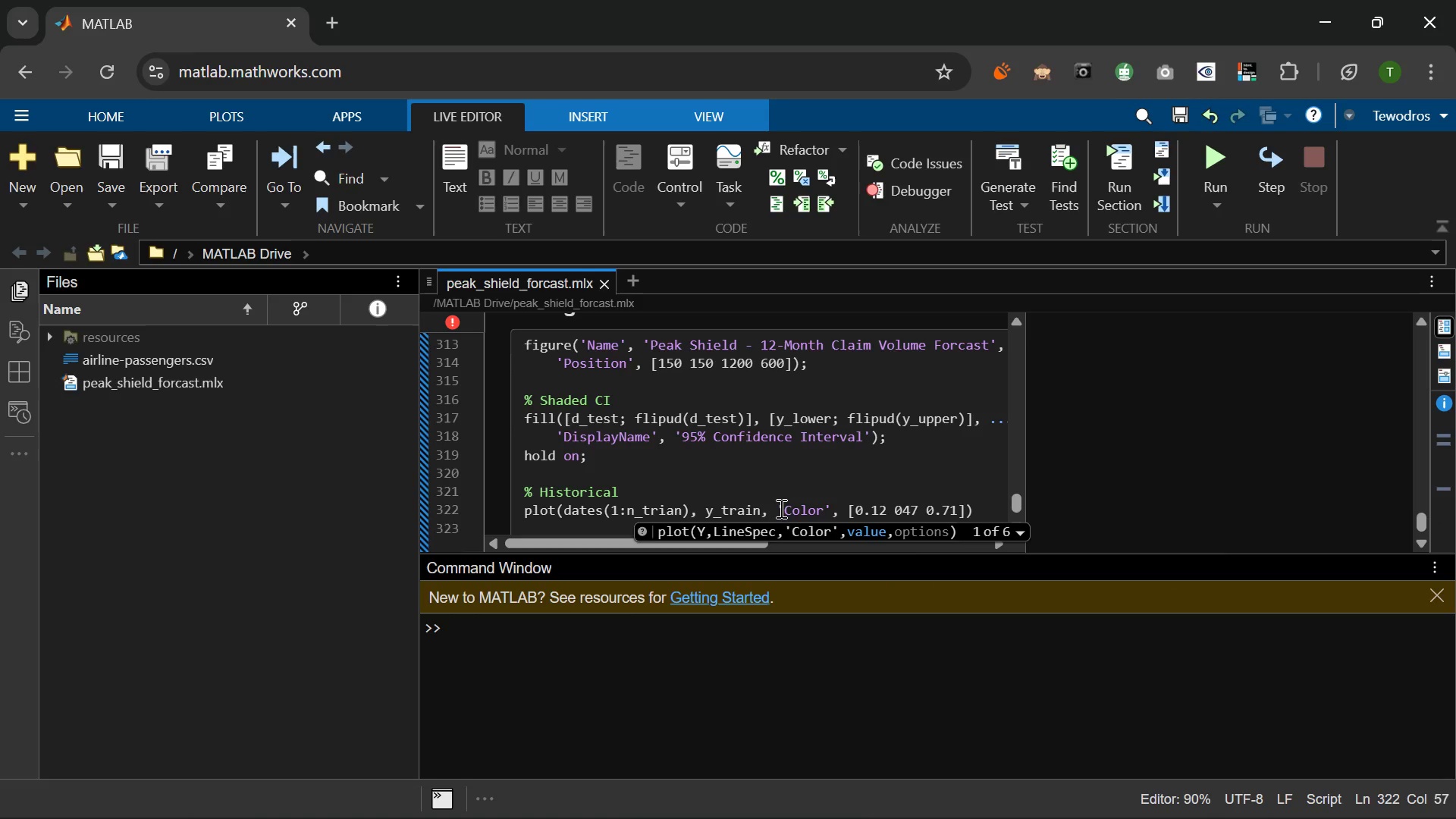 
key(Comma)
 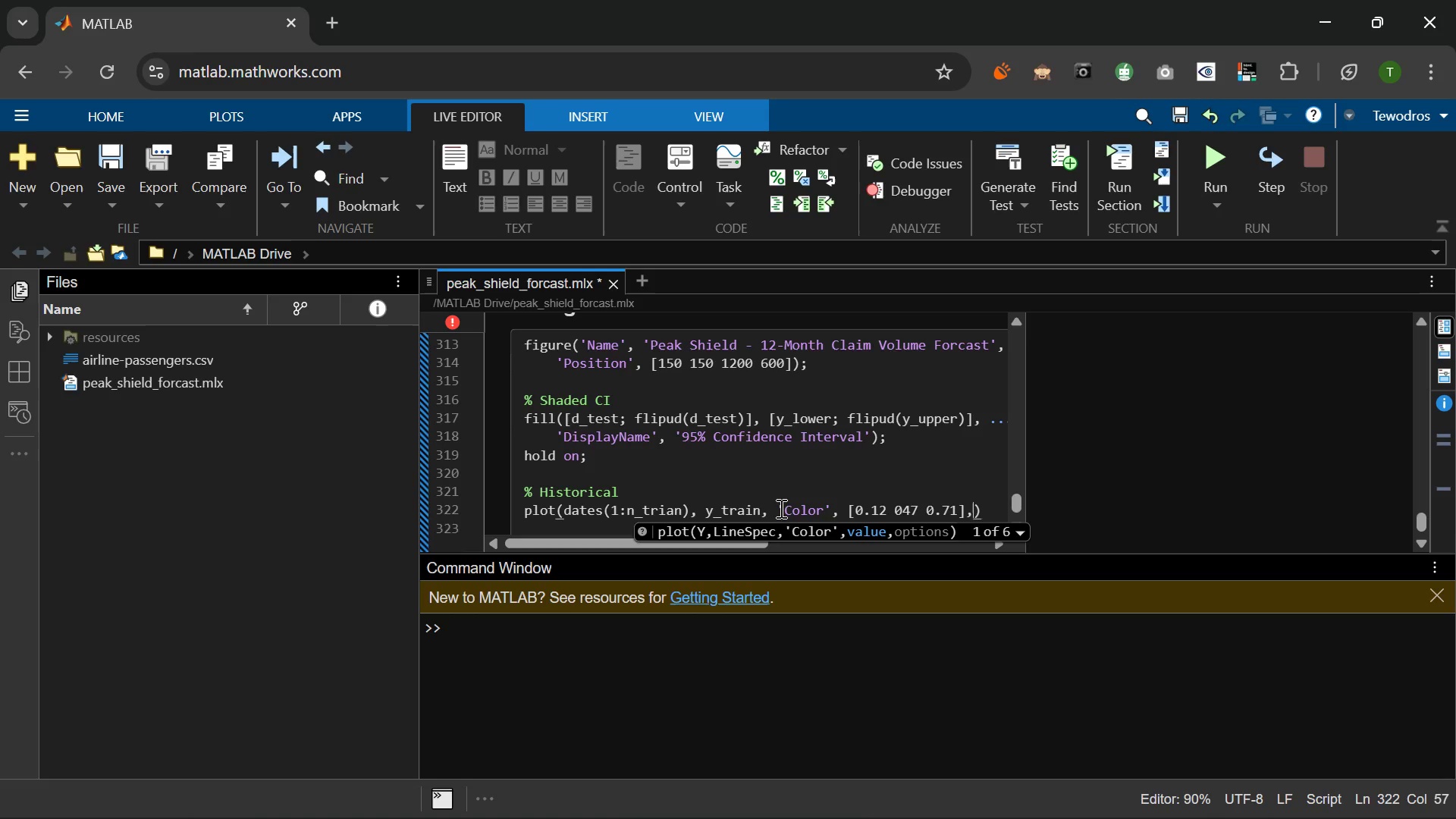 
key(Space)
 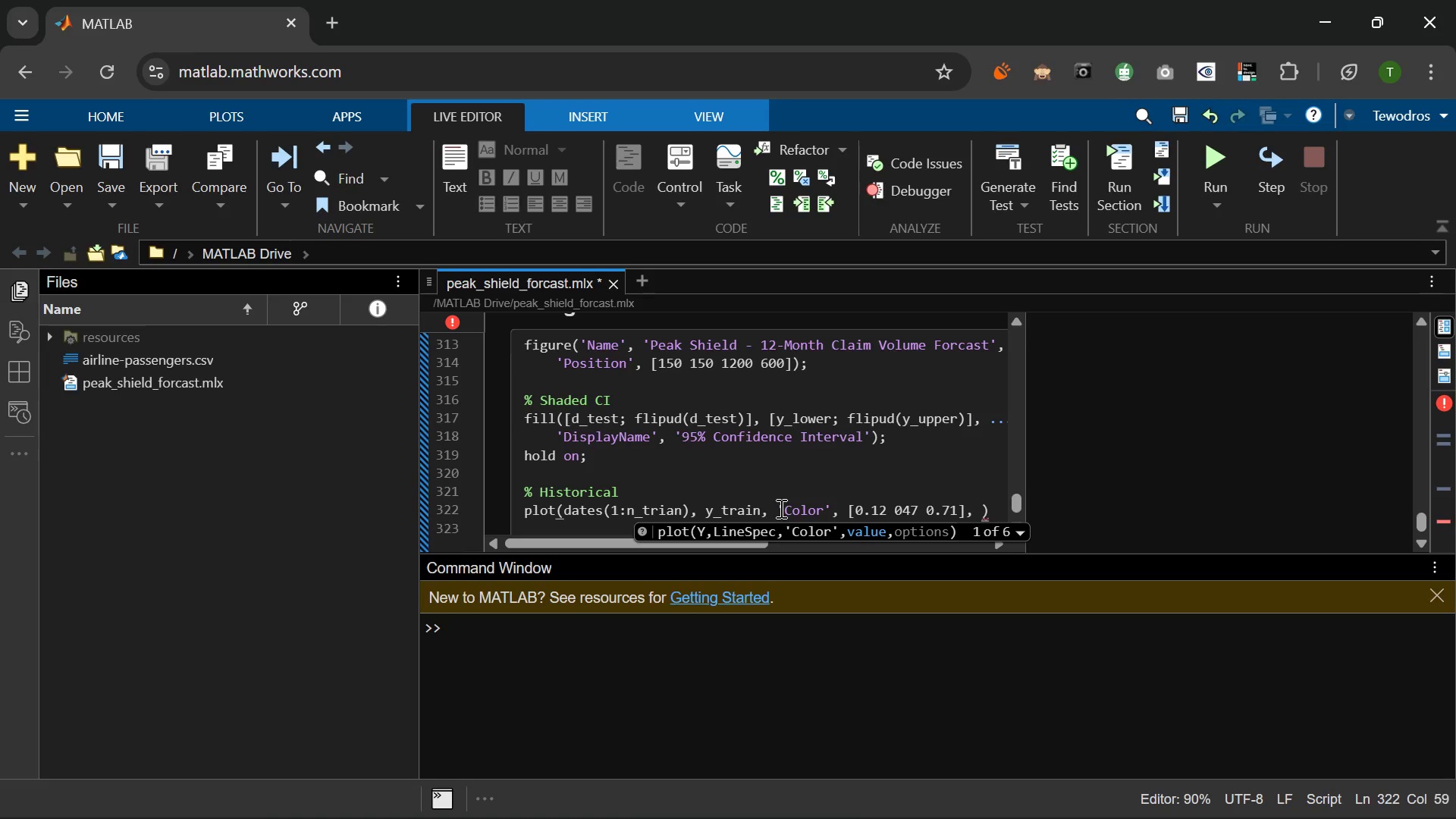 
key(Period)
 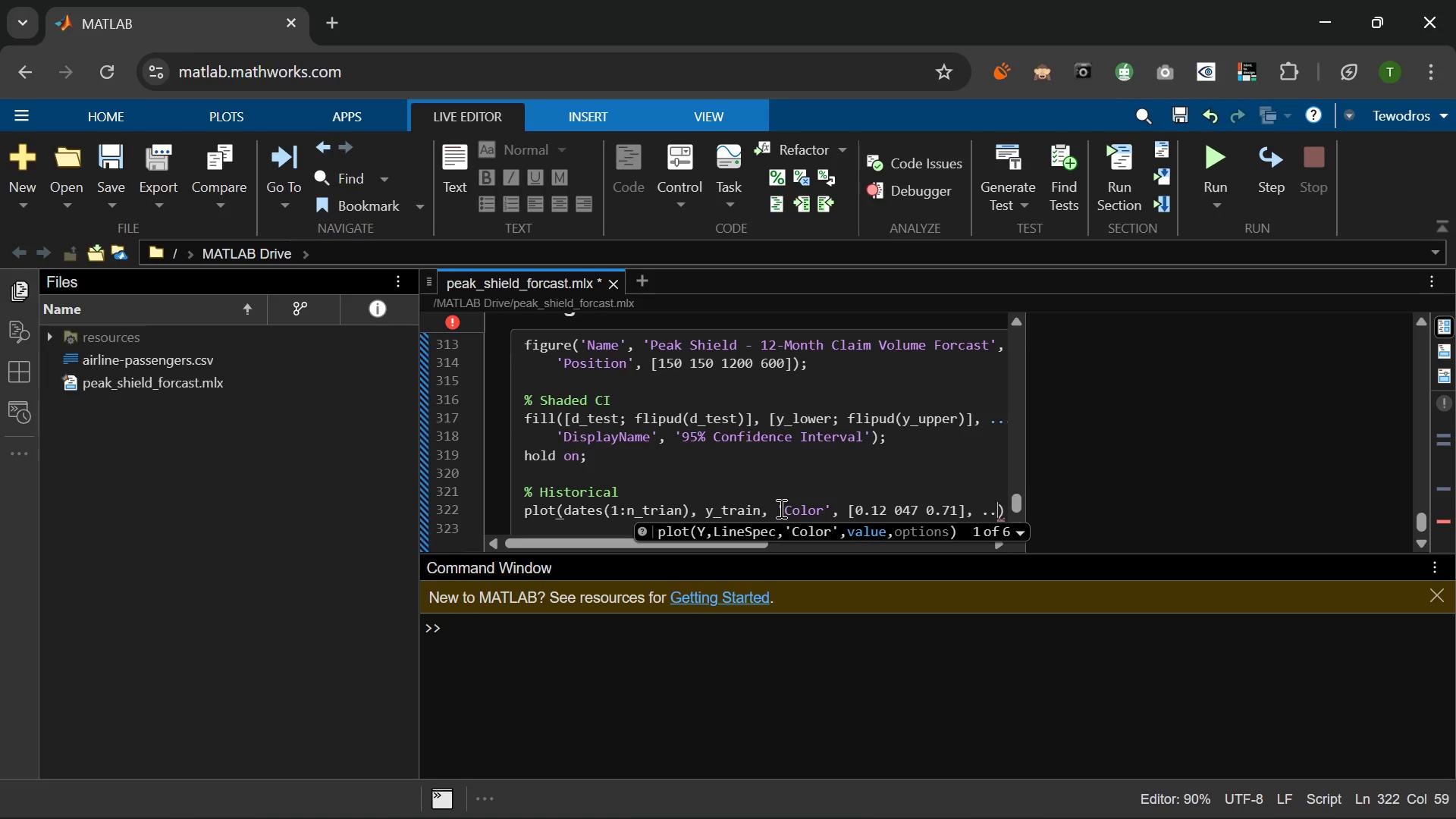 
key(Period)
 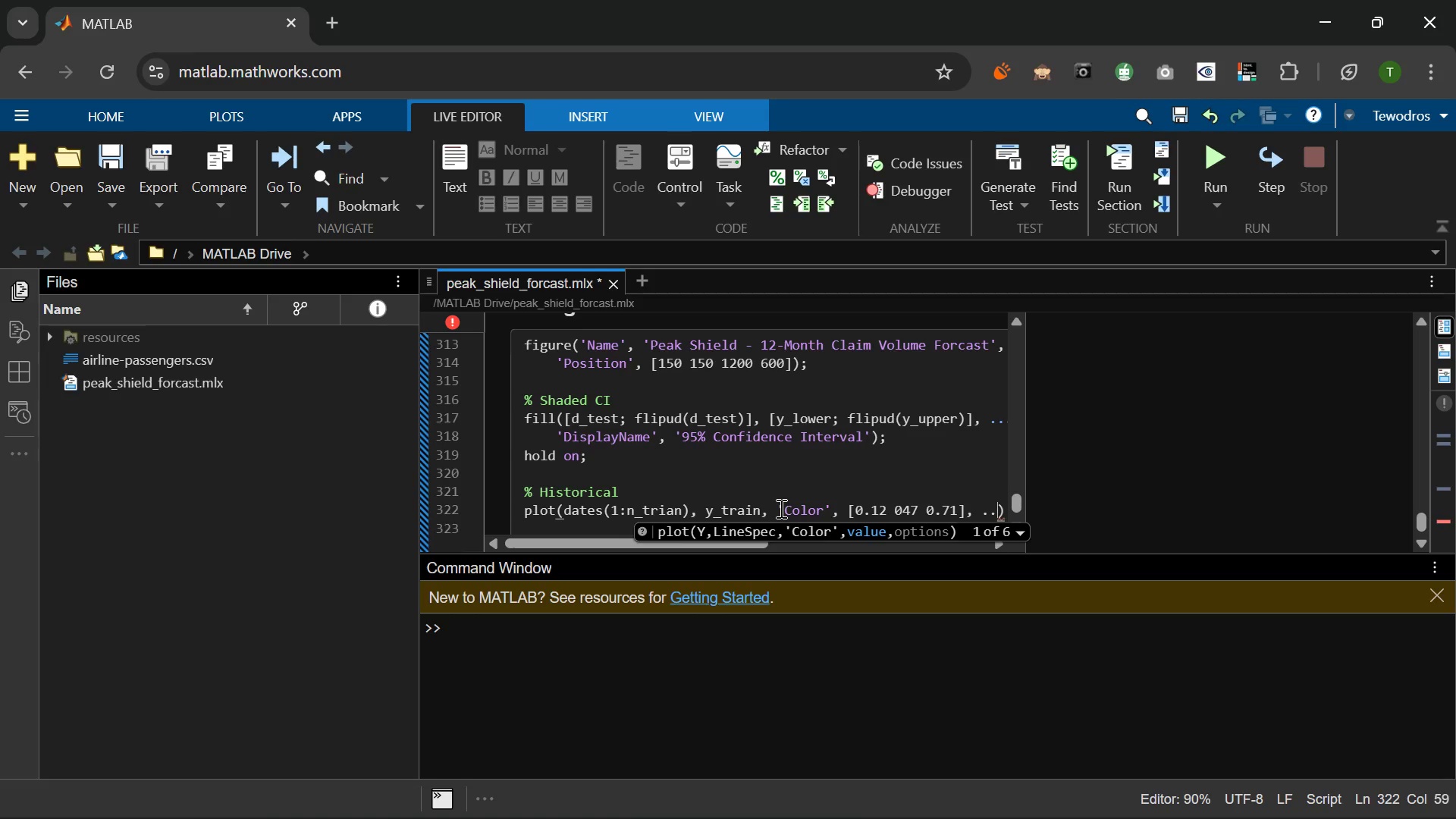 
key(Period)
 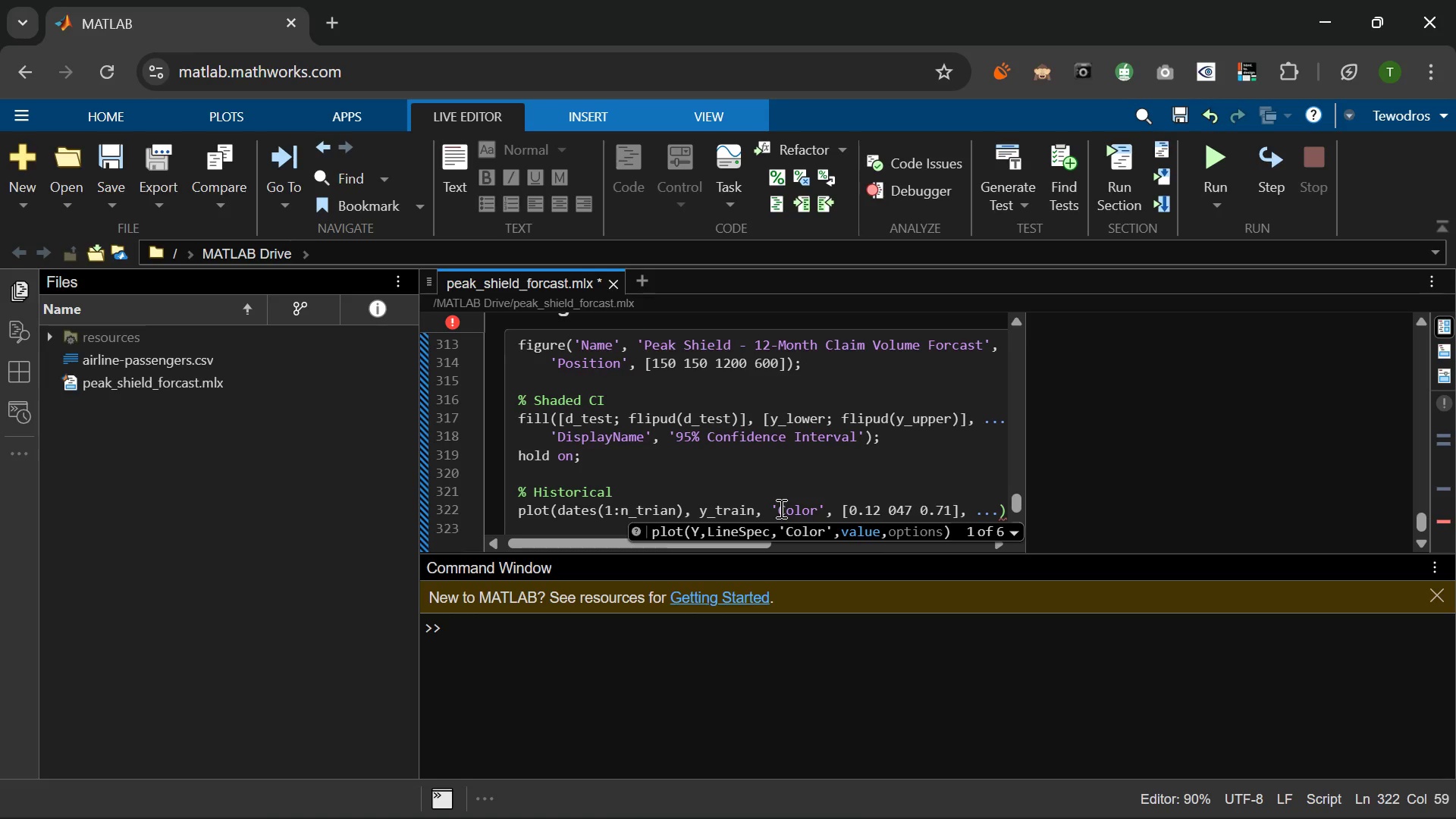 
key(Enter)
 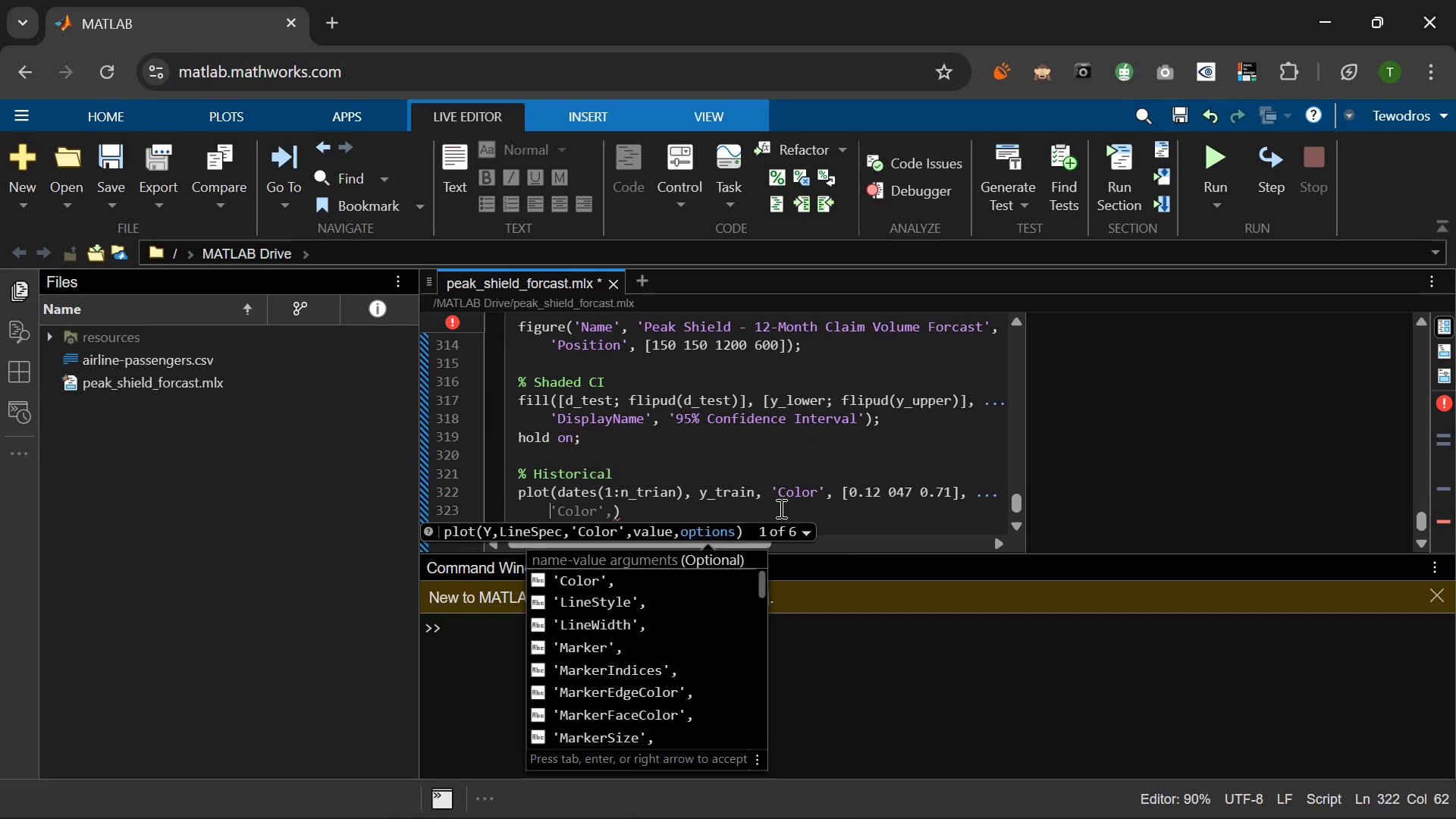 
wait(5.52)
 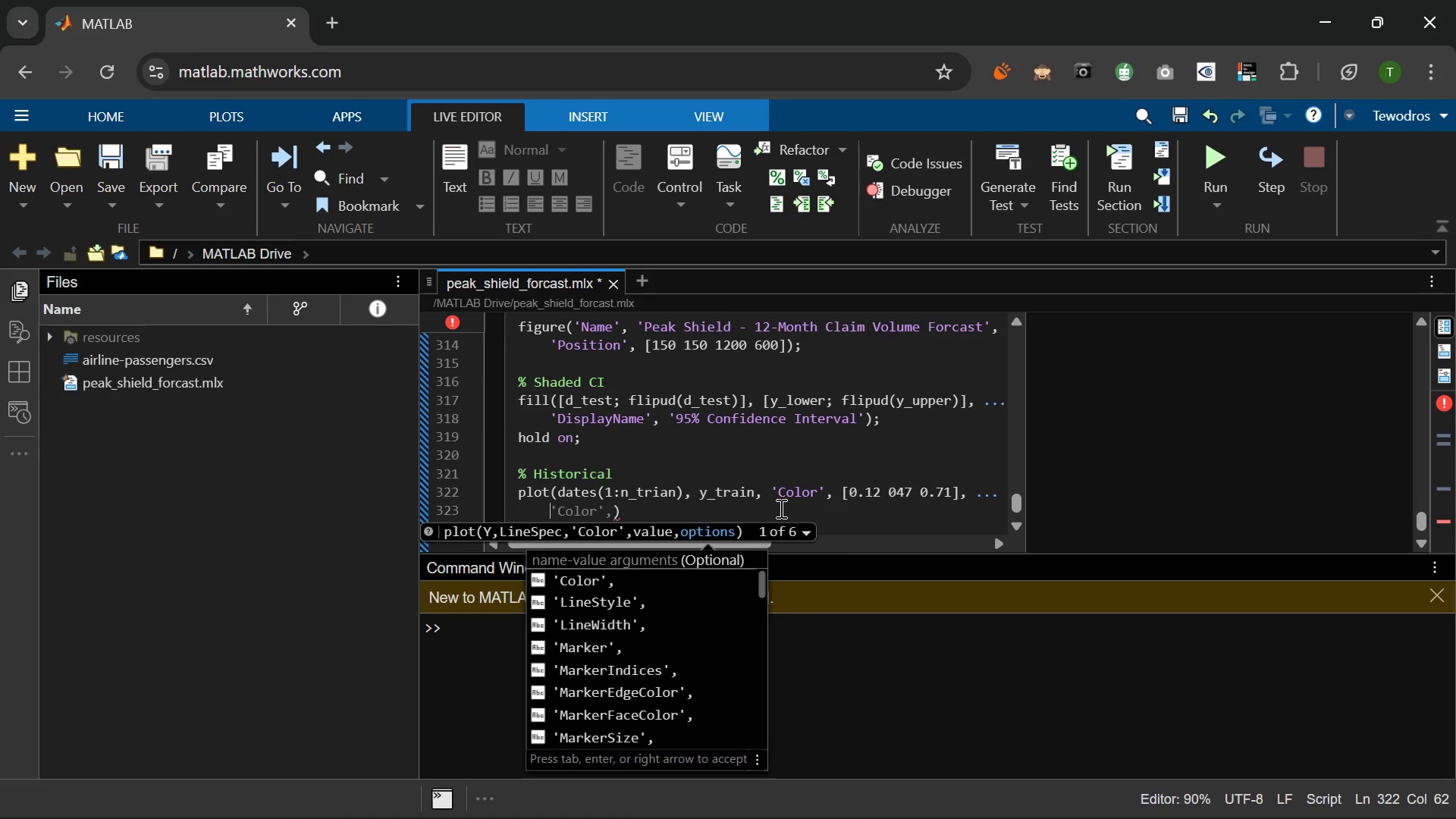 
type('LineWidth)
 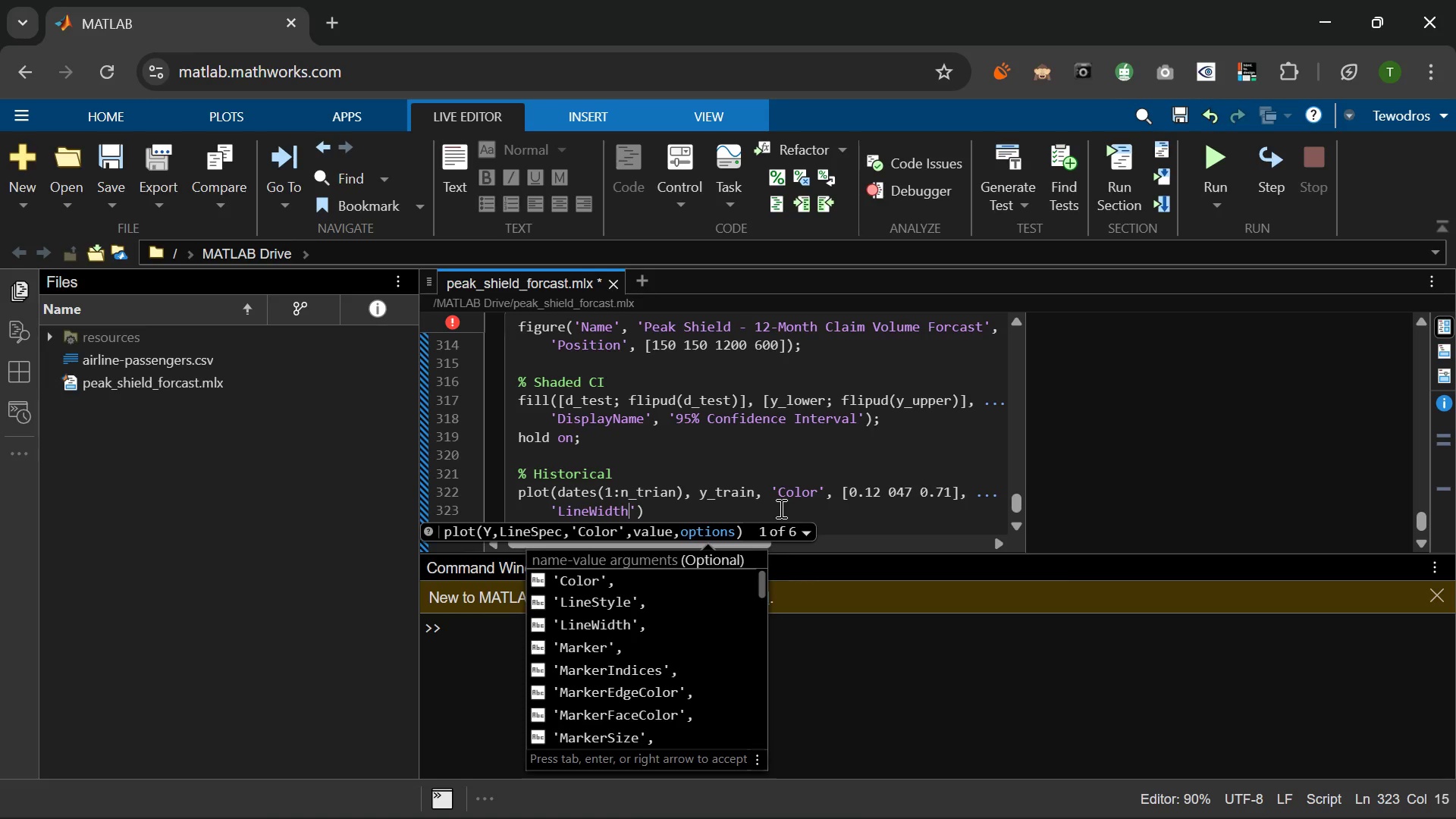 
key(ArrowRight)
 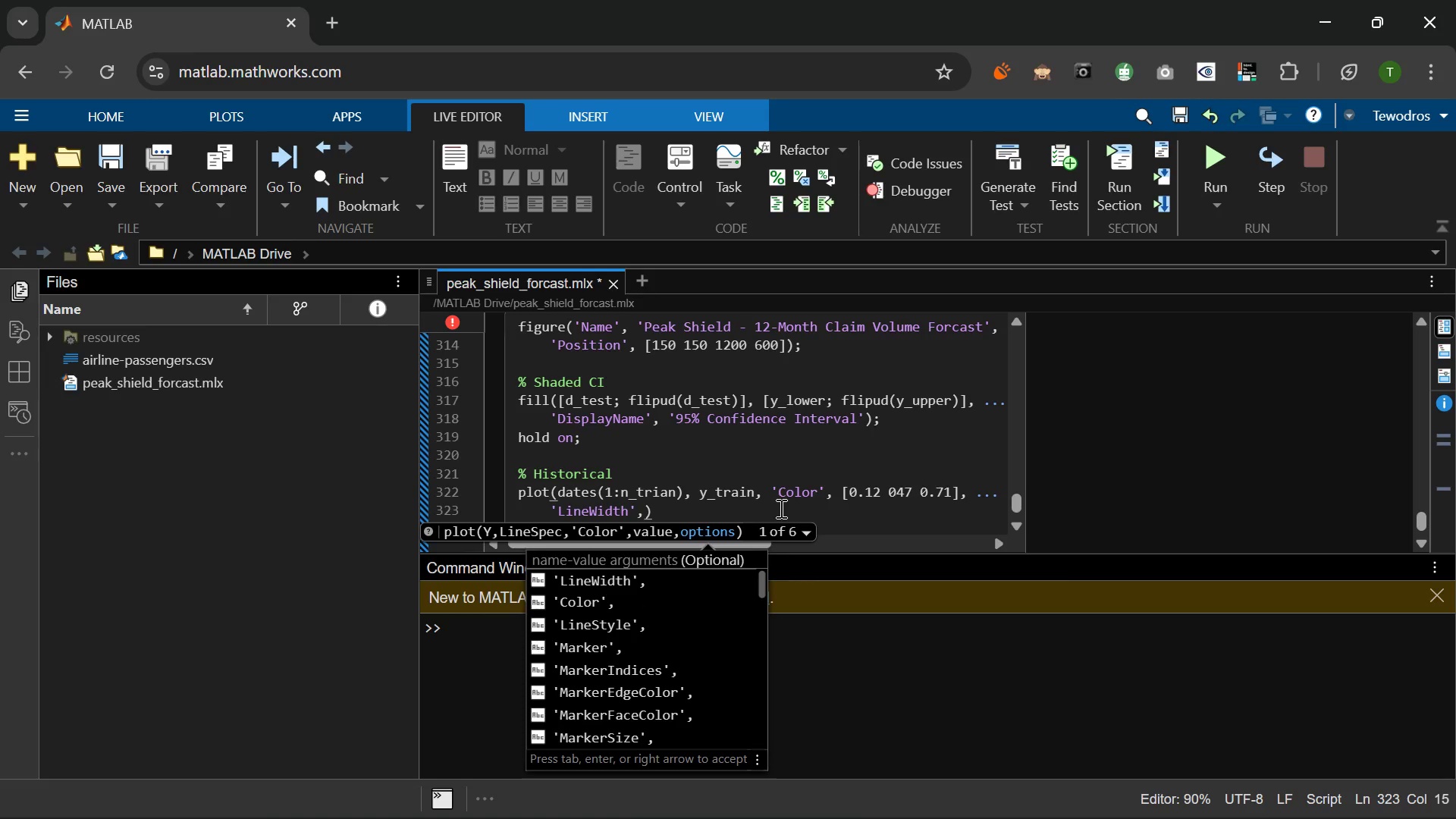 
type( 1.8, 'DisplayName)
 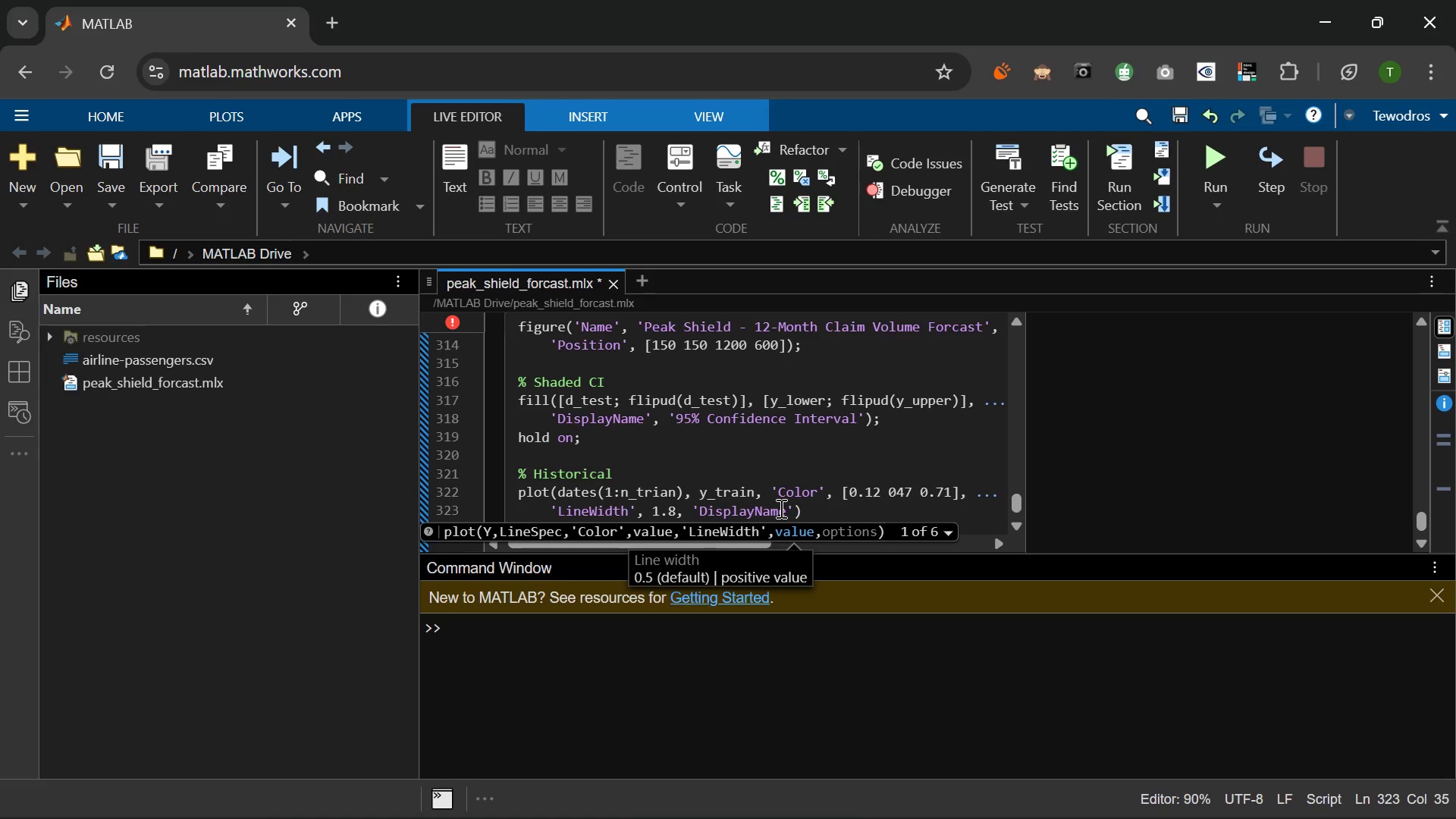 
key(ArrowRight)
 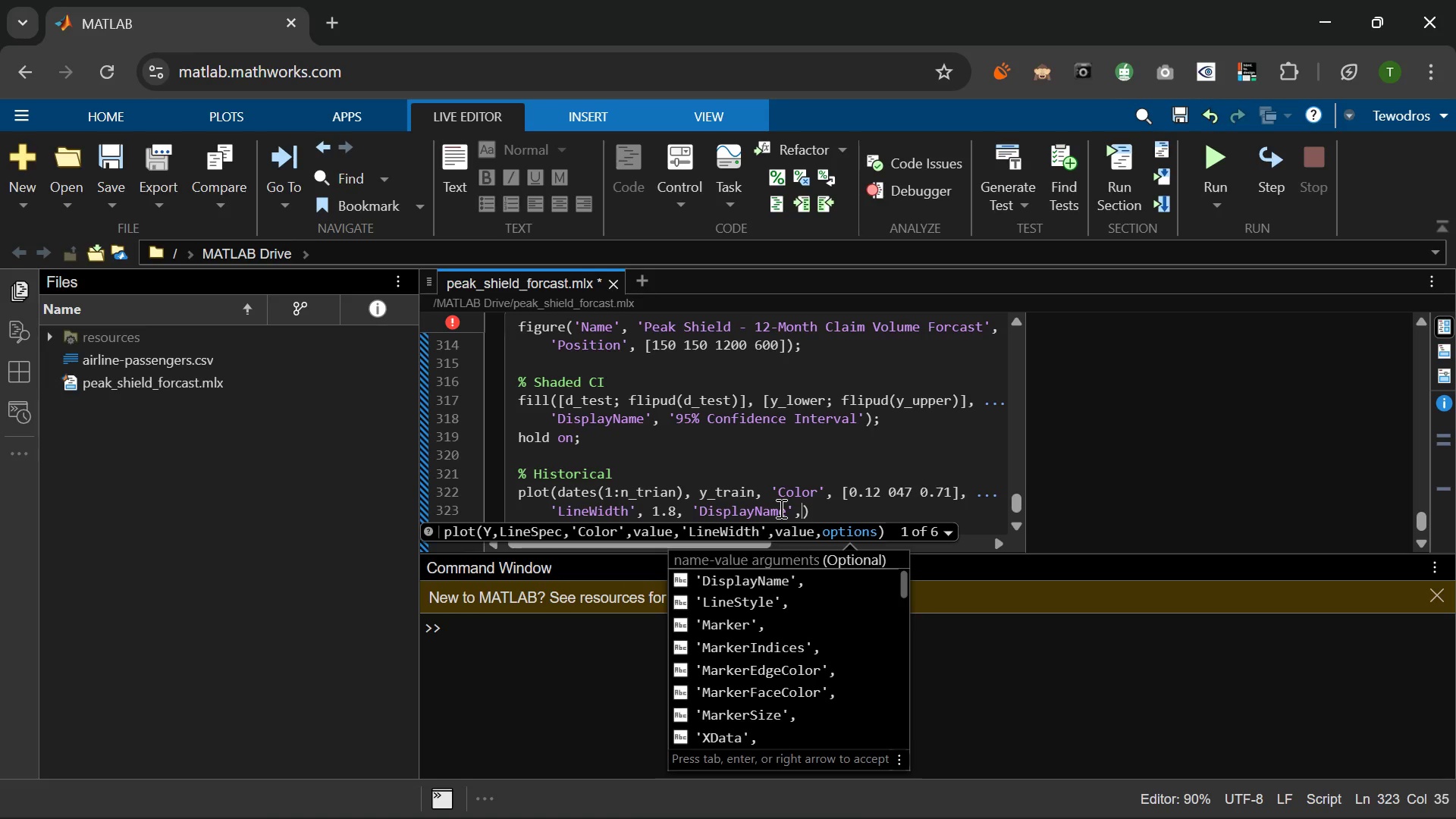 
type( 'Histro)
key(Backspace)
key(Backspace)
type(orical (1949-1959)
 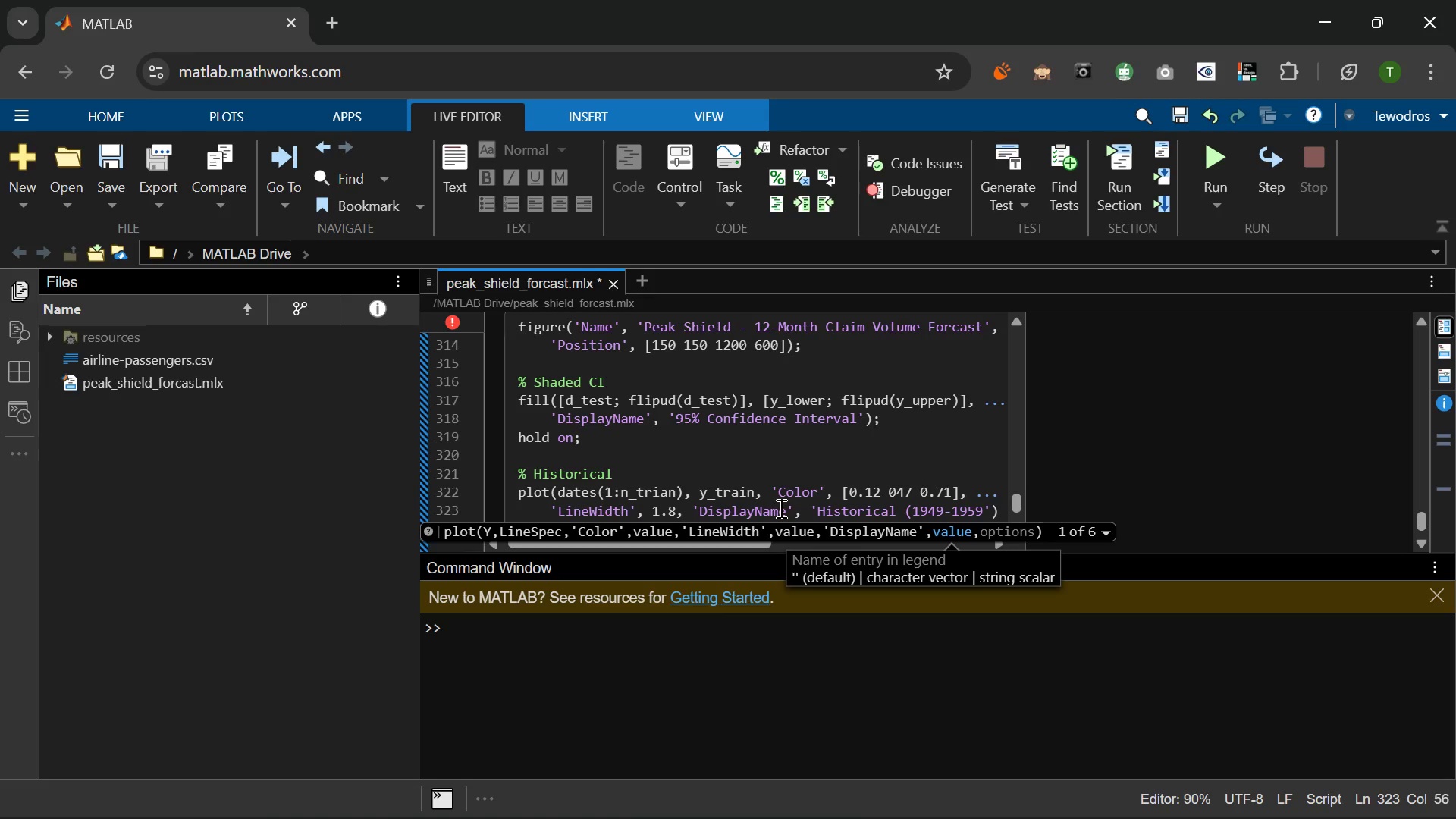 
wait(5.03)
 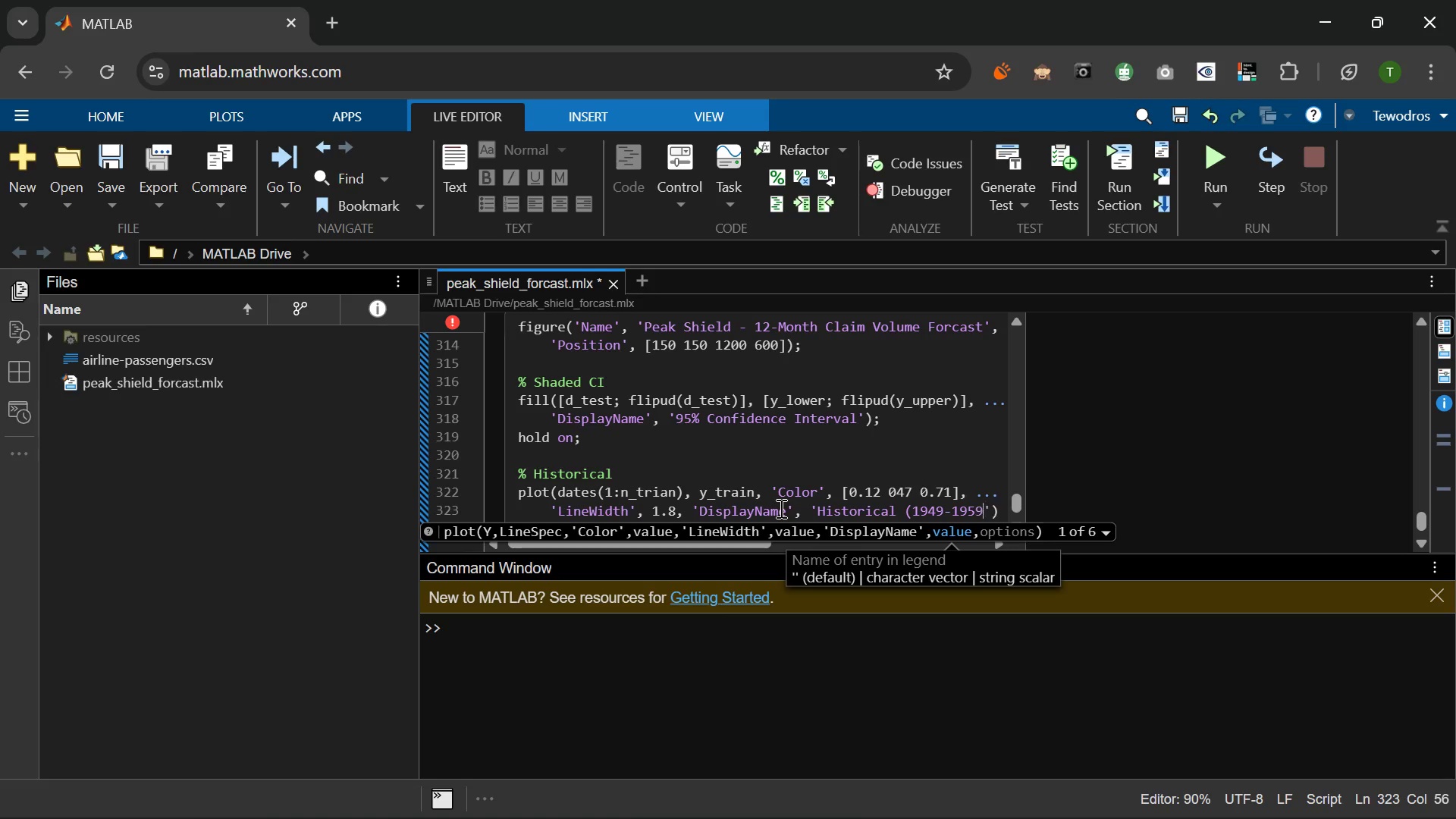 
key(Shift+0)
 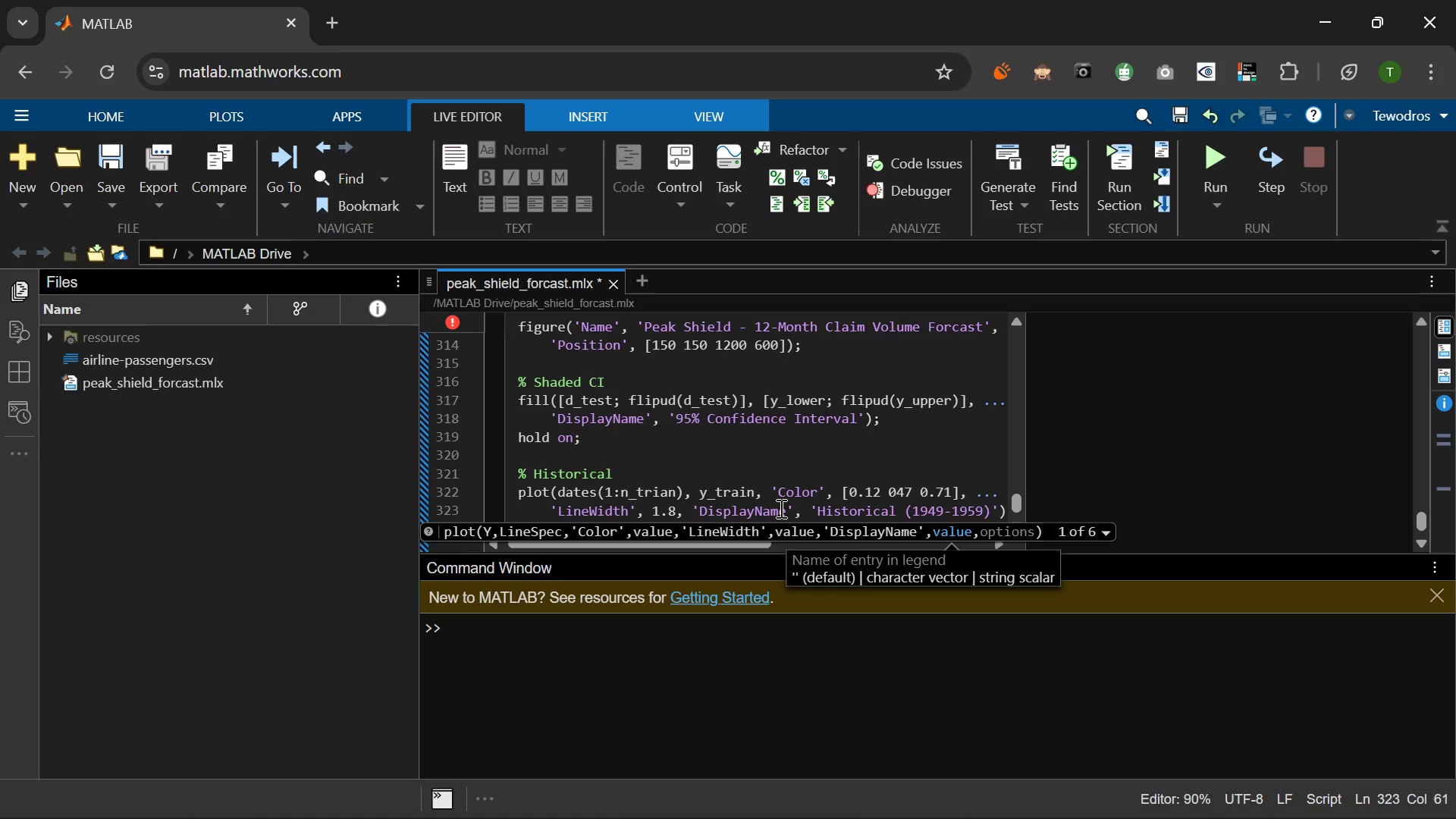 
key(ArrowRight)
 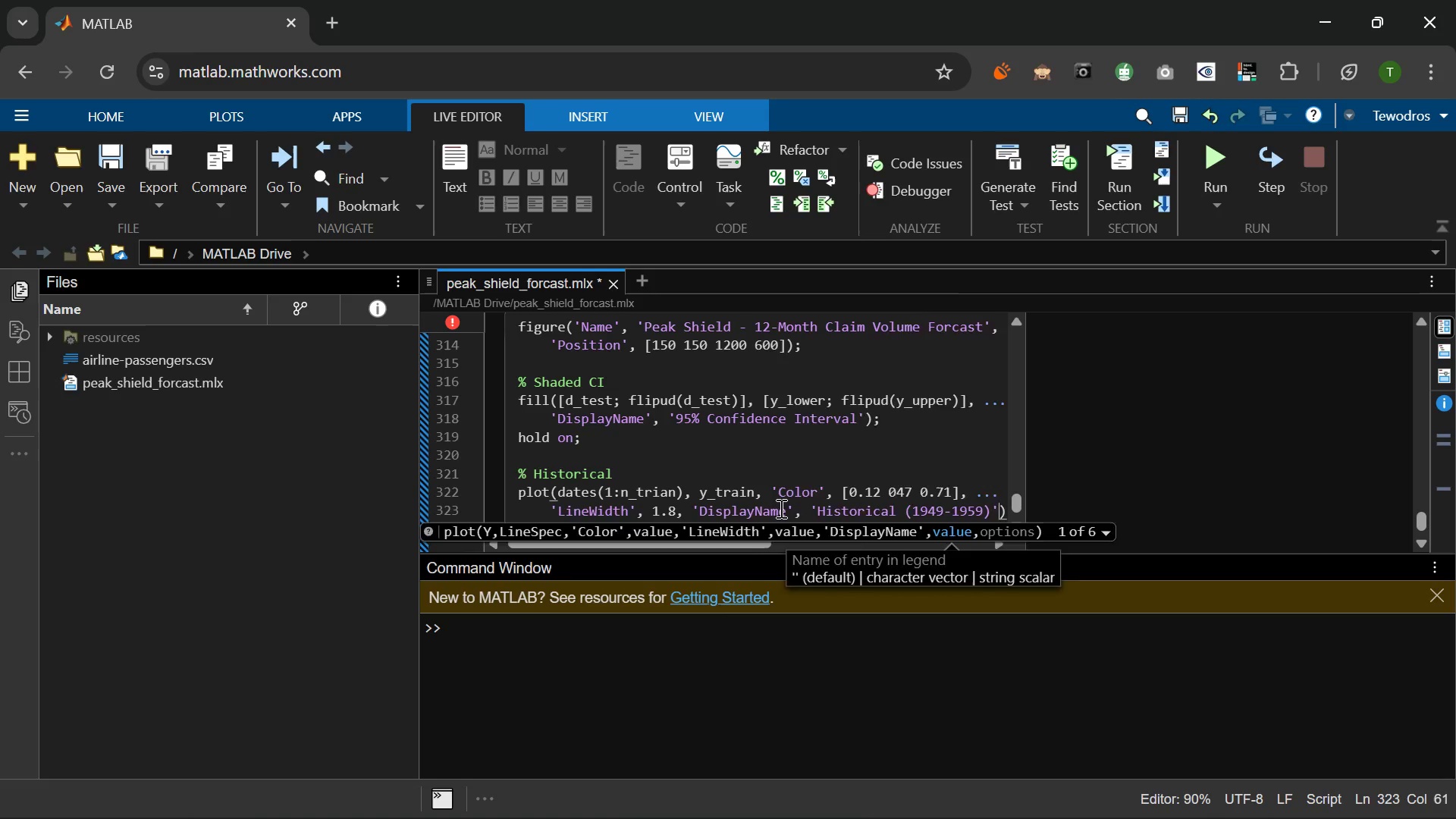 
key(ArrowRight)
 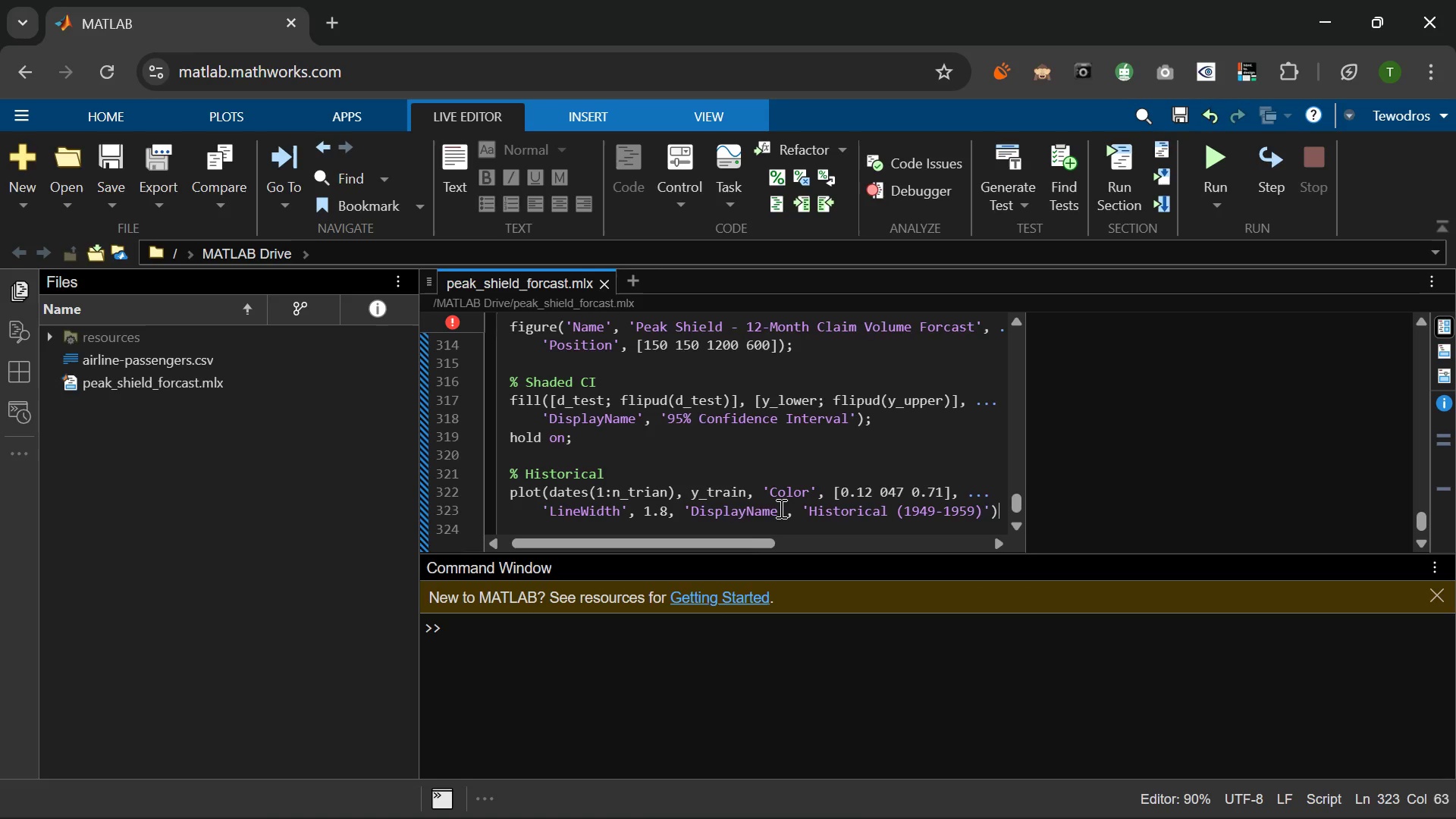 
key(Semicolon)
 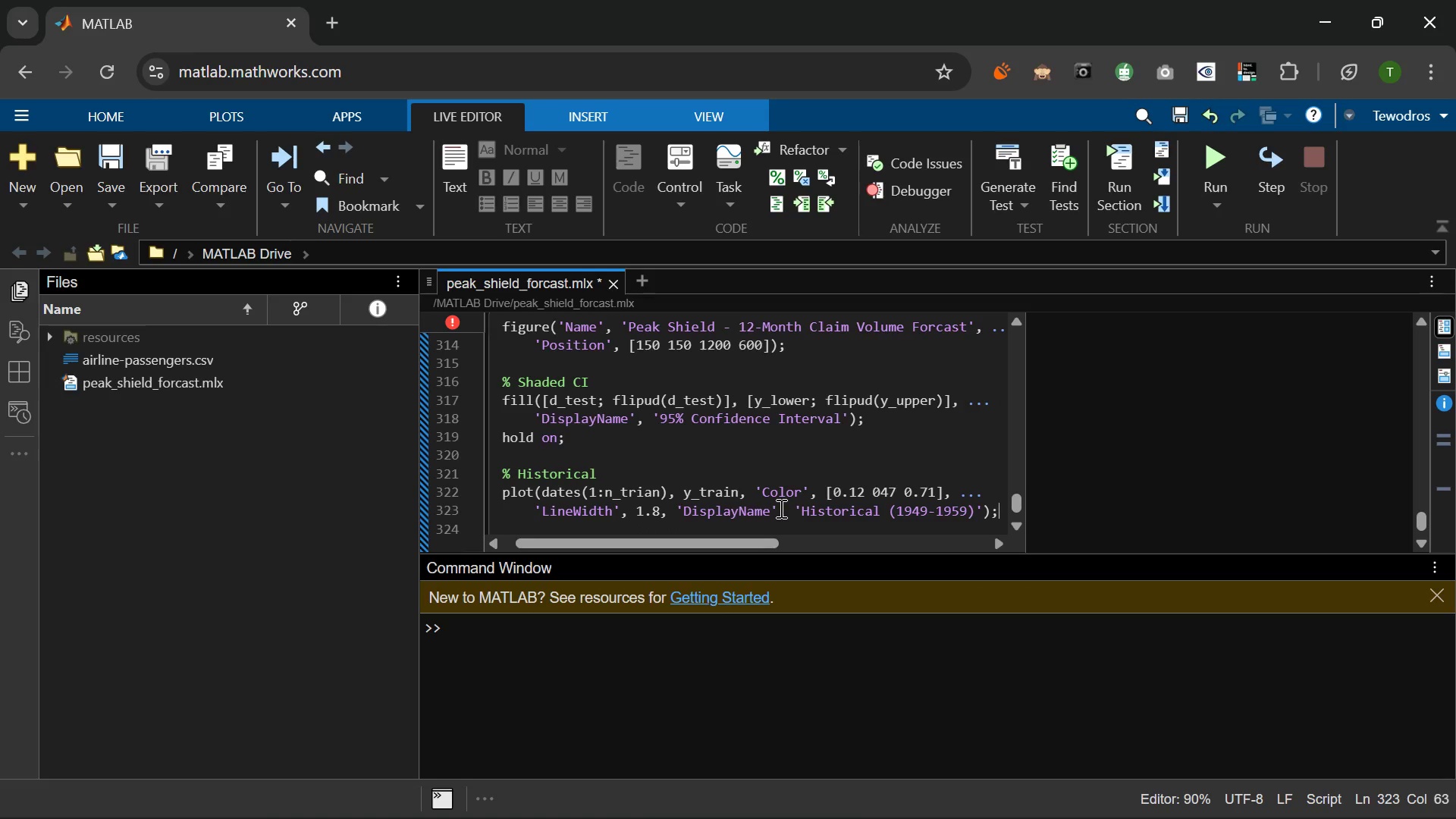 
key(Enter)
 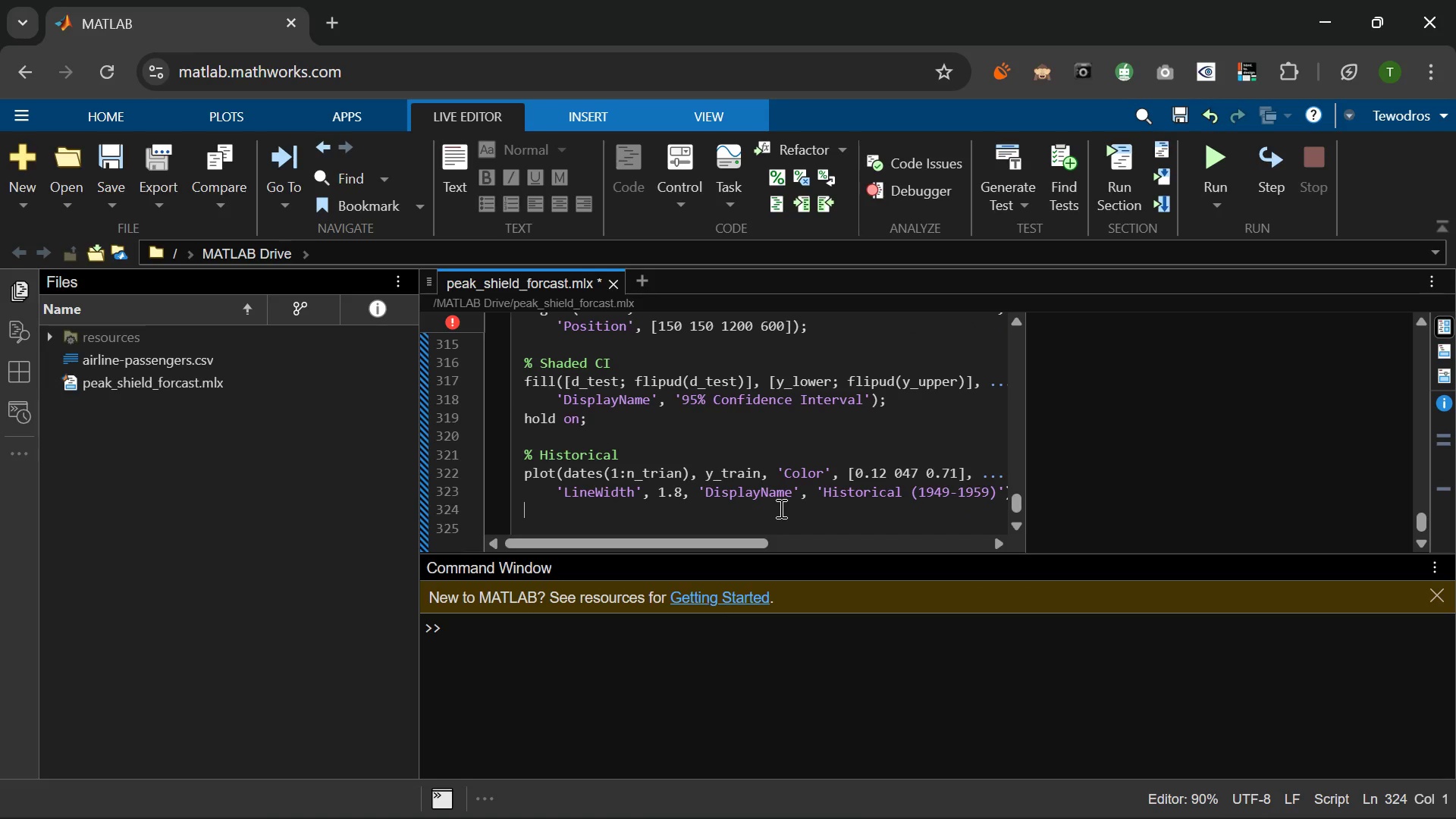 
wait(6.0)
 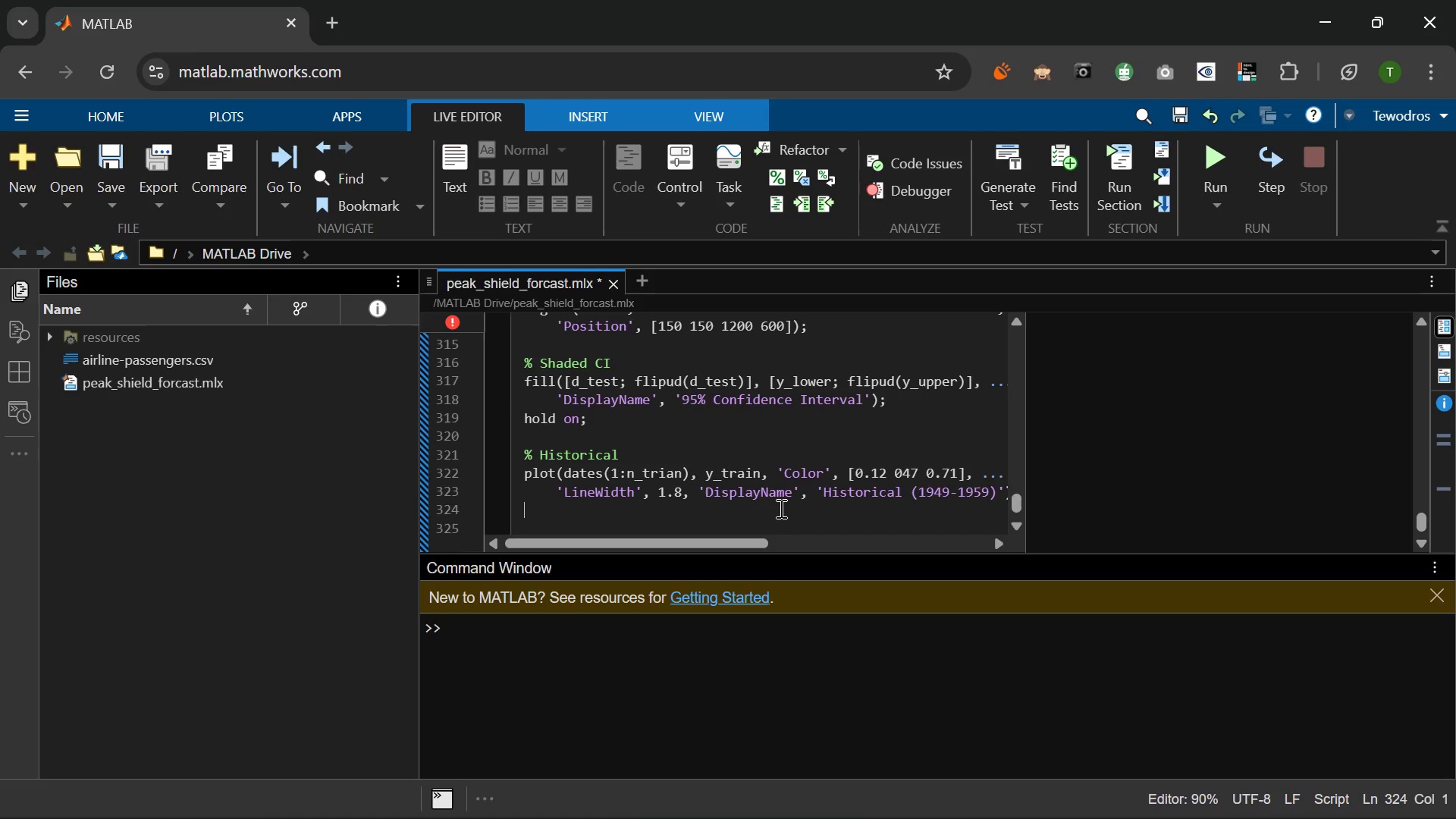 
type(% Forecast)
 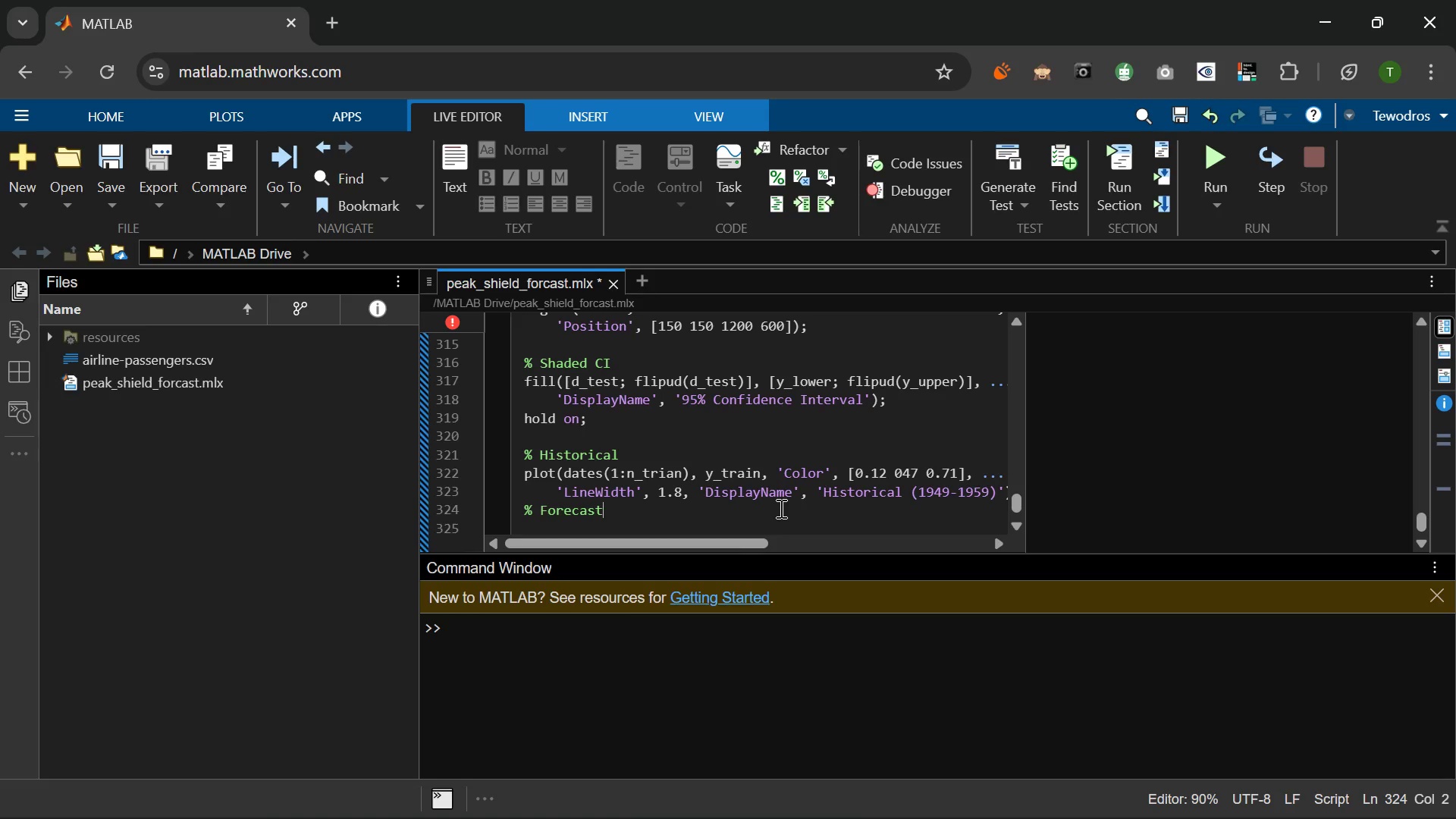 
key(Enter)
 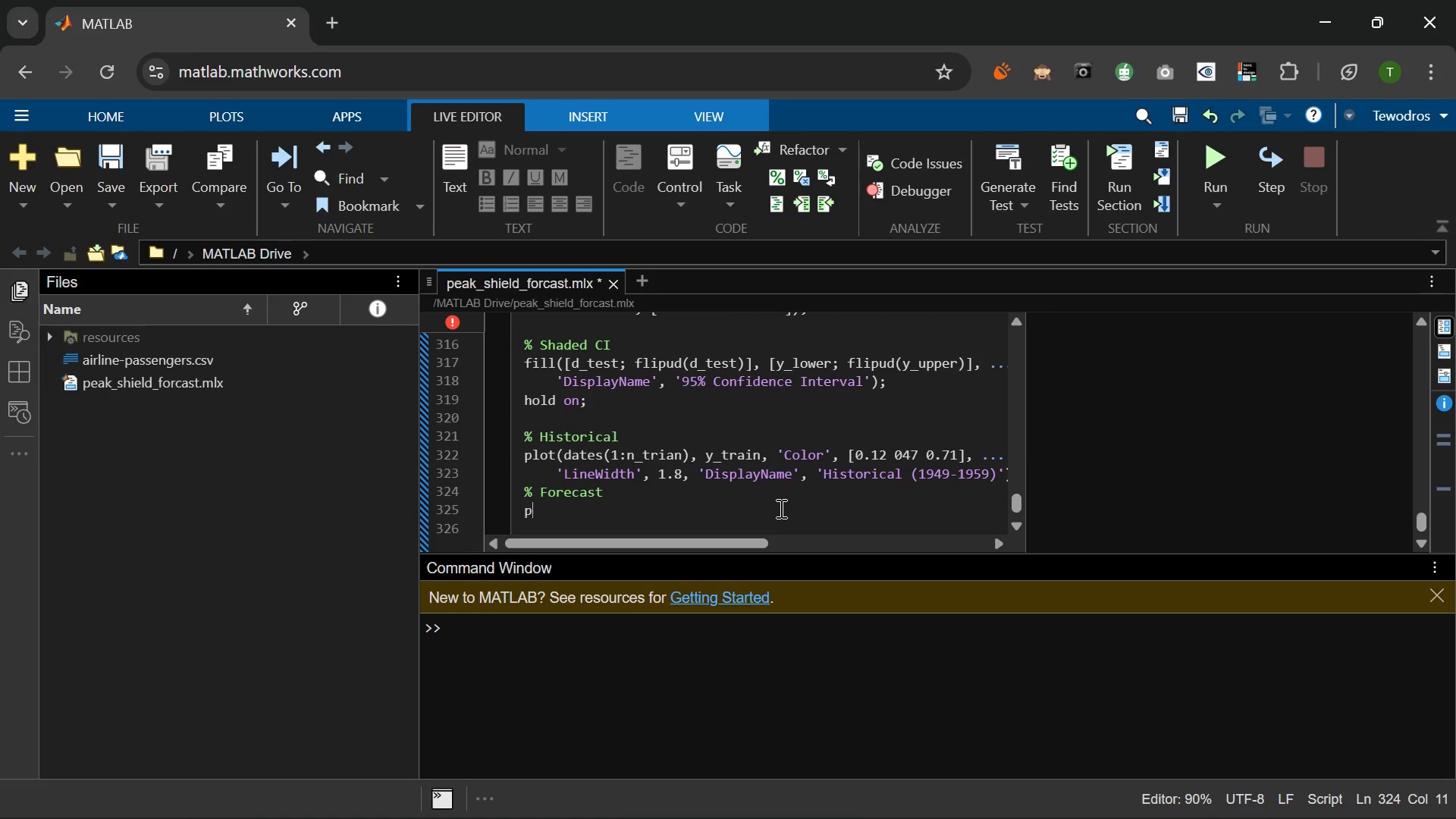 
type(plot(d_TEST, yfcast)
 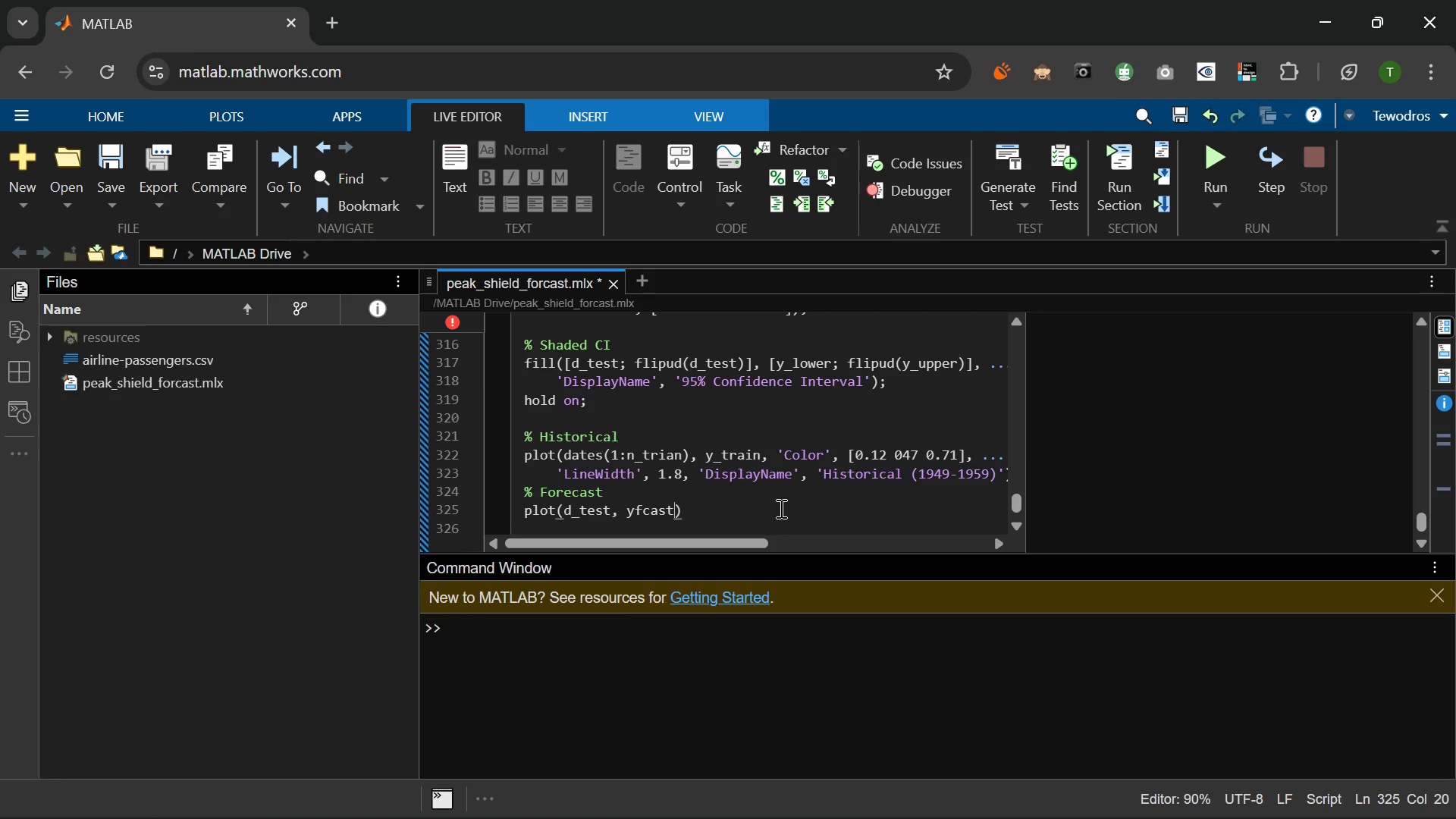 
key(ArrowLeft)
 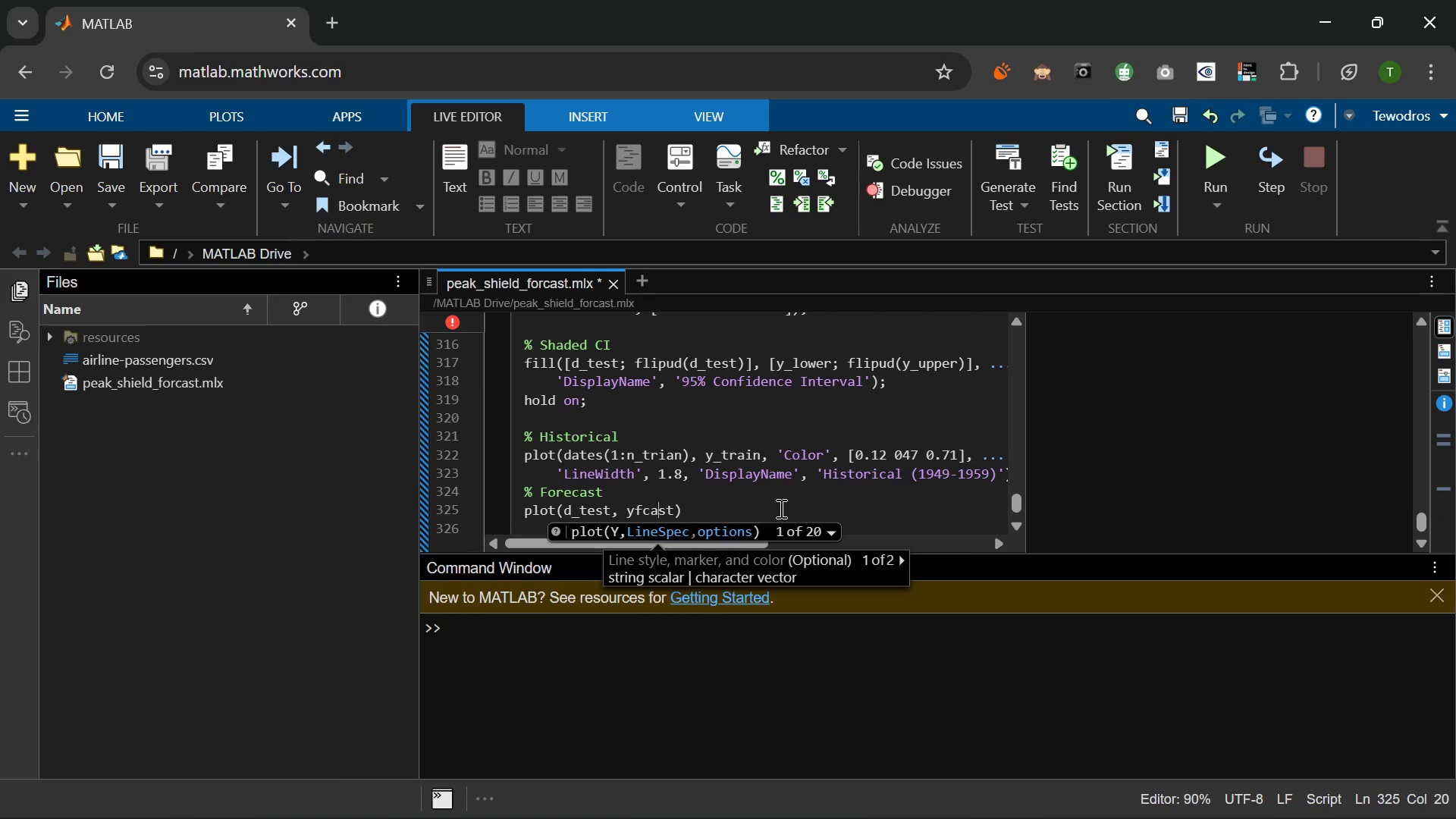 
key(ArrowLeft)
 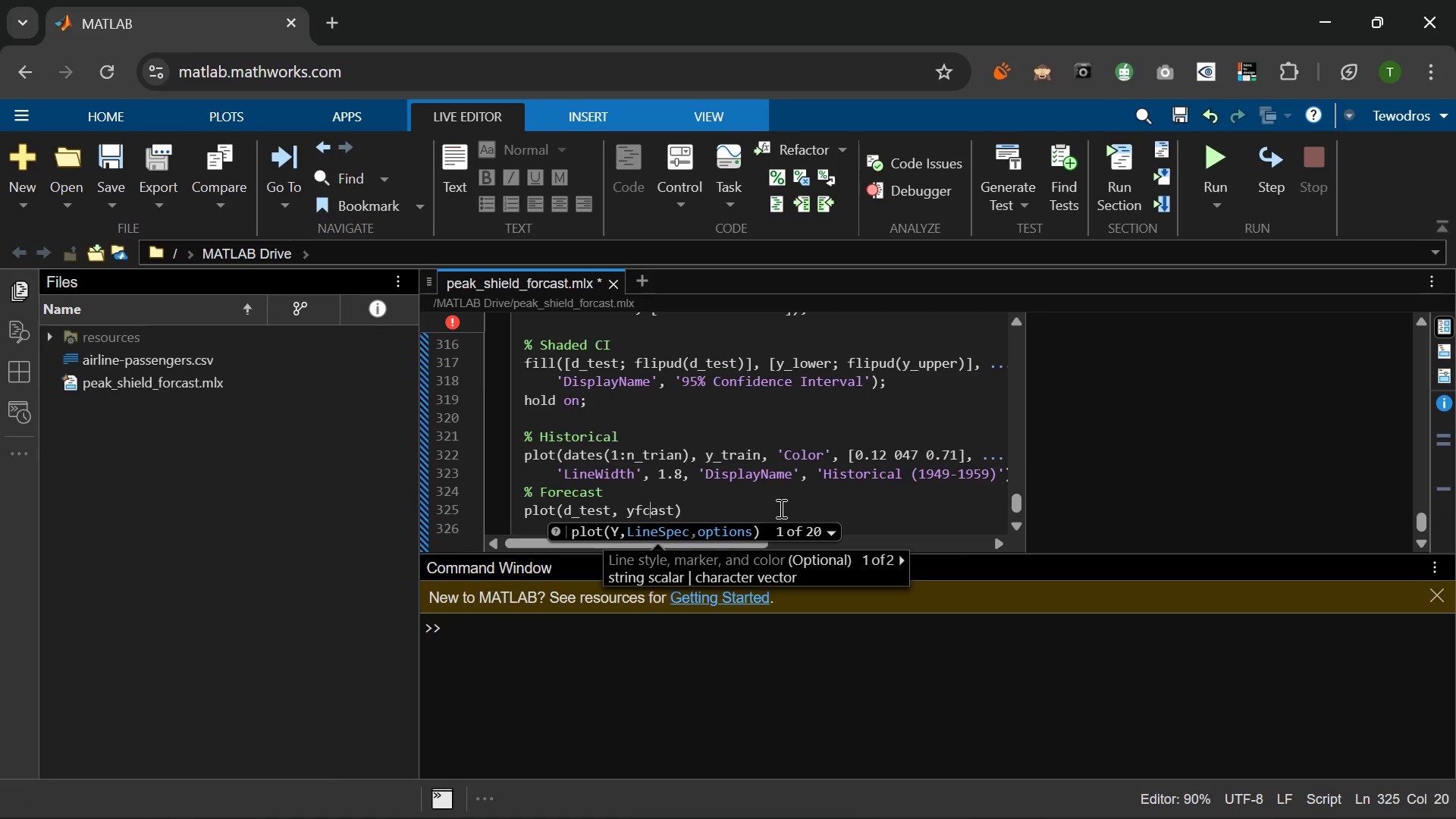 
key(ArrowLeft)
 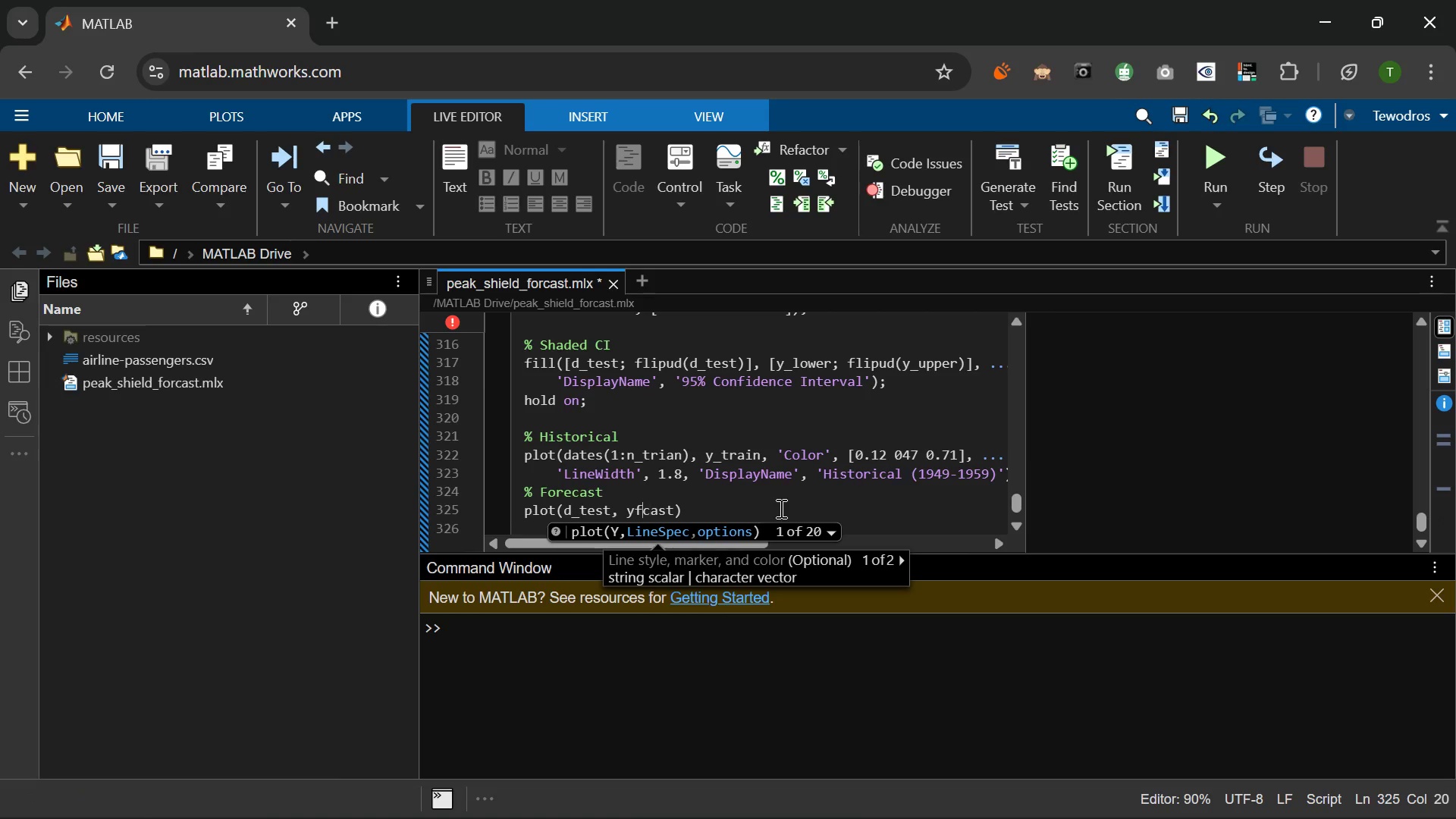 
key(ArrowLeft)
 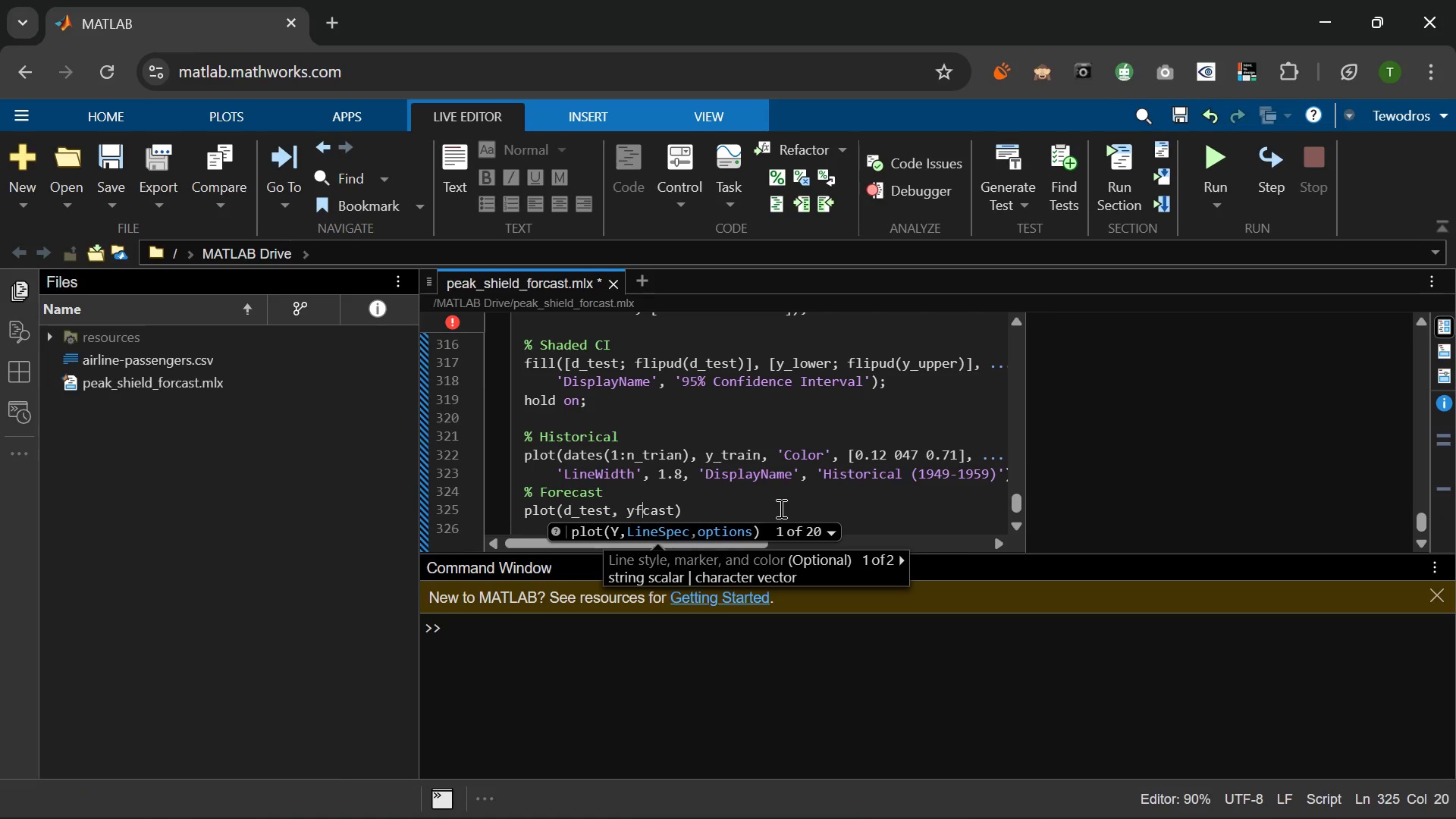 
key(ArrowLeft)
 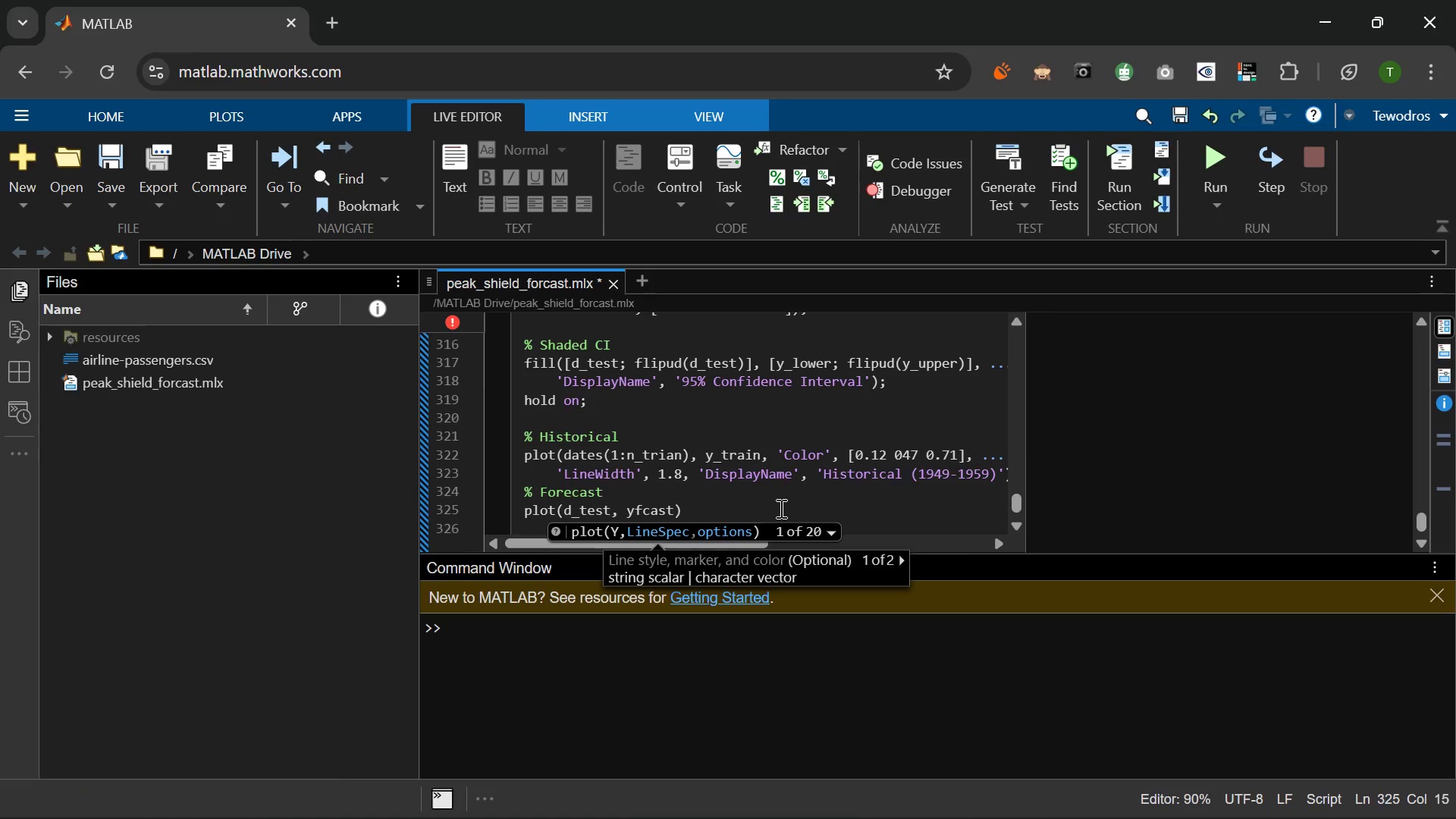 
key(Shift+Minus)
 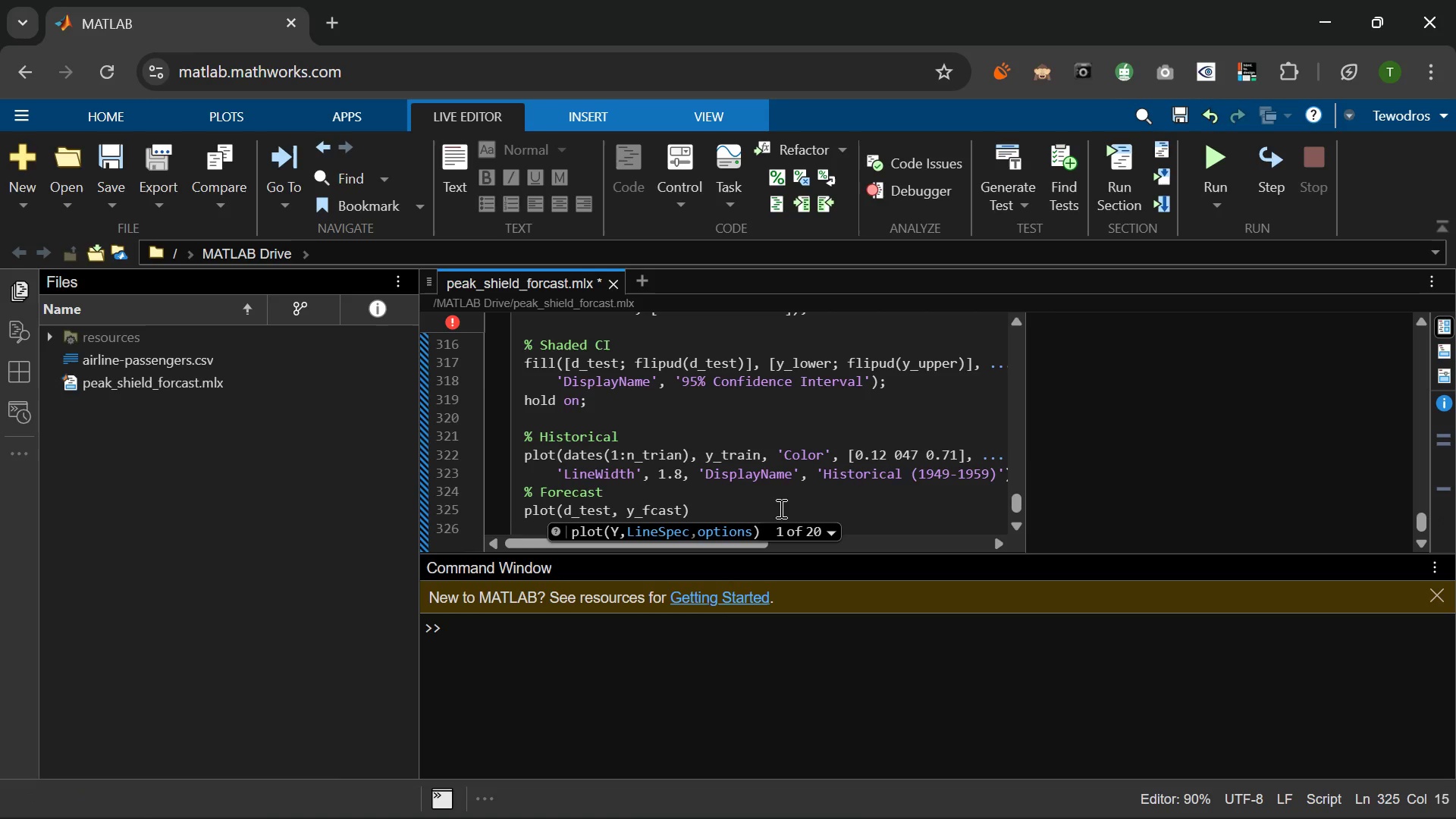 
key(ArrowRight)
 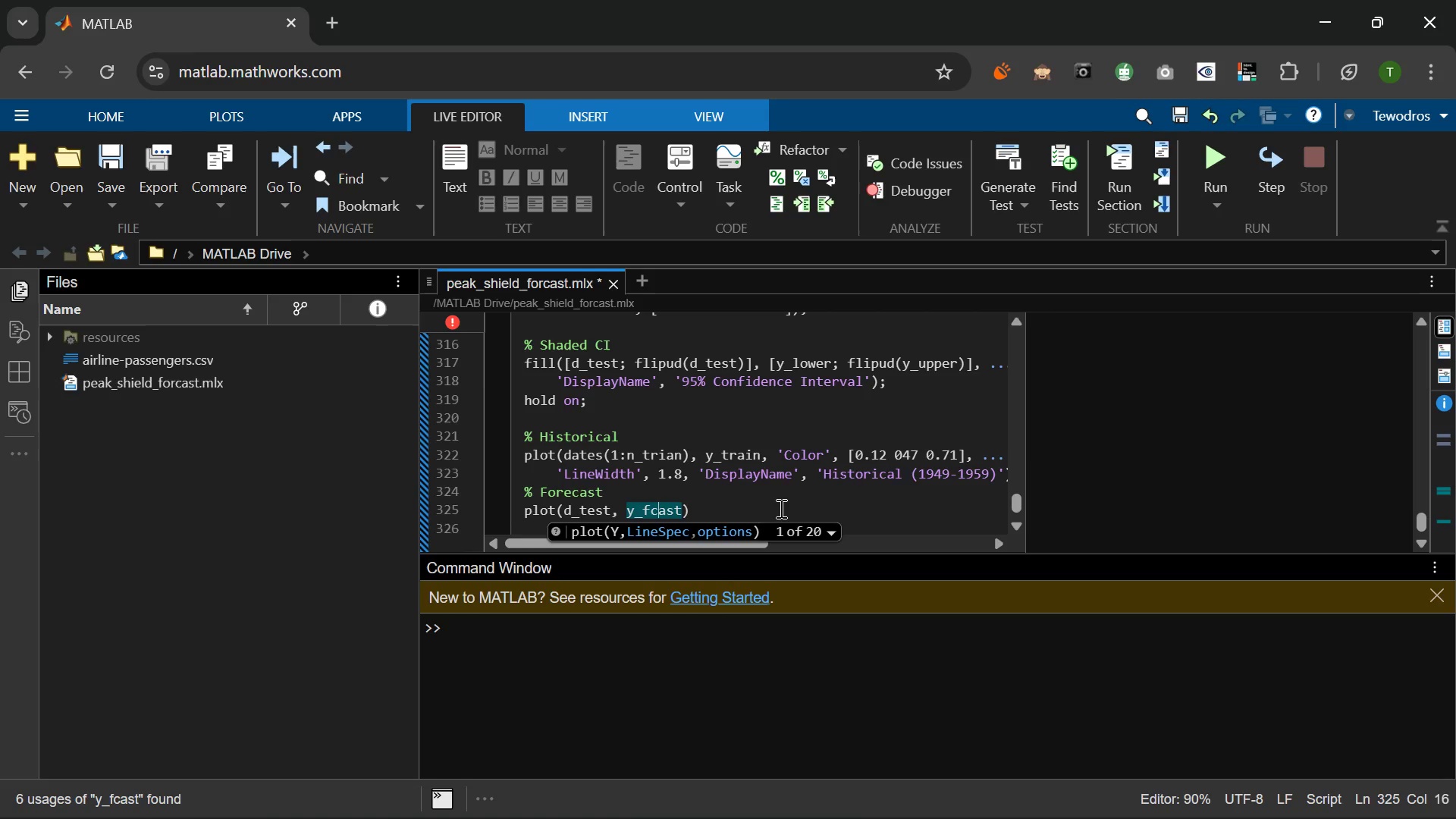 
key(ArrowRight)
 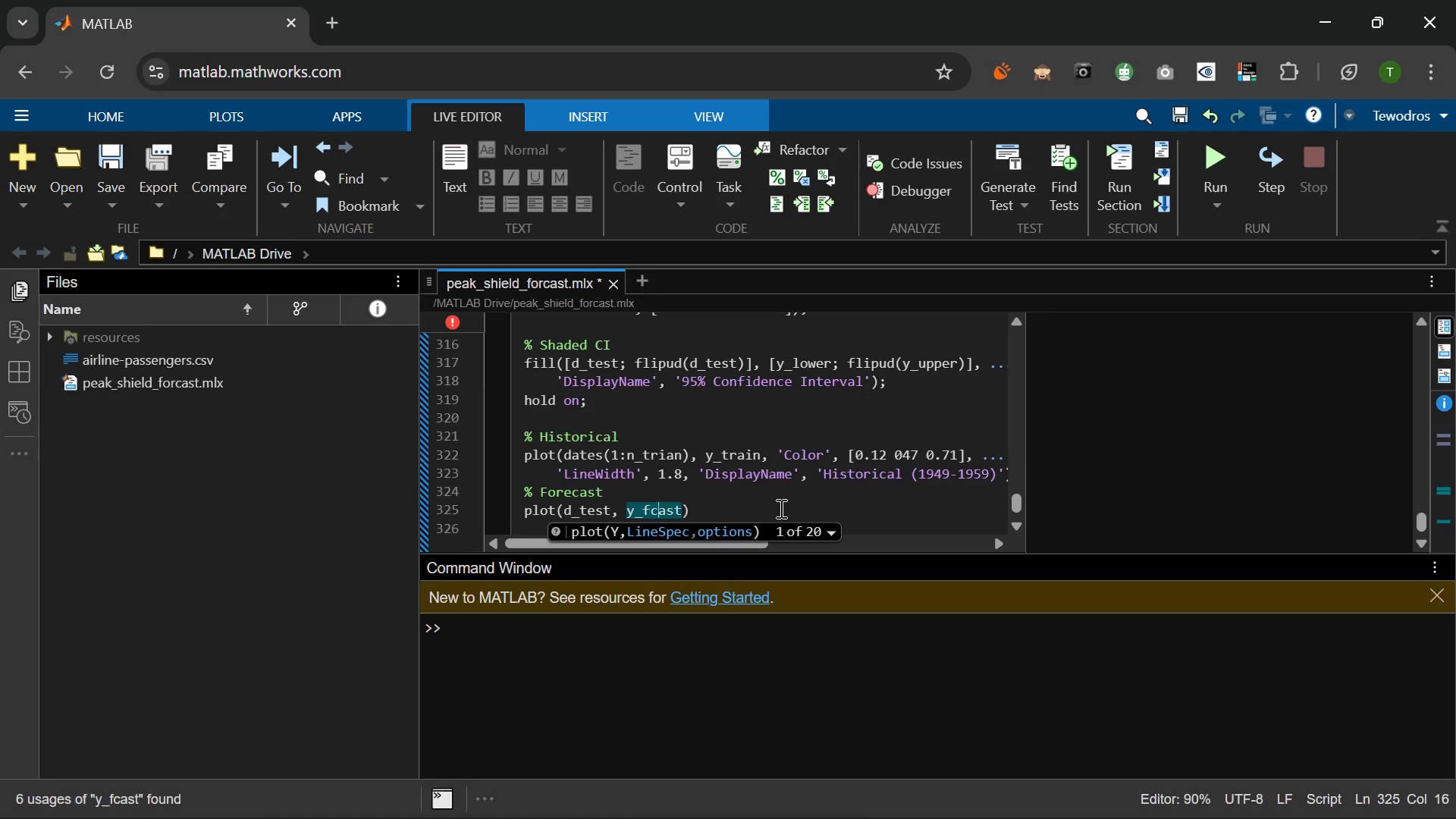 
key(ArrowRight)
 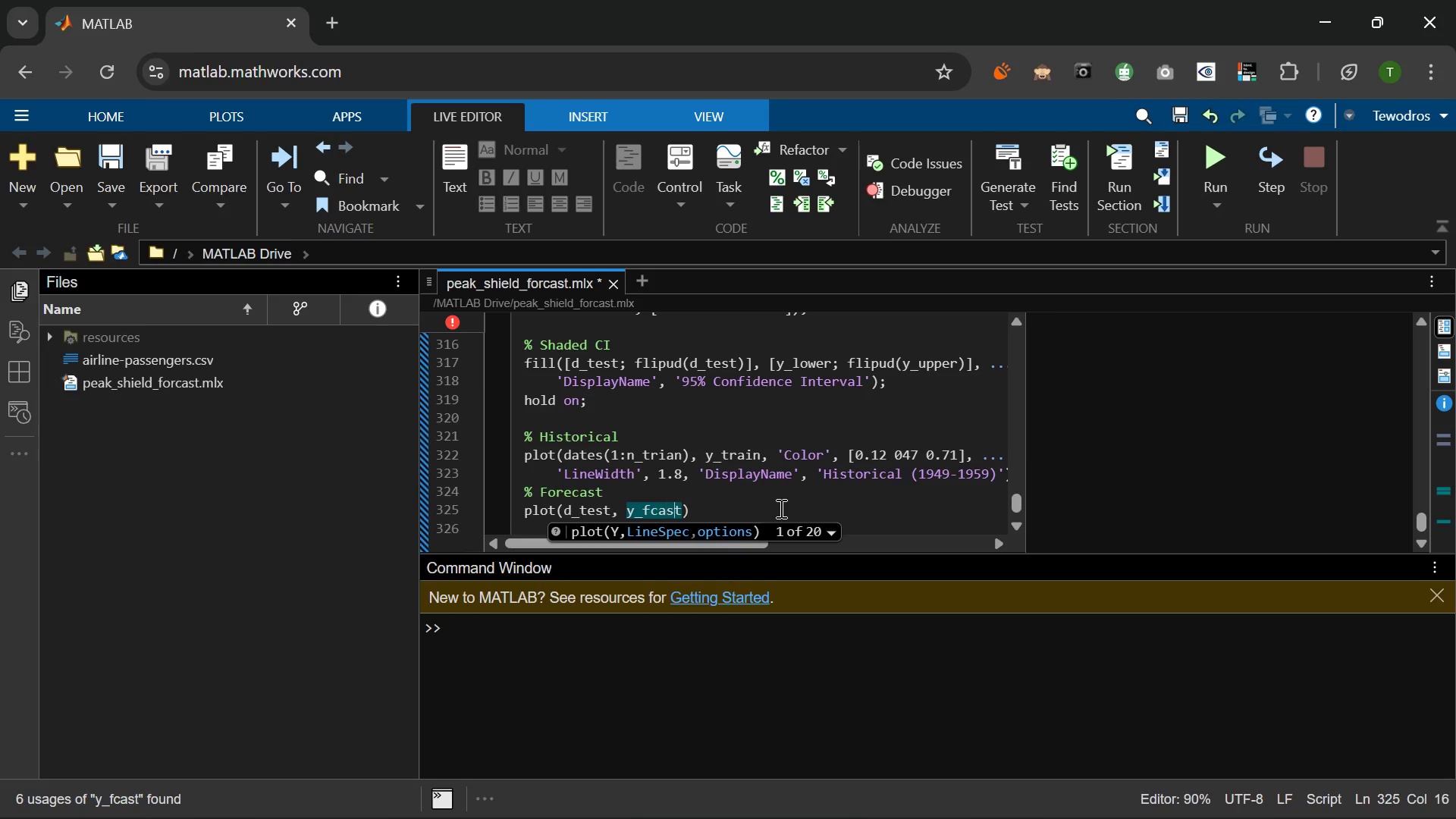 
key(ArrowRight)
 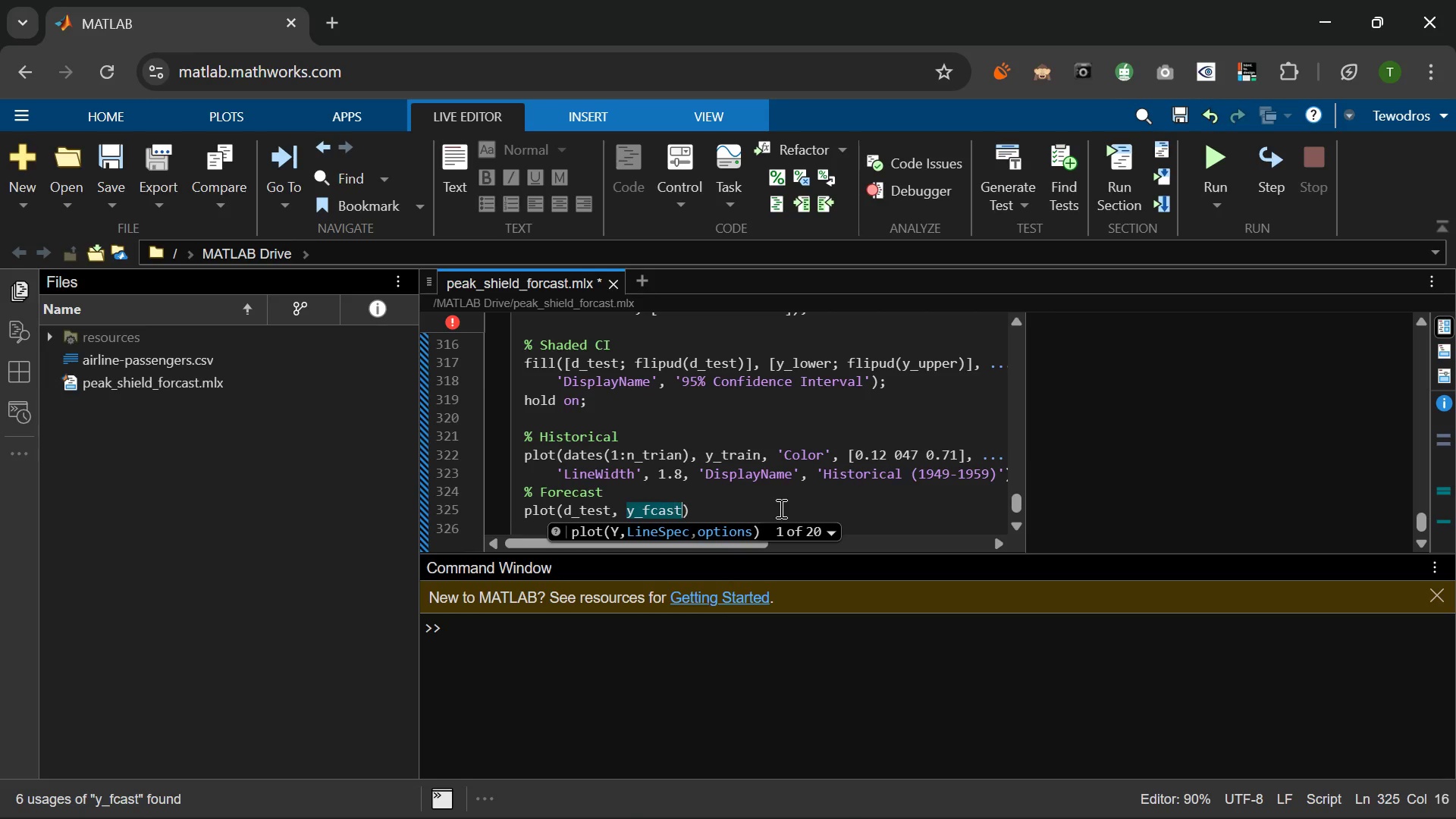 
key(ArrowRight)
 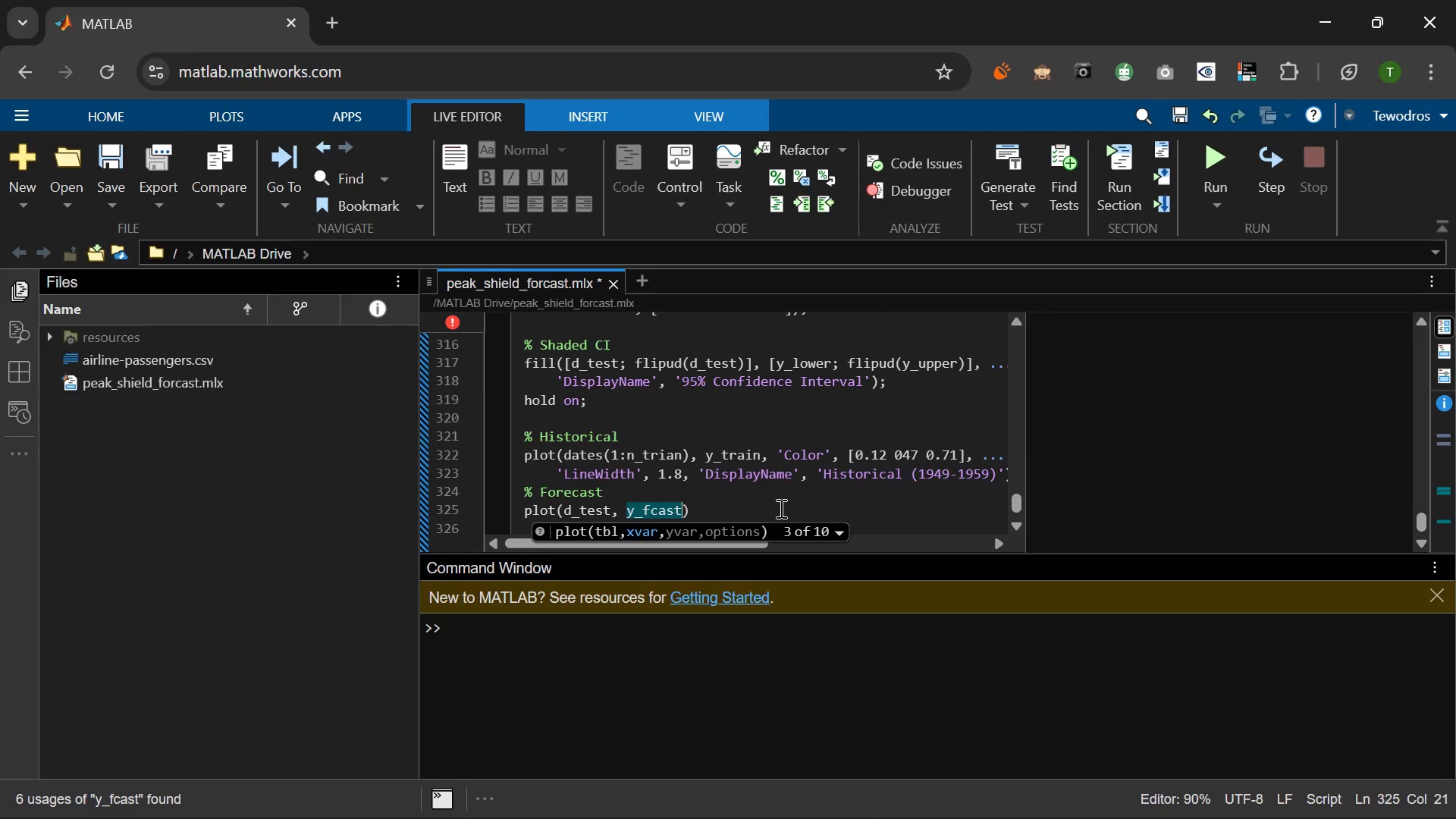 
wait(27.03)
 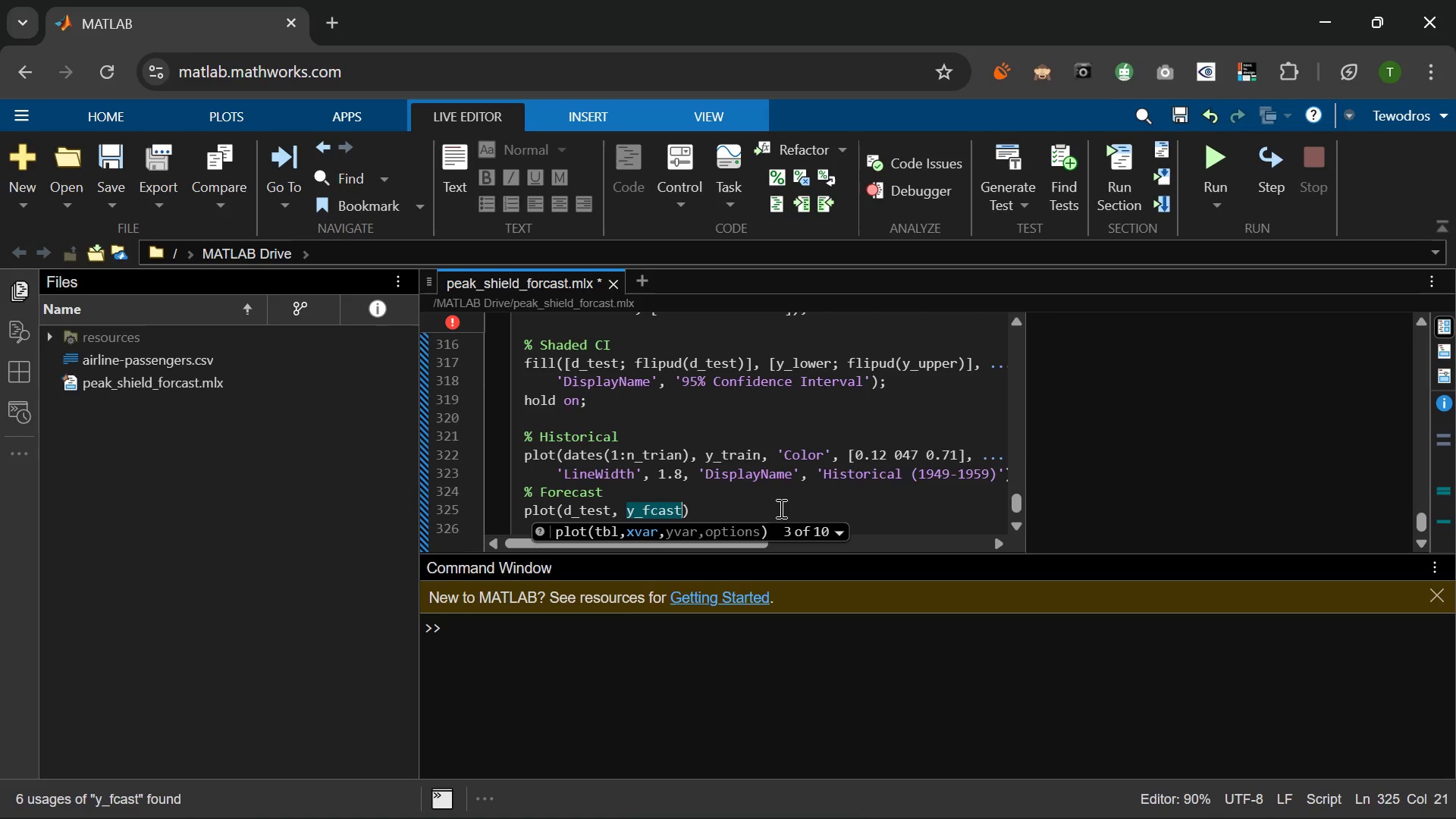 
key(Backspace)
key(Backspace)
key(Backspace)
key(Backspace)
key(Backspace)
type(test, 'color)
 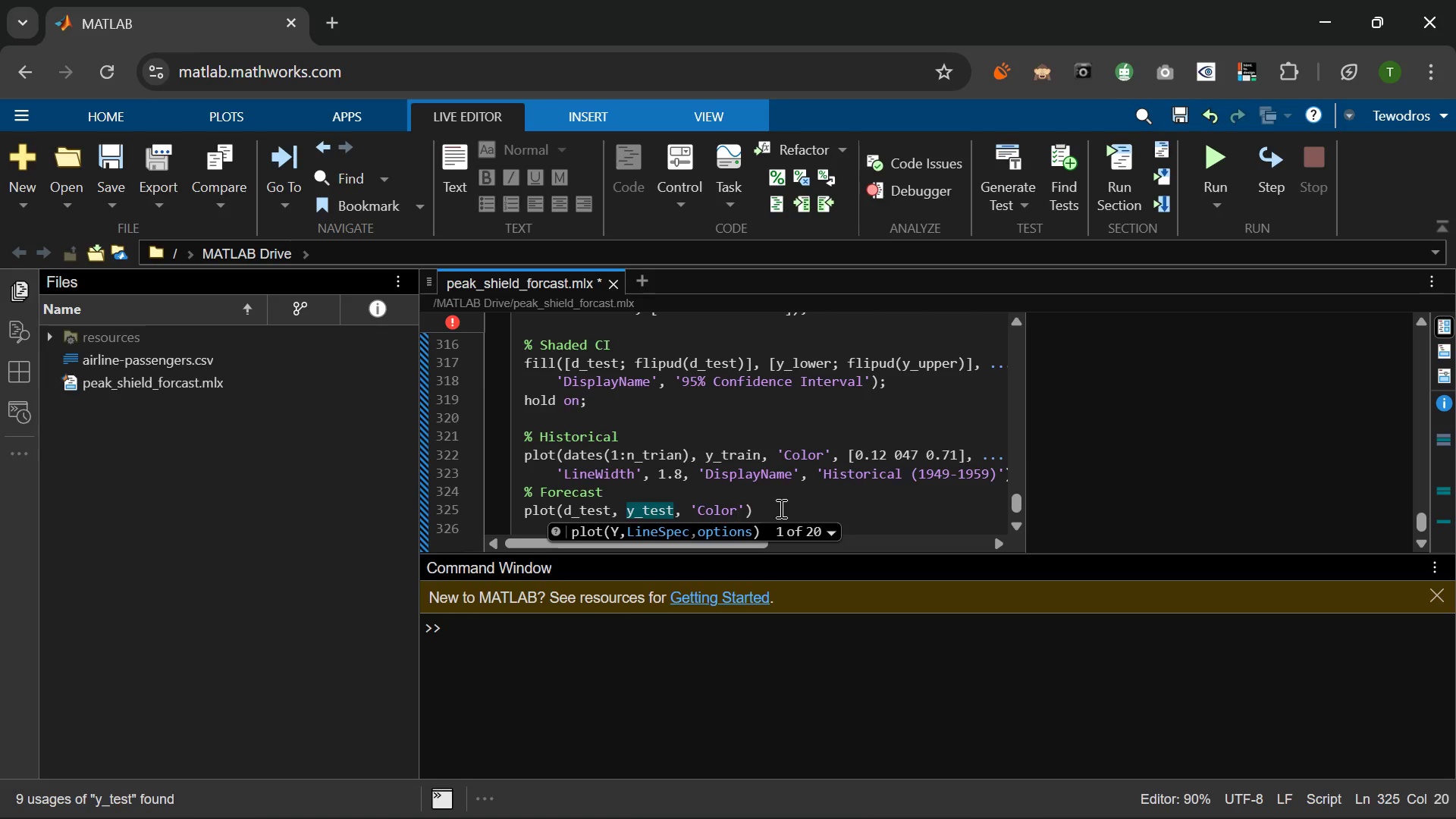 
left_click_drag(start_coordinate=[606, 488], to_coordinate=[540, 496])
 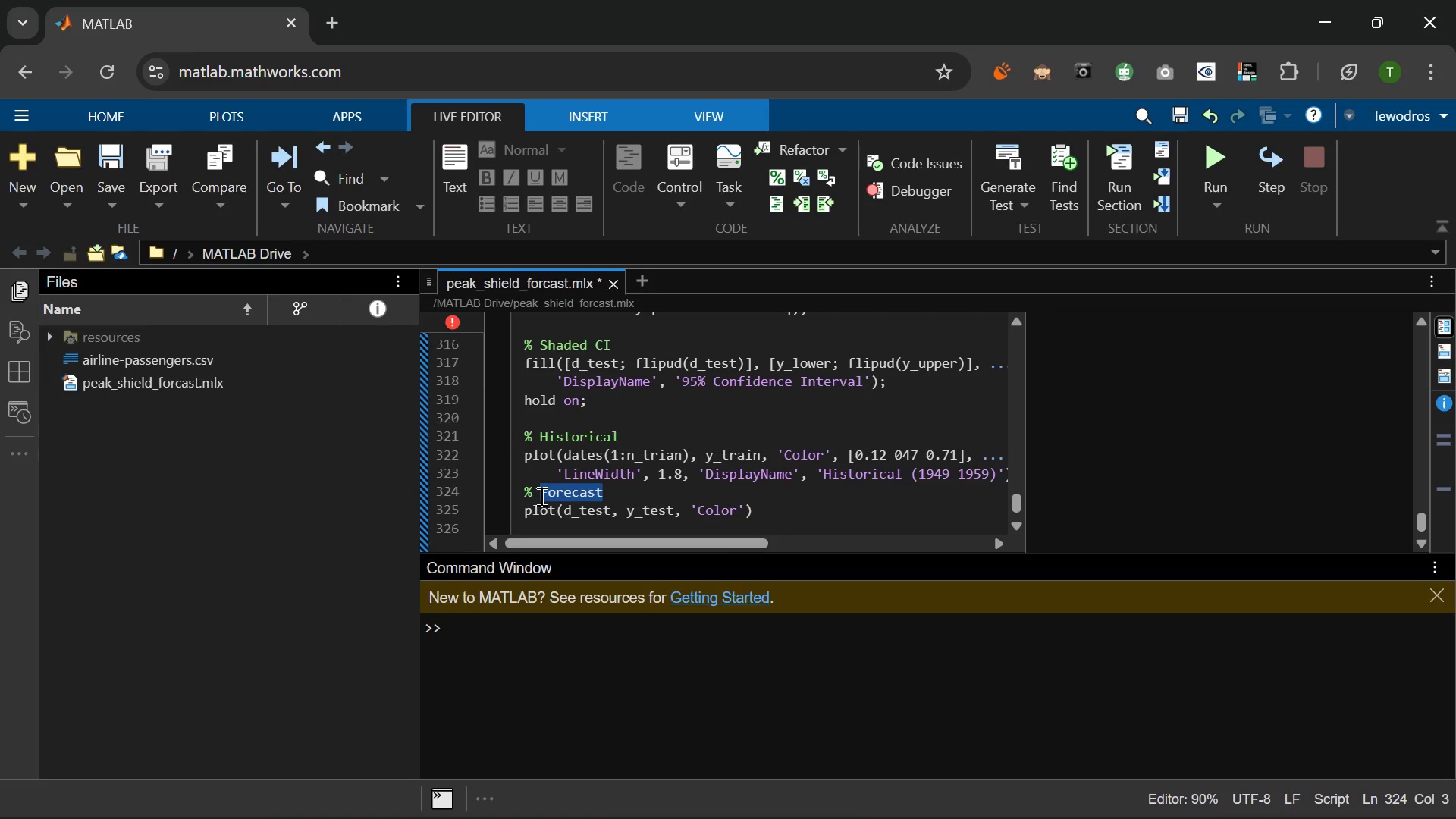 
type(Hodl)
key(Backspace)
key(Backspace)
type(ldout acti)
key(Backspace)
type(ual)
 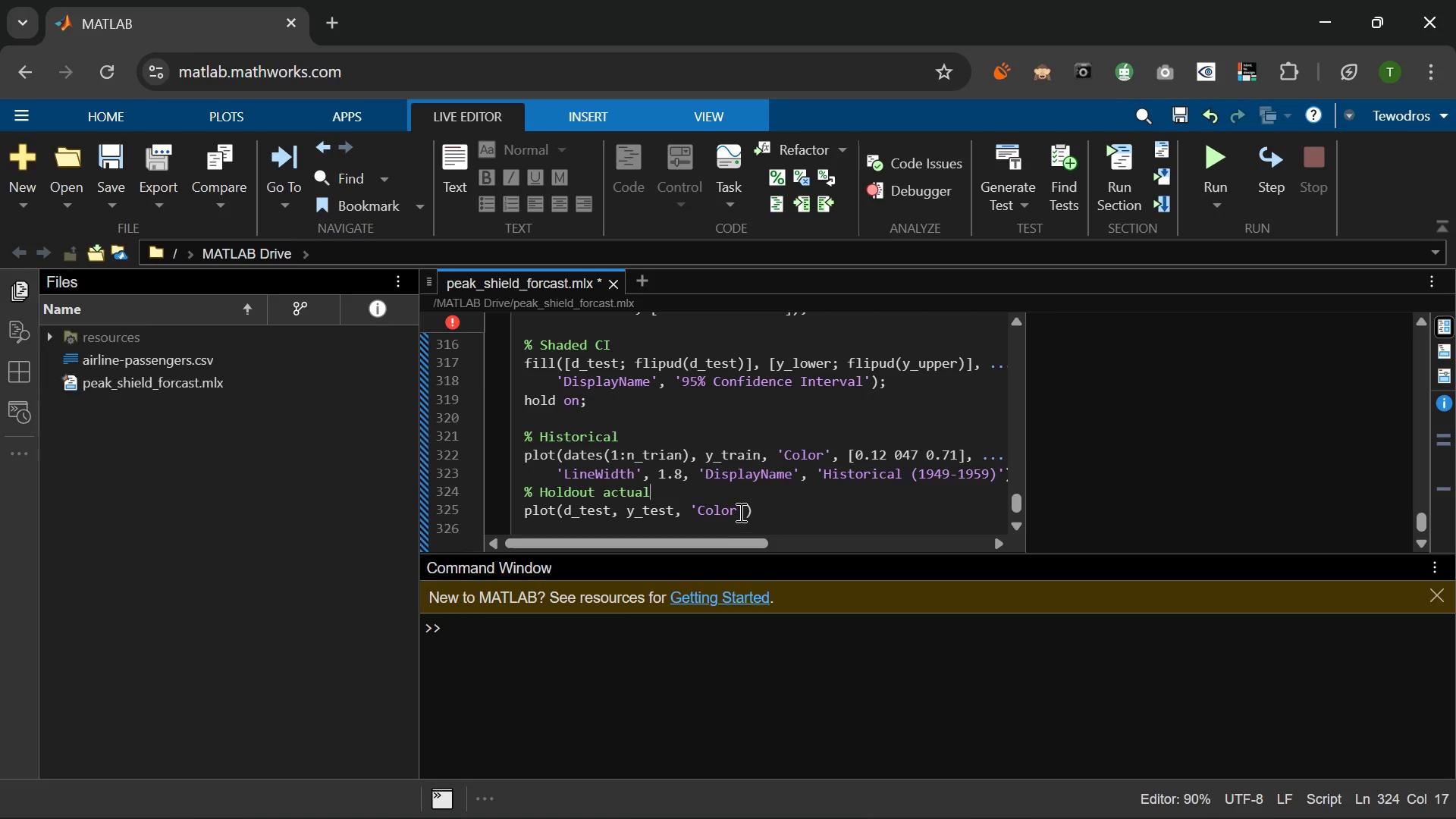 
left_click([742, 512])
 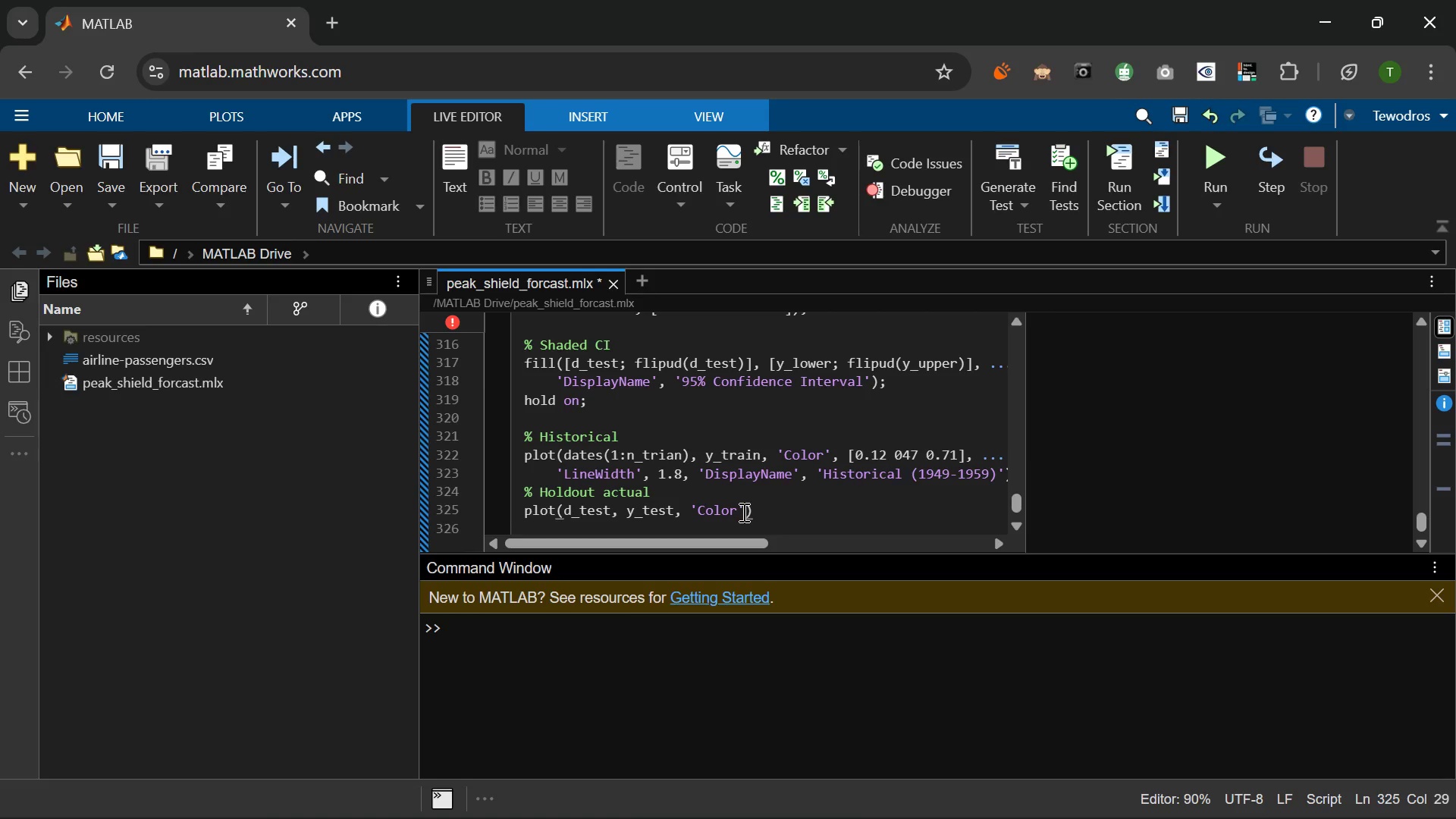 
key(Comma)
 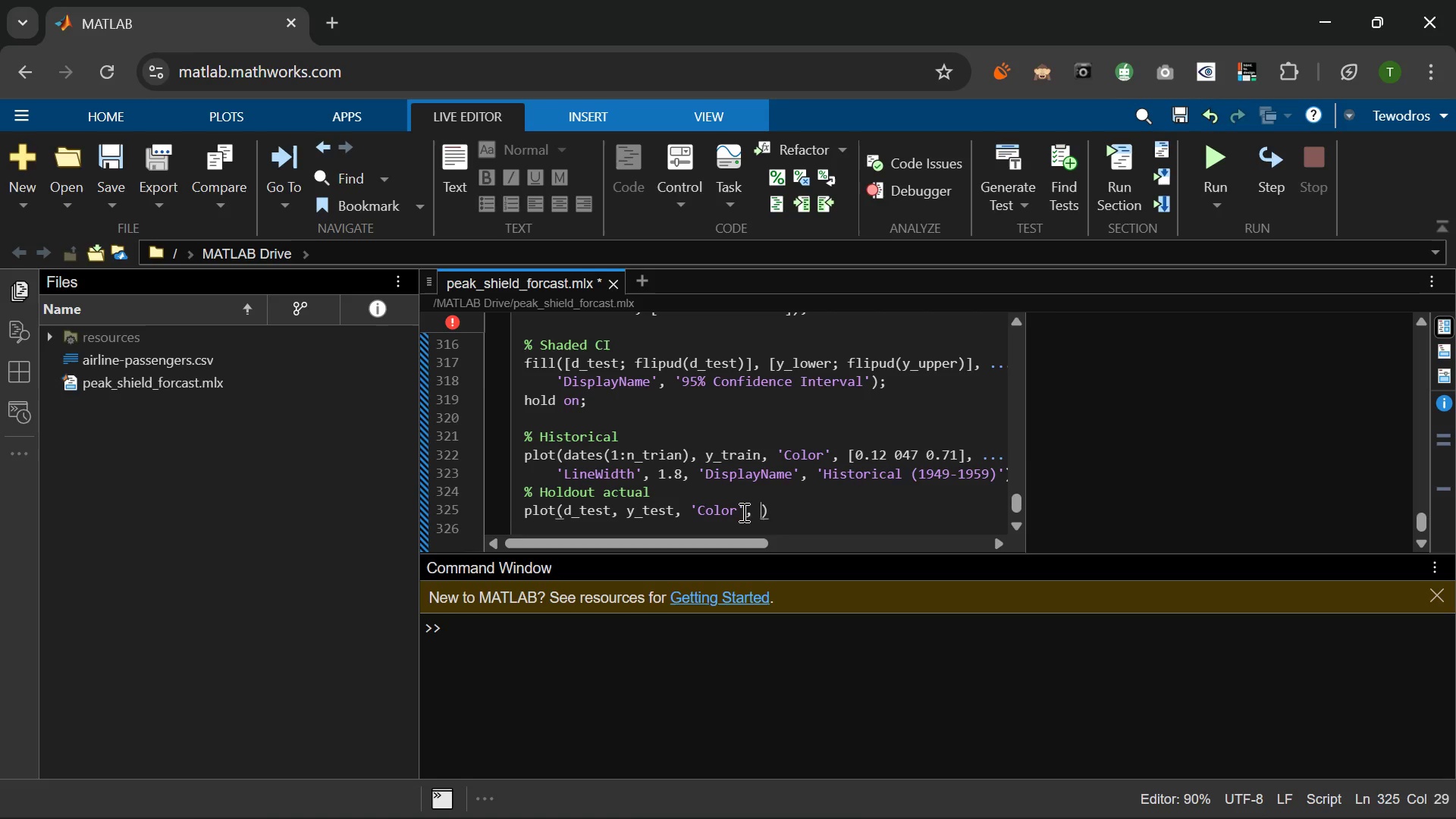 
key(Space)
 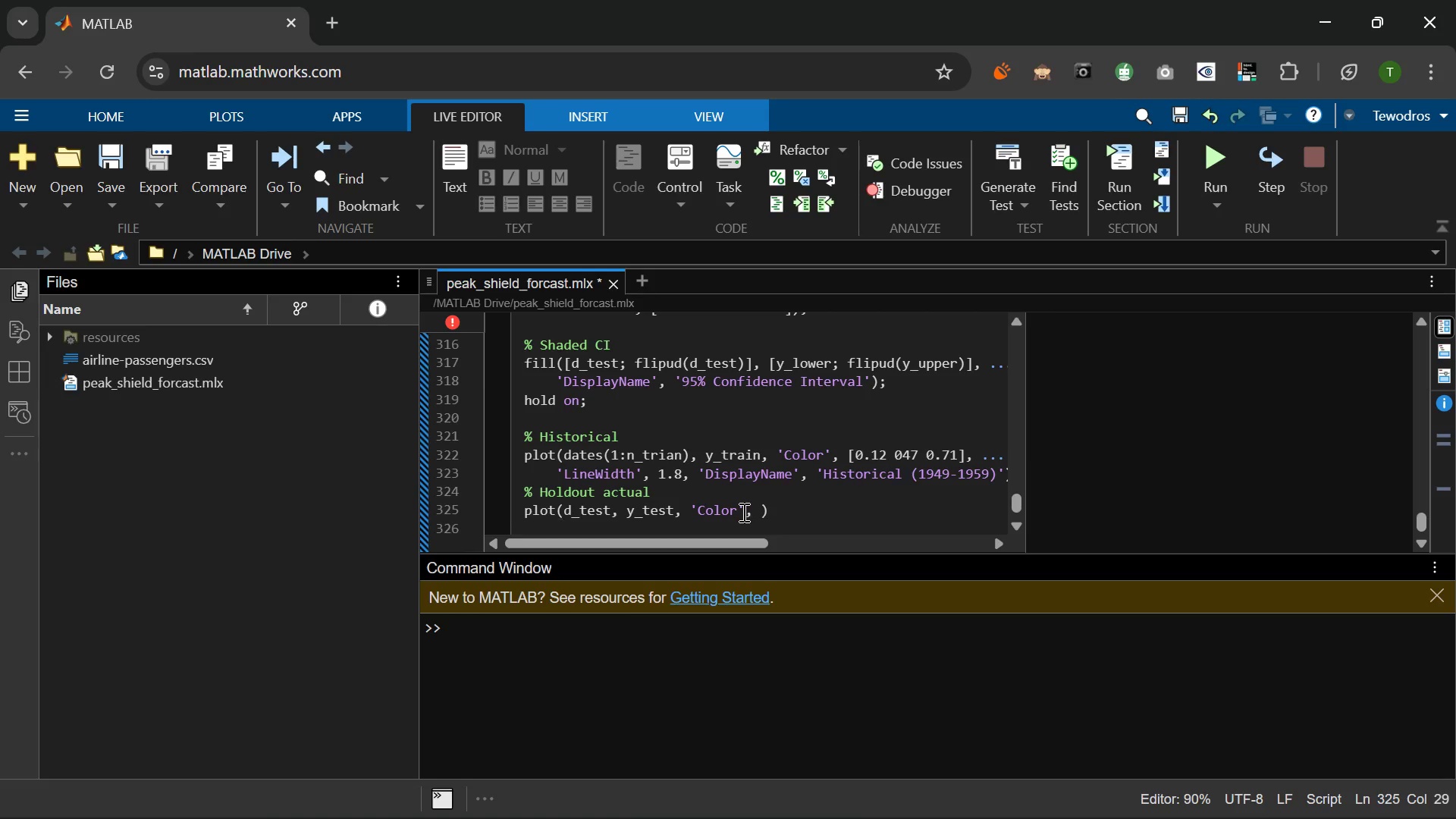 
key(BracketLeft)
 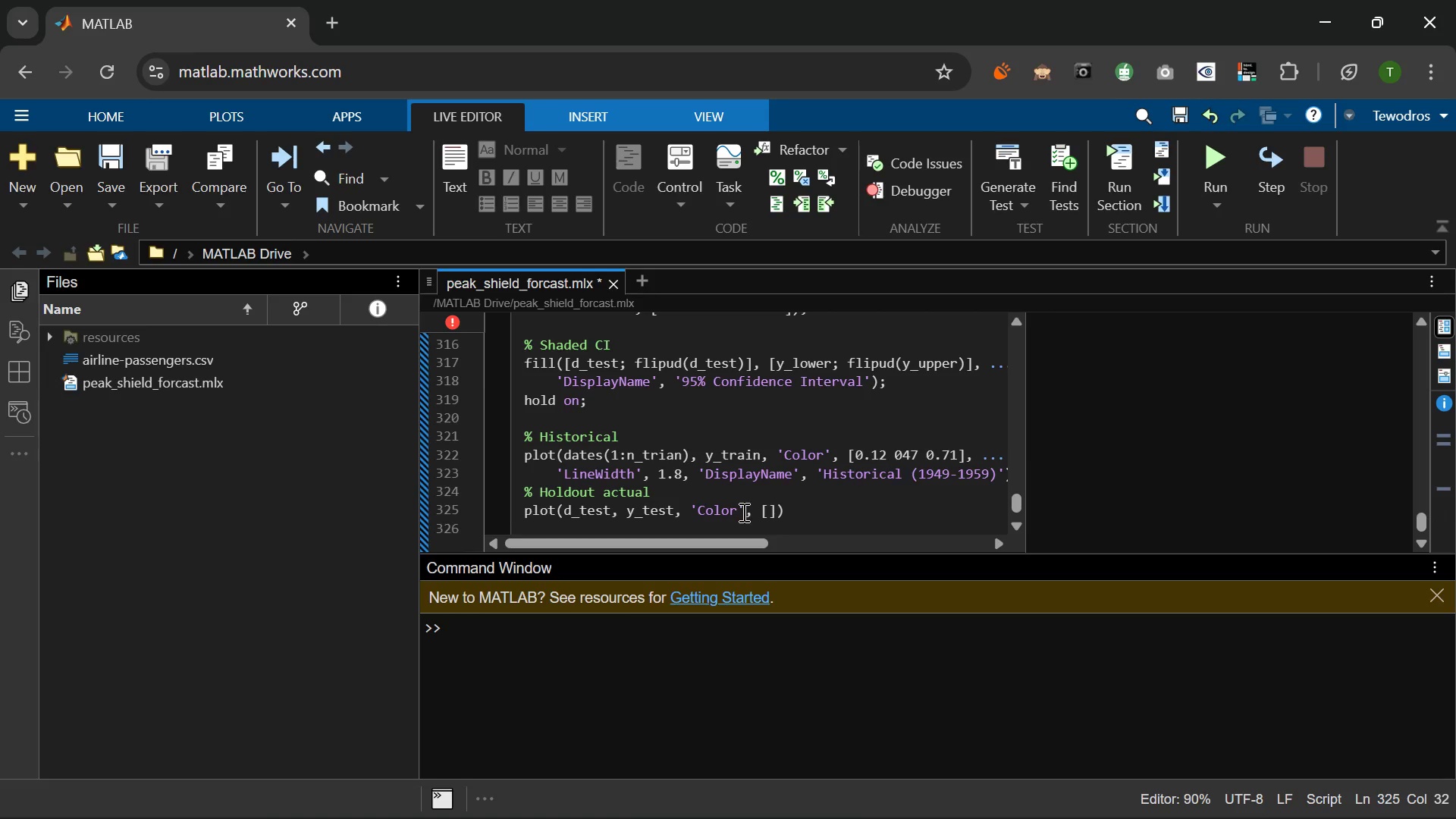 
key(Numpad1)
 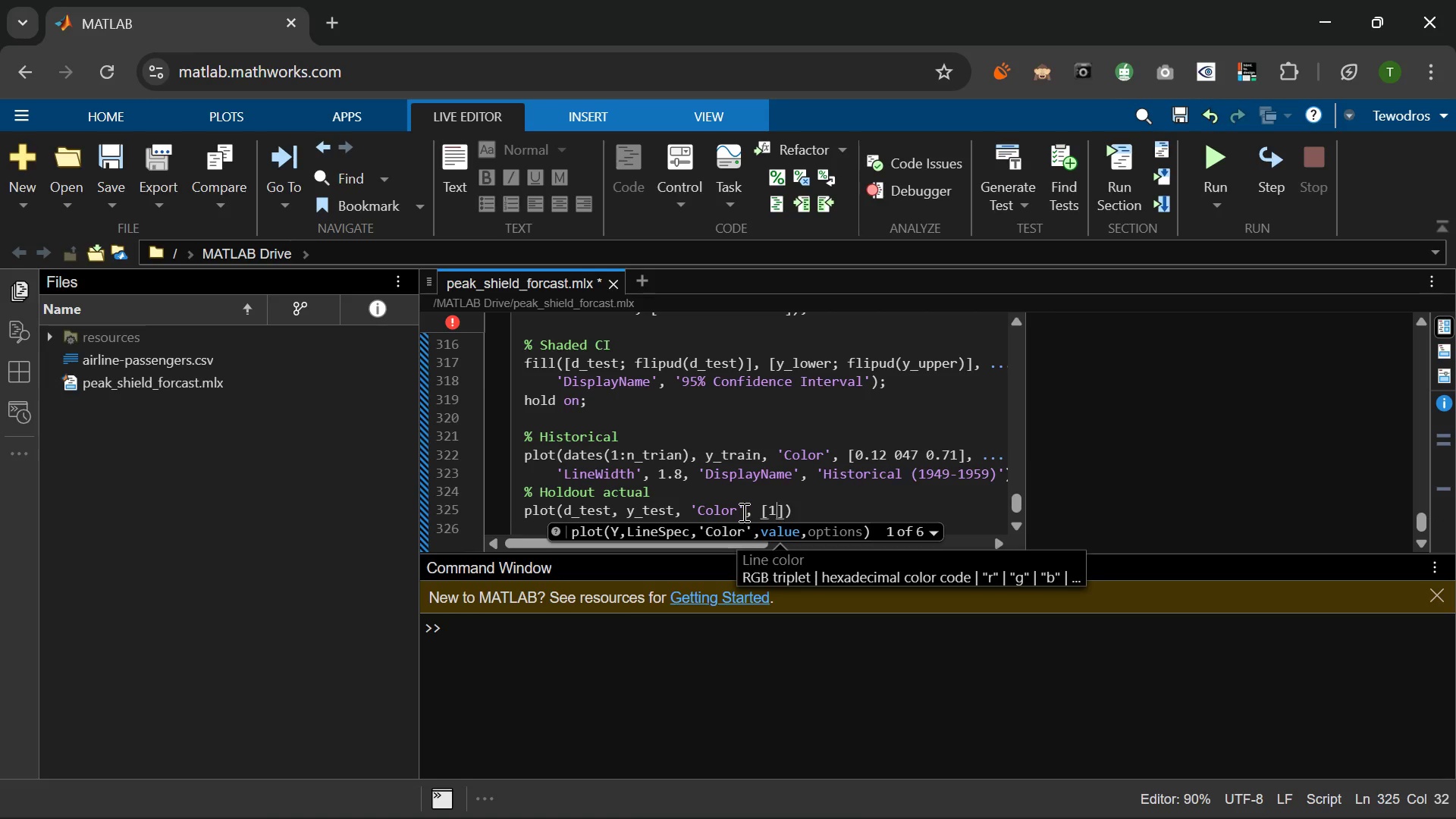 
key(NumpadDecimal)
 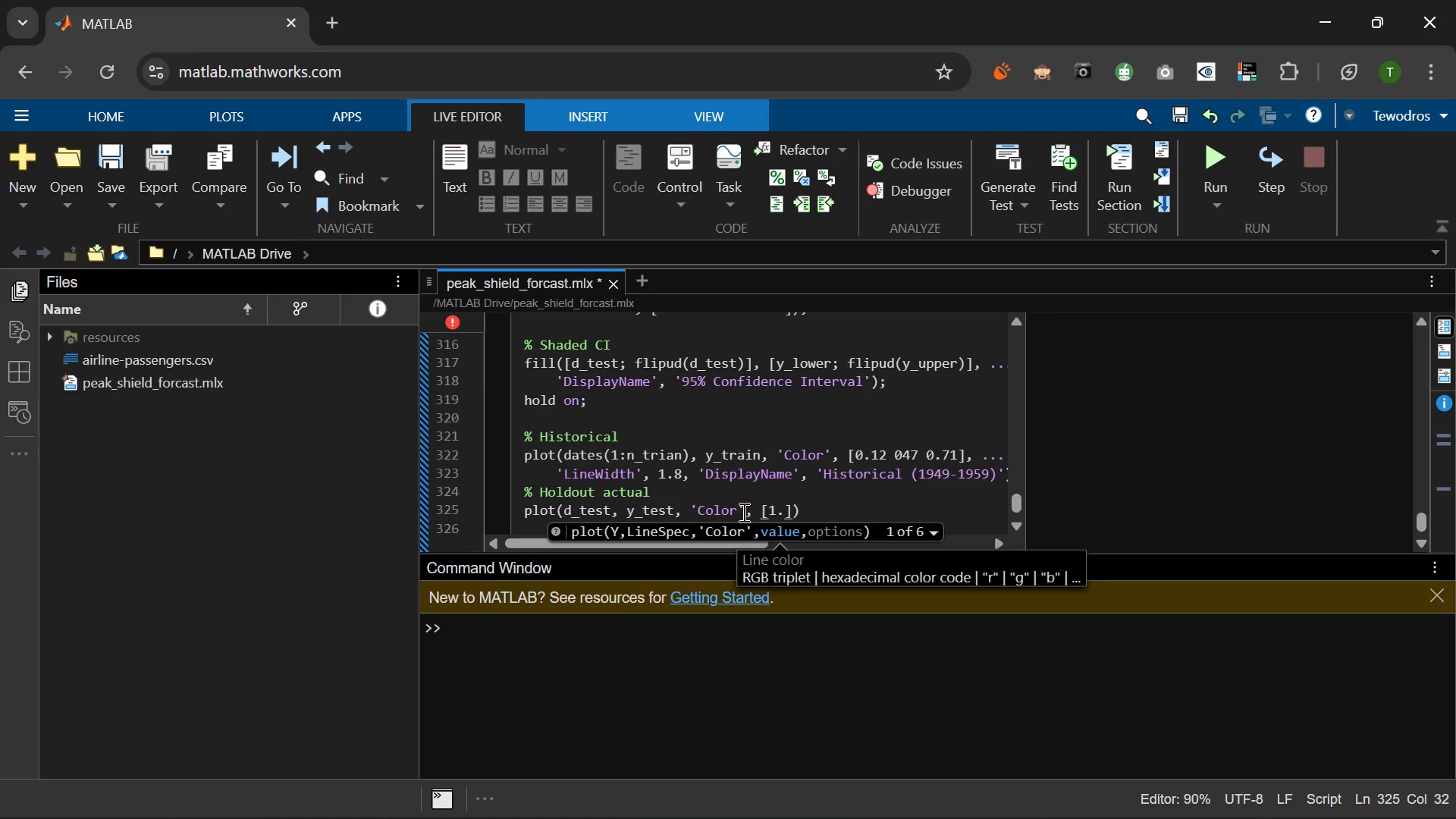 
key(Backspace)
 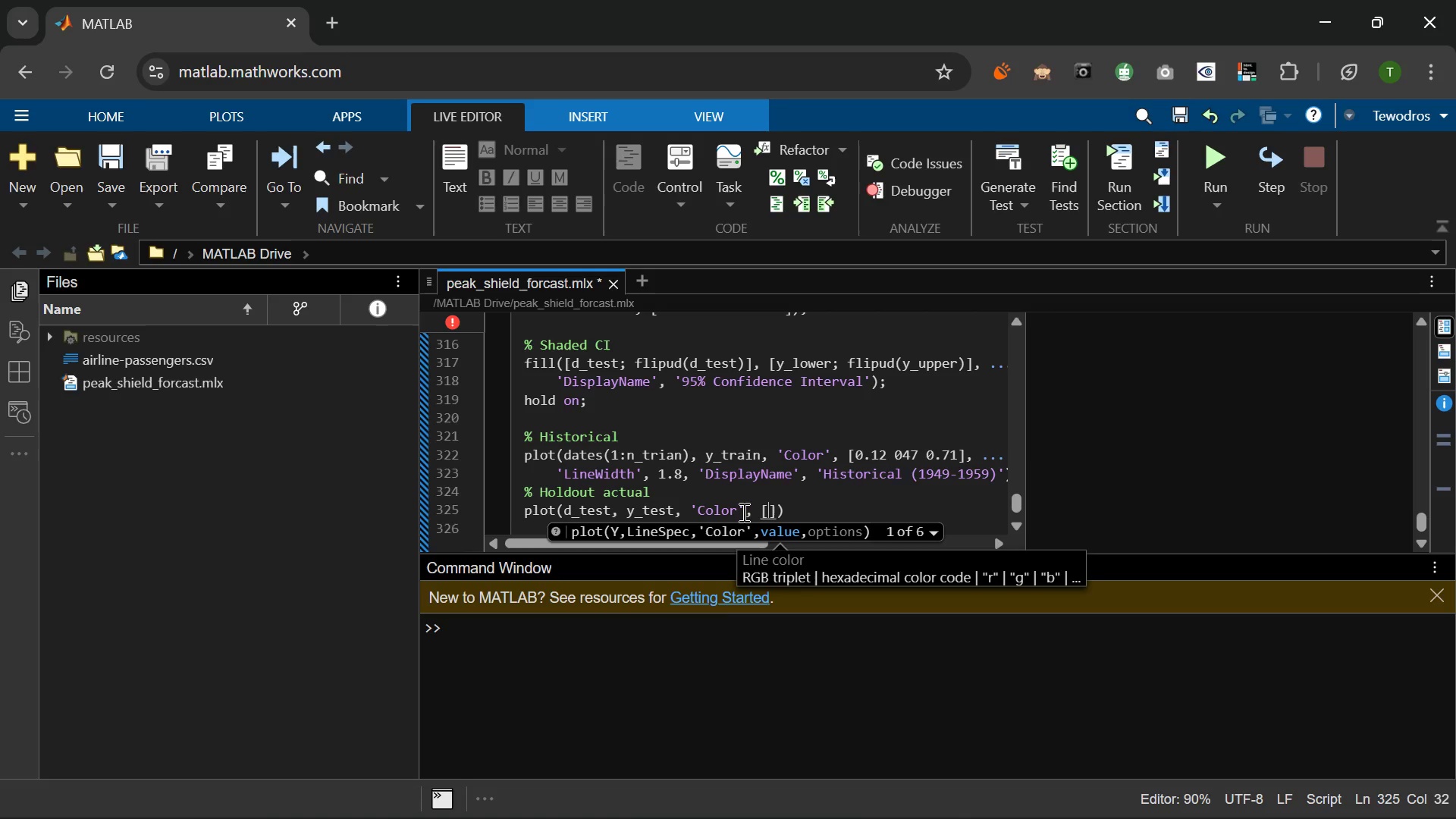 
key(Backspace)
 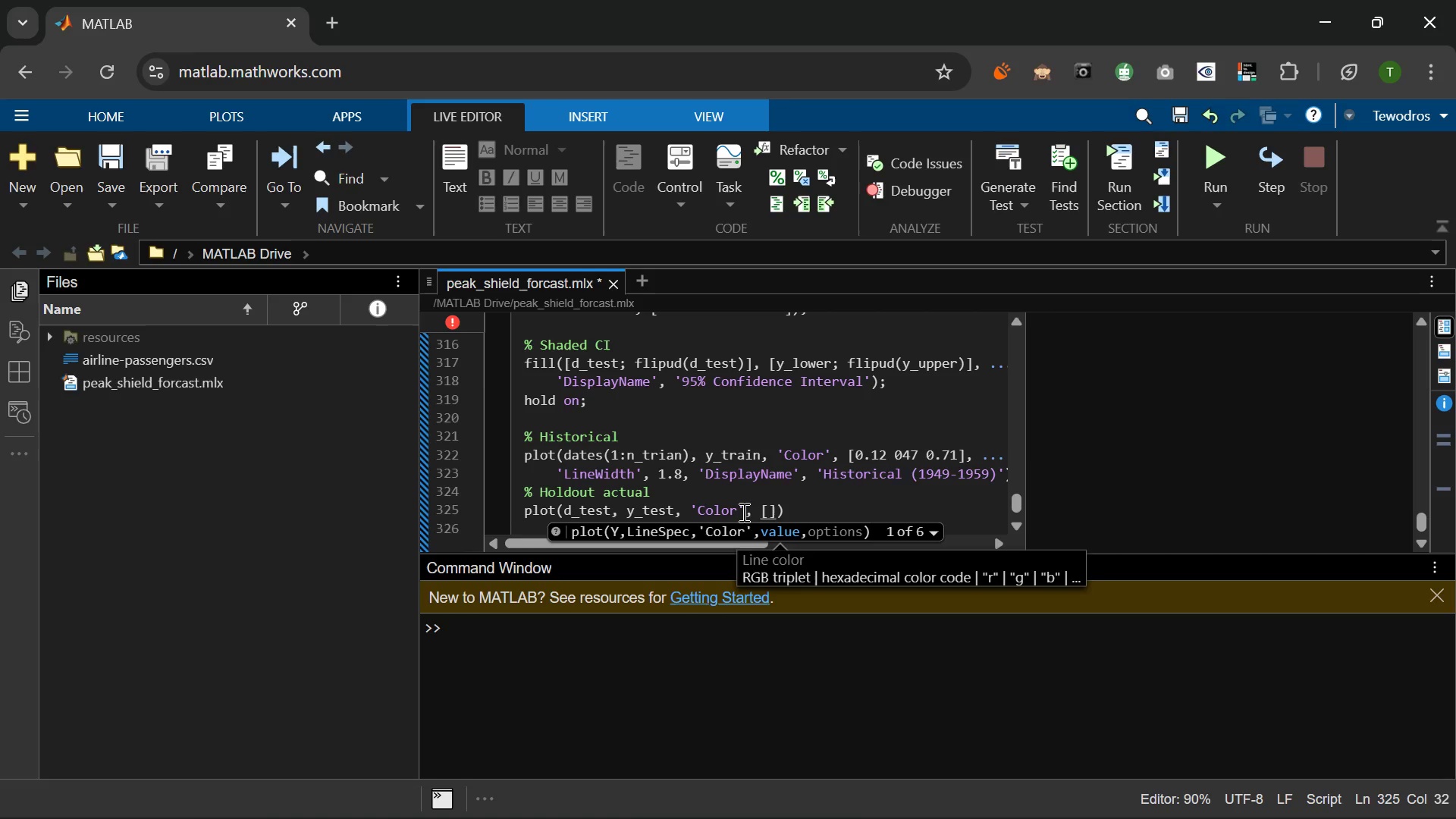 
key(Numpad0)
 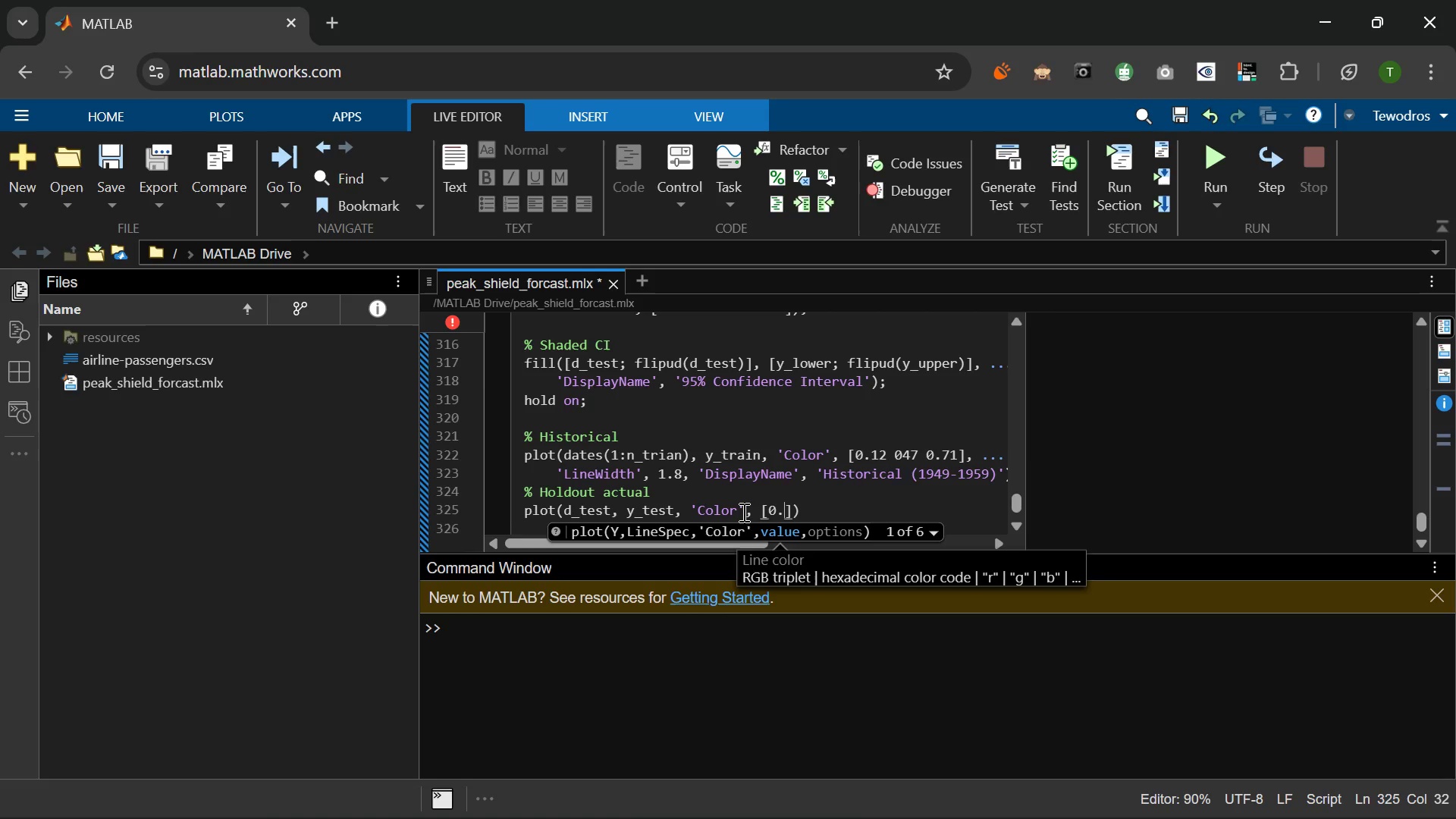 
key(NumpadDecimal)
 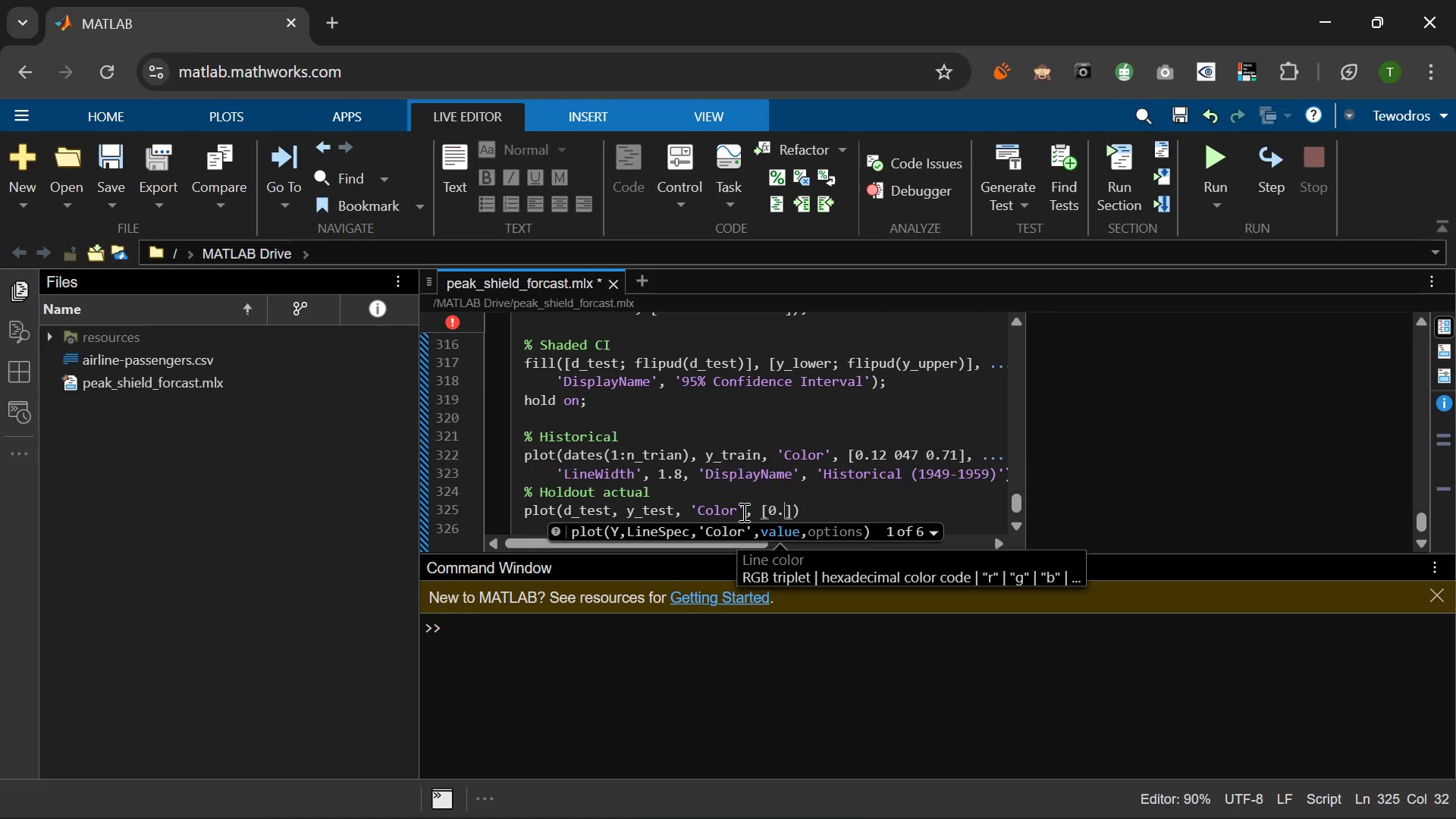 
key(Numpad1)
 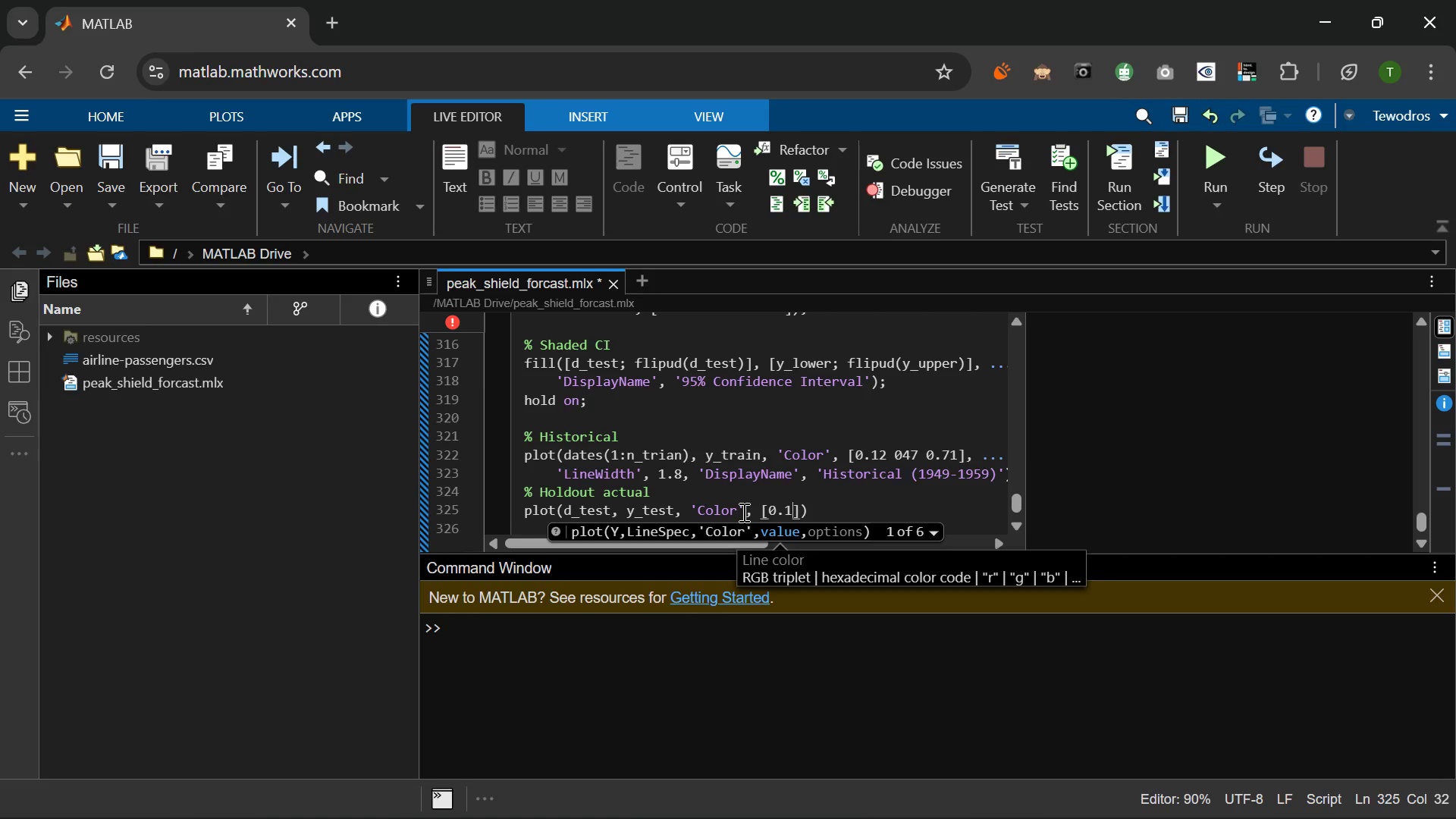 
key(Numpad8)
 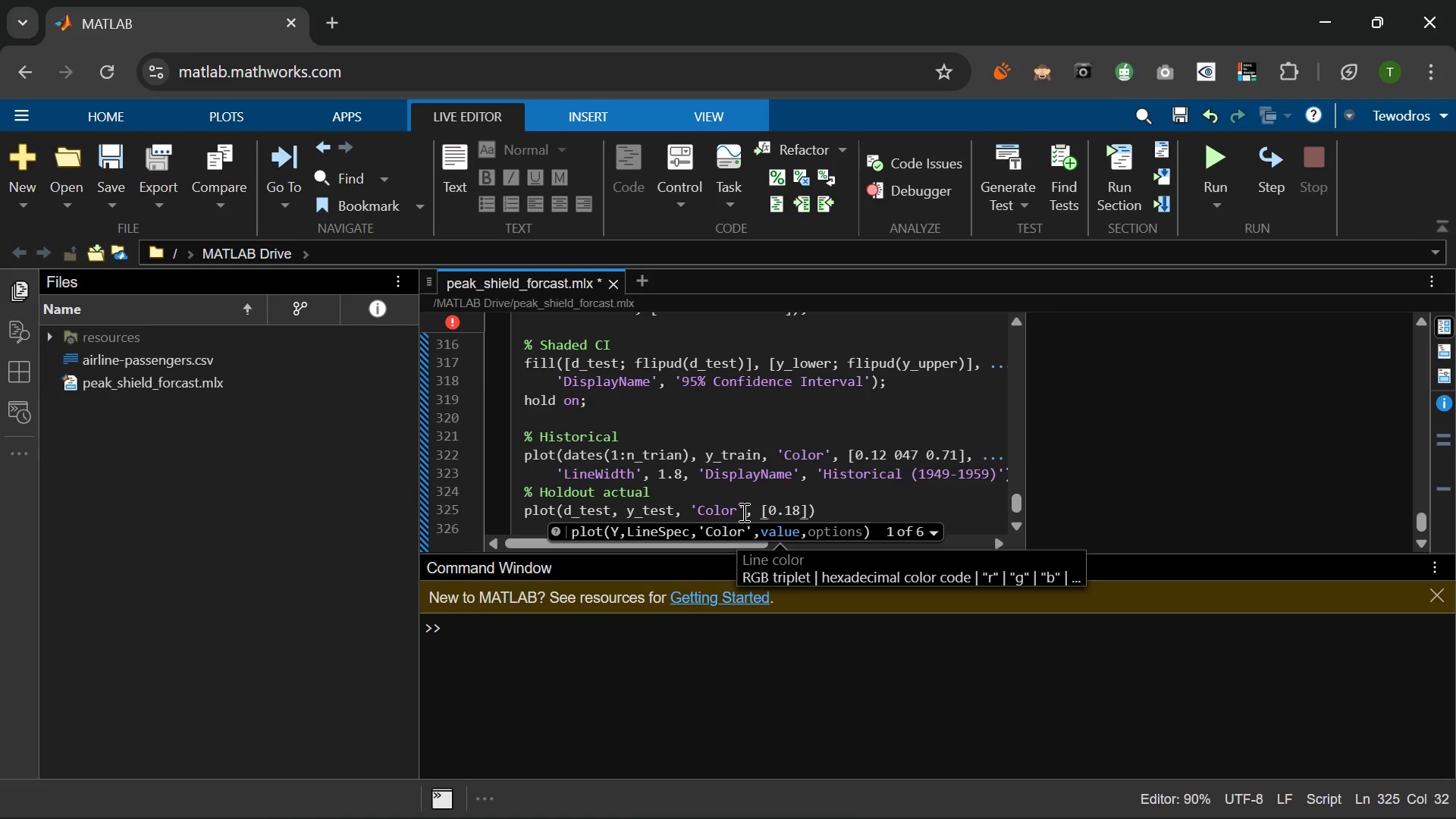 
key(Space)
 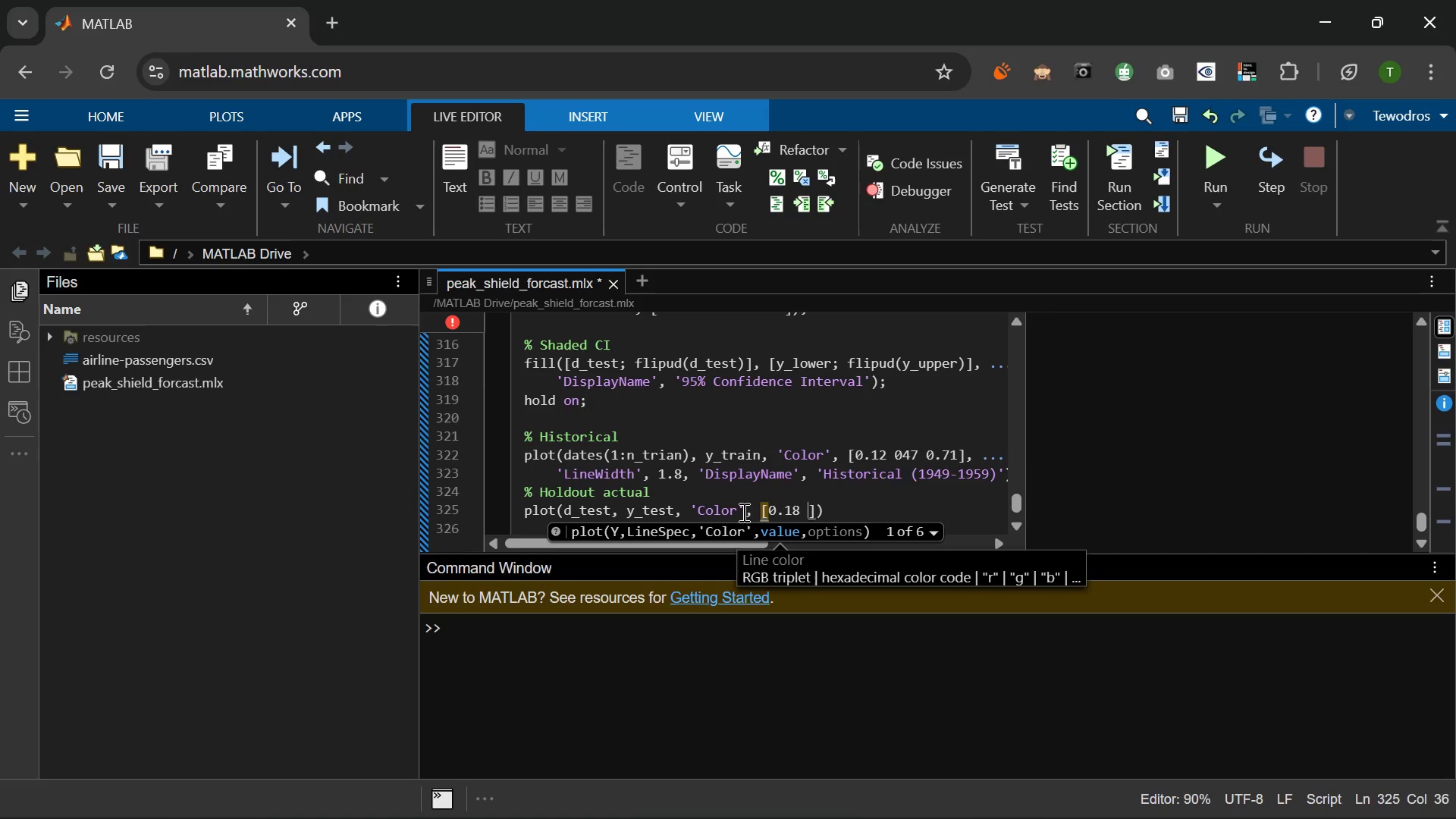 
key(Numpad0)
 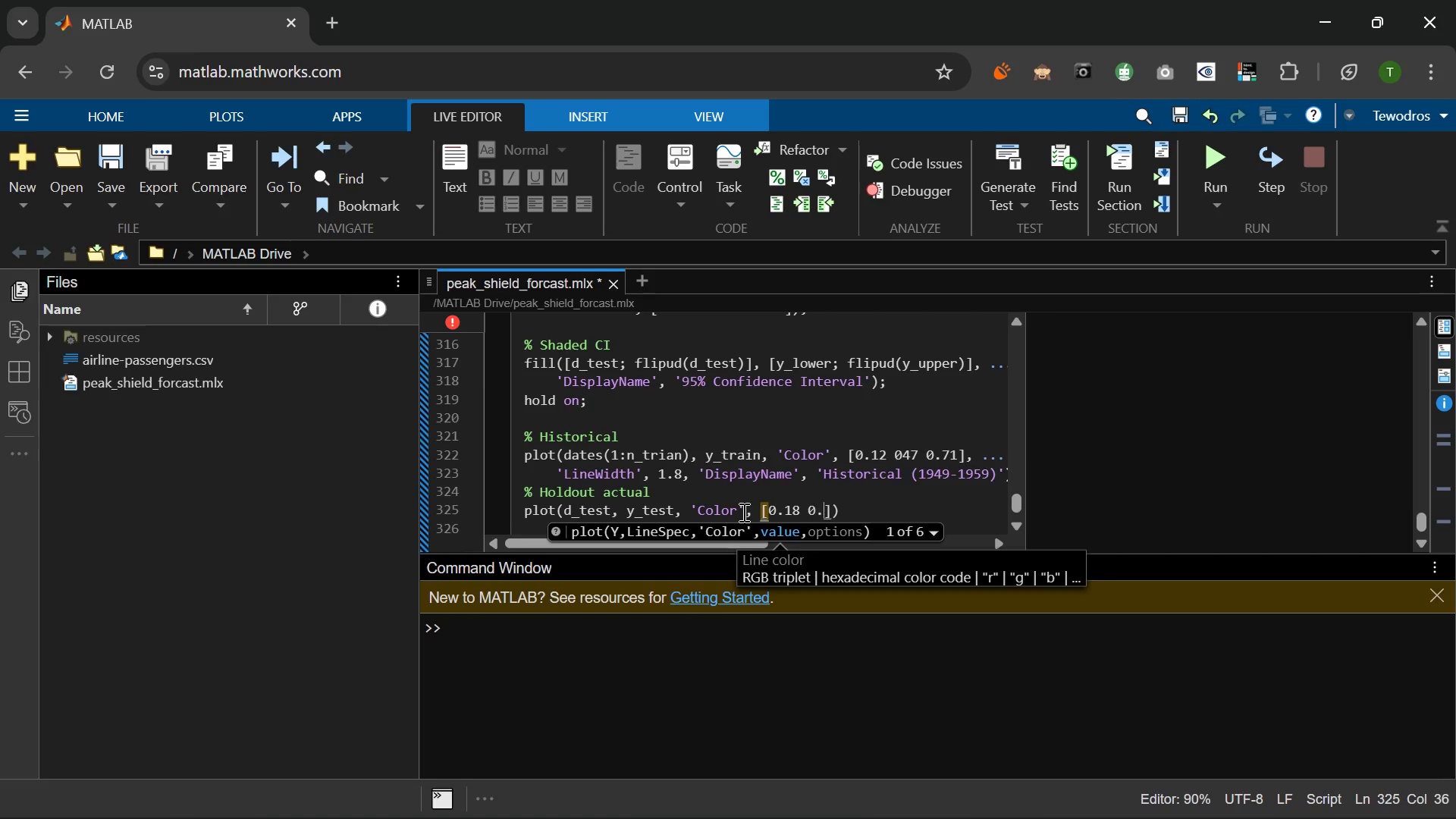 
key(NumpadDecimal)
 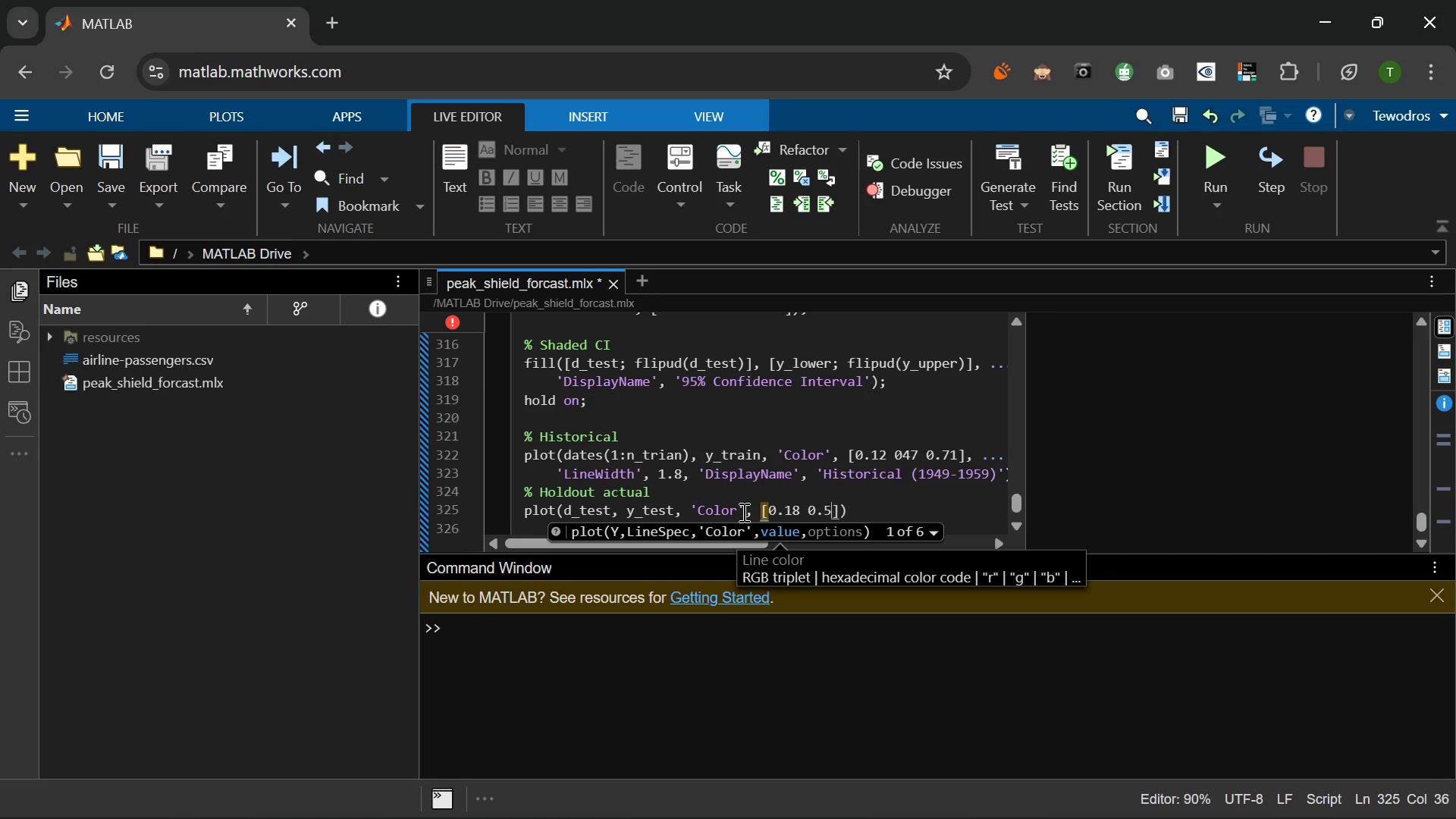 
key(Numpad5)
 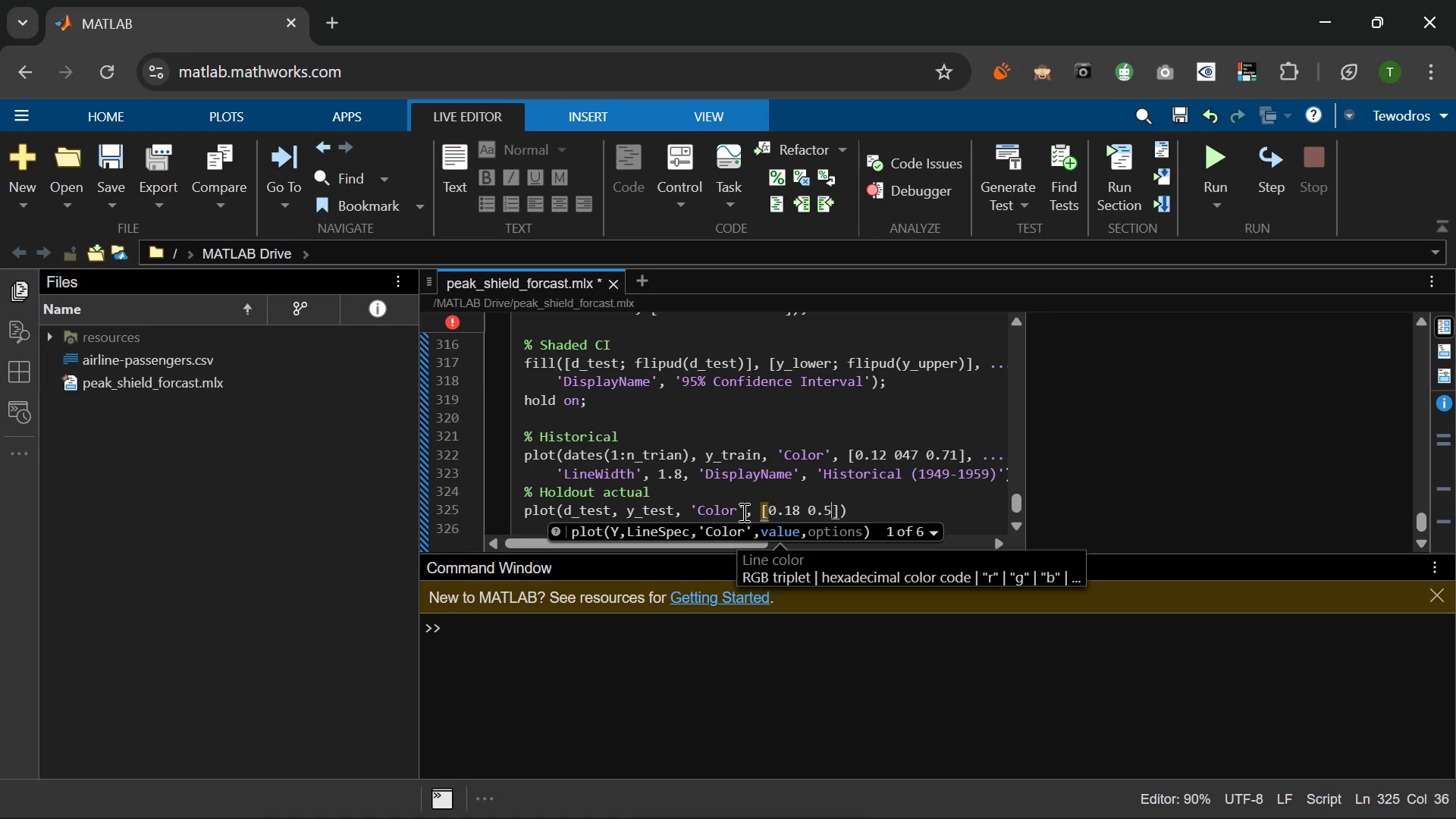 
key(Numpad5)
 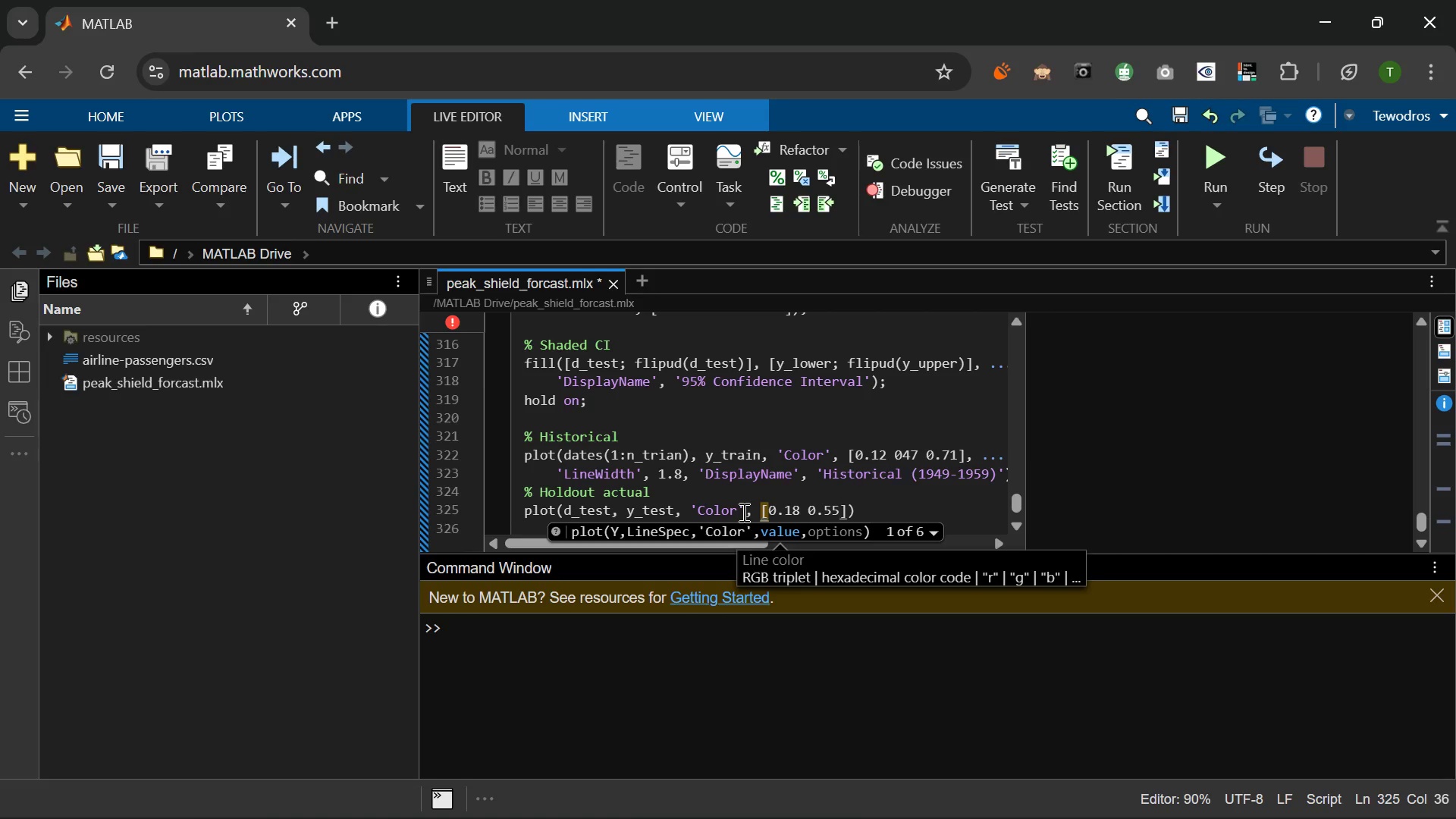 
key(Space)
 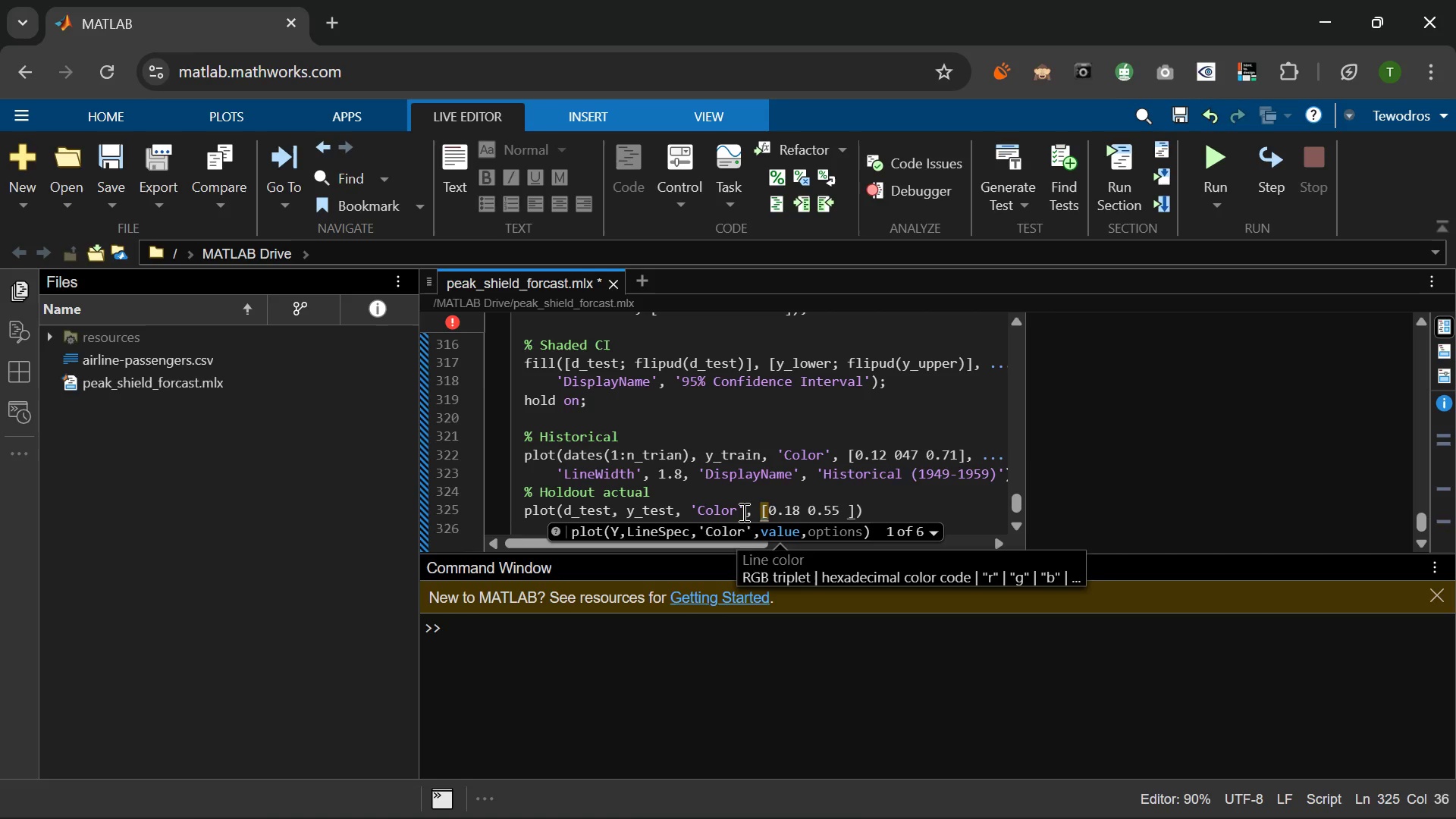 
key(Numpad0)
 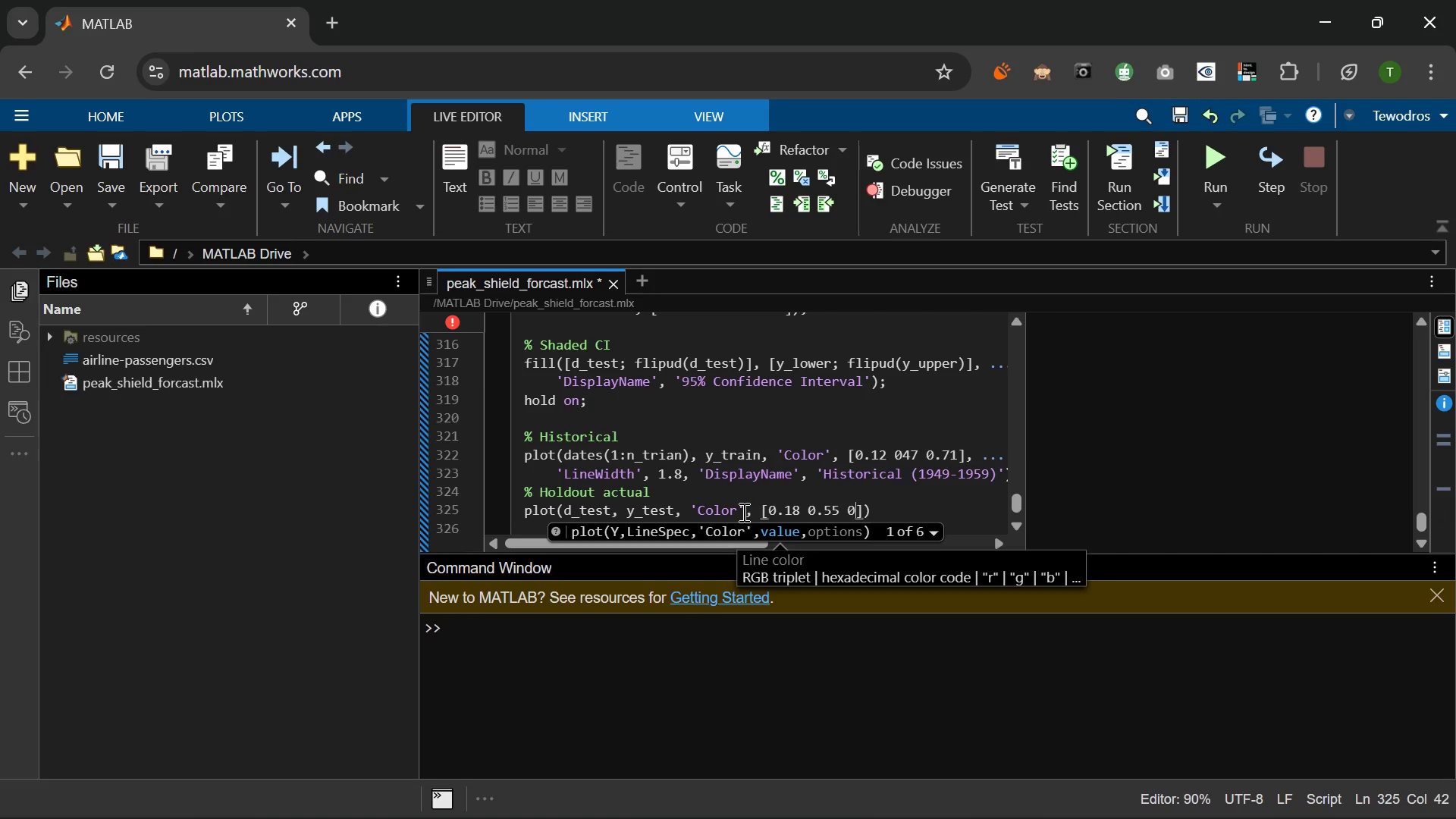 
key(NumpadDecimal)
 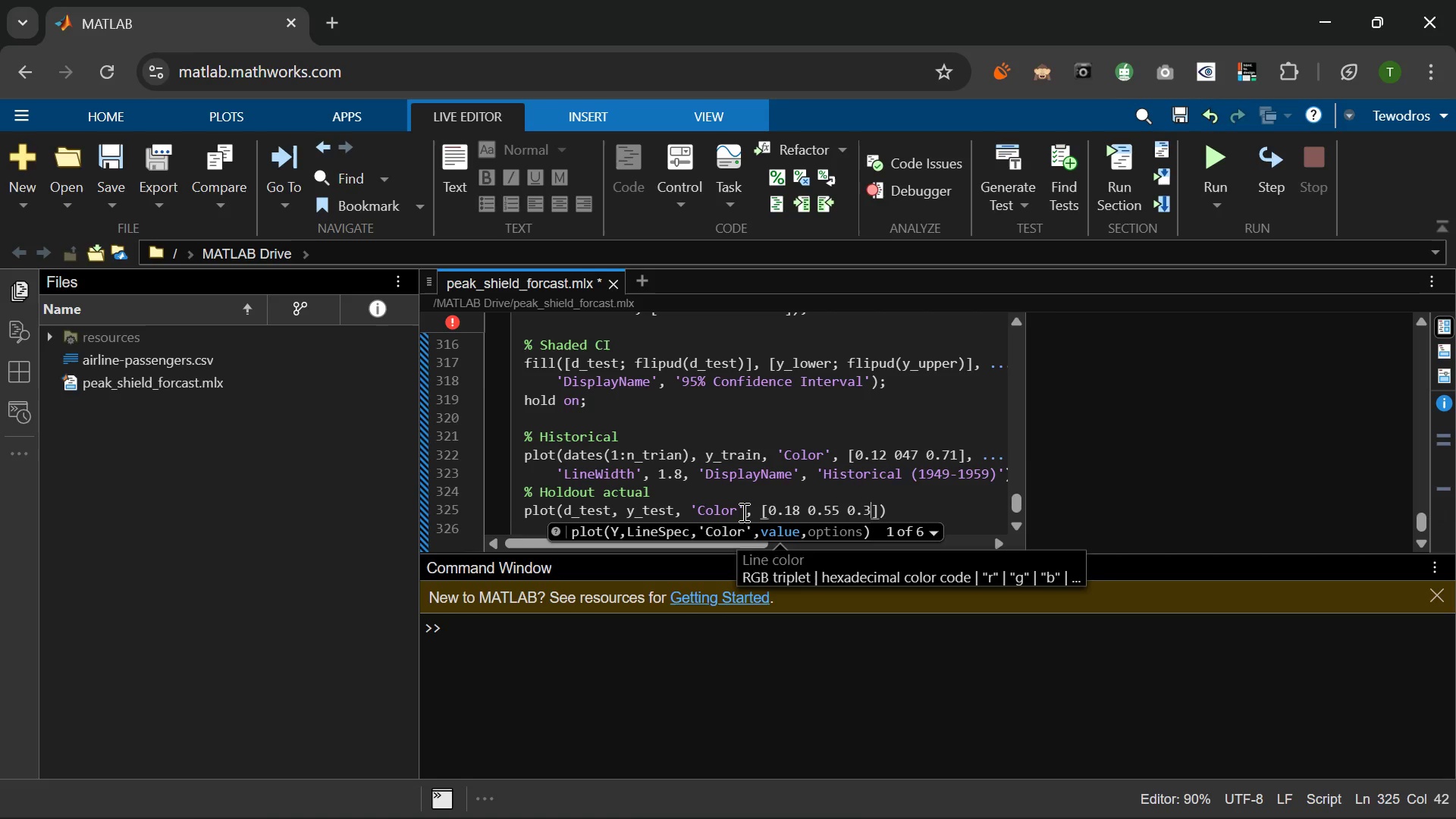 
key(Numpad3)
 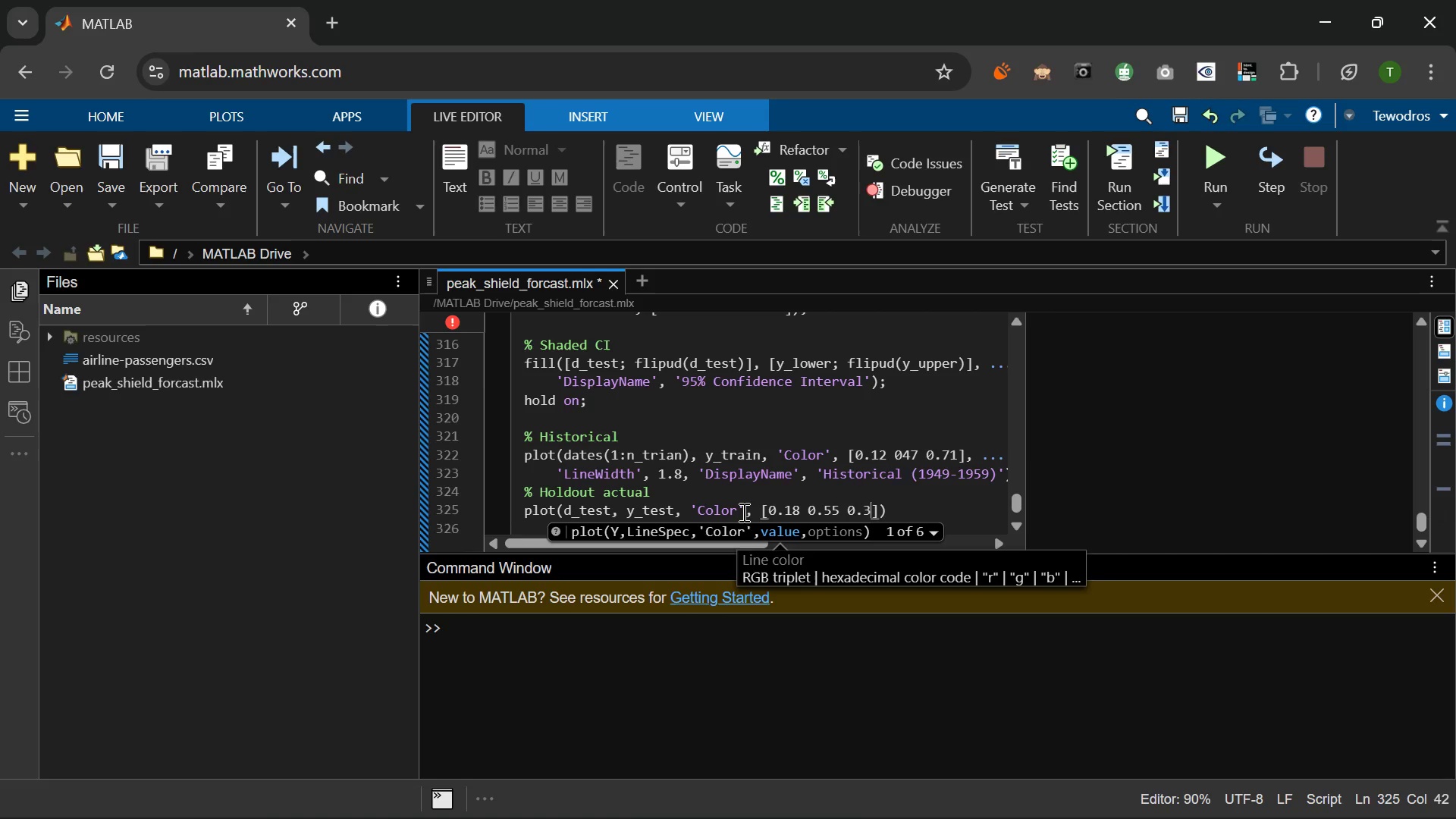 
key(Numpad4)
 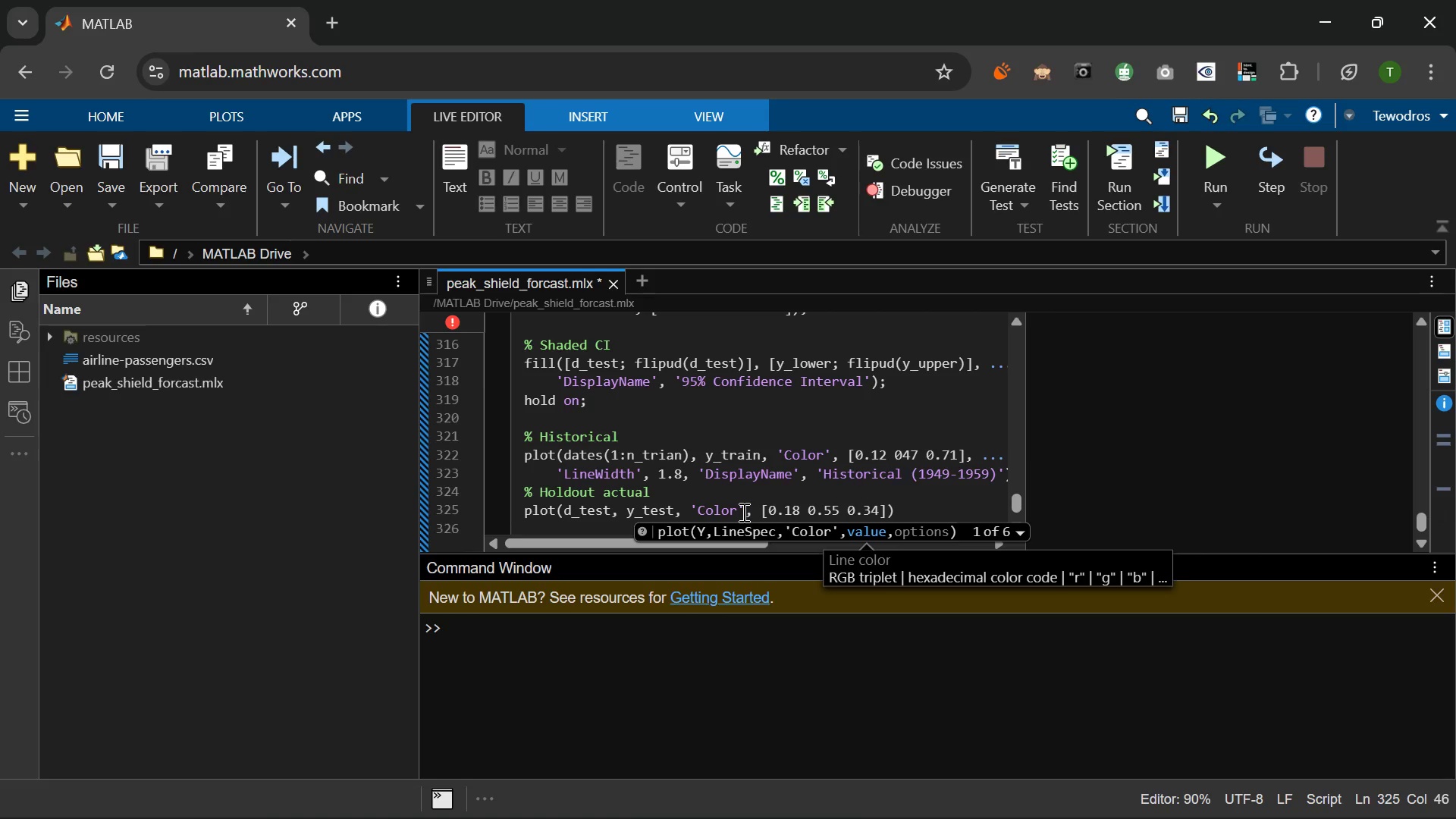 
key(ArrowRight)
 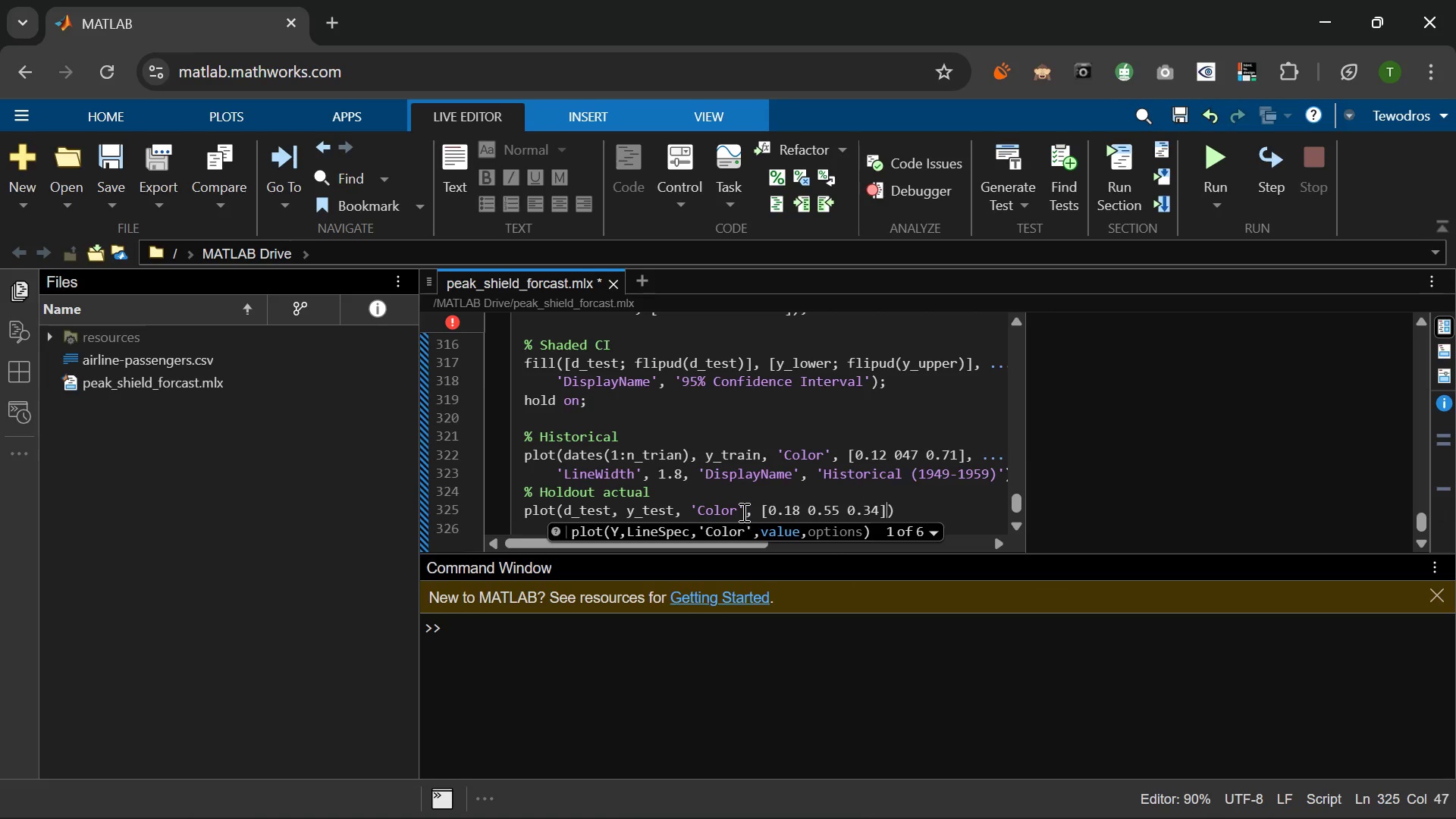 
type(, 'I)
key(Backspace)
type(LineWidth)
 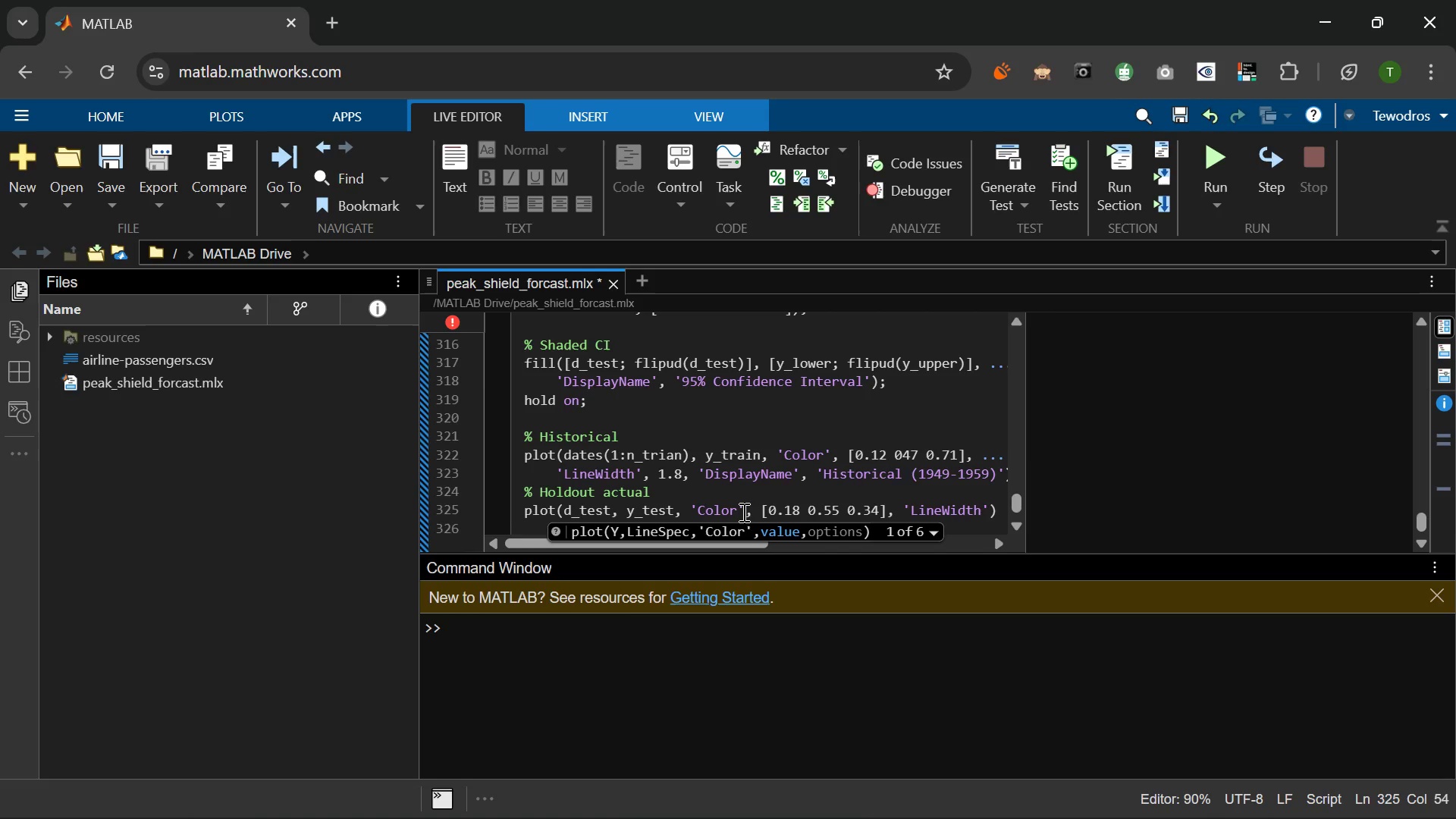 
key(ArrowRight)
 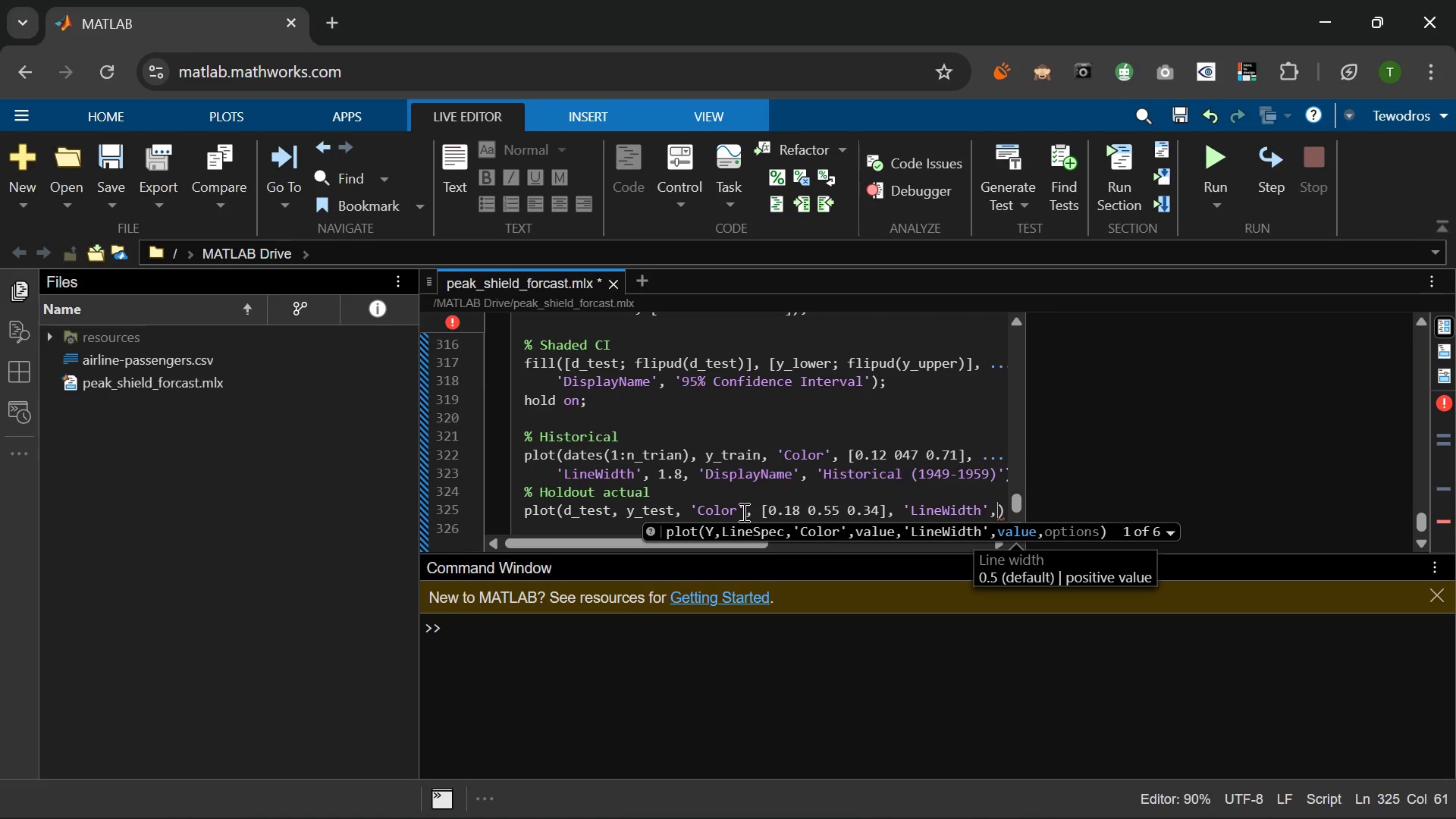 
key(ArrowRight)
 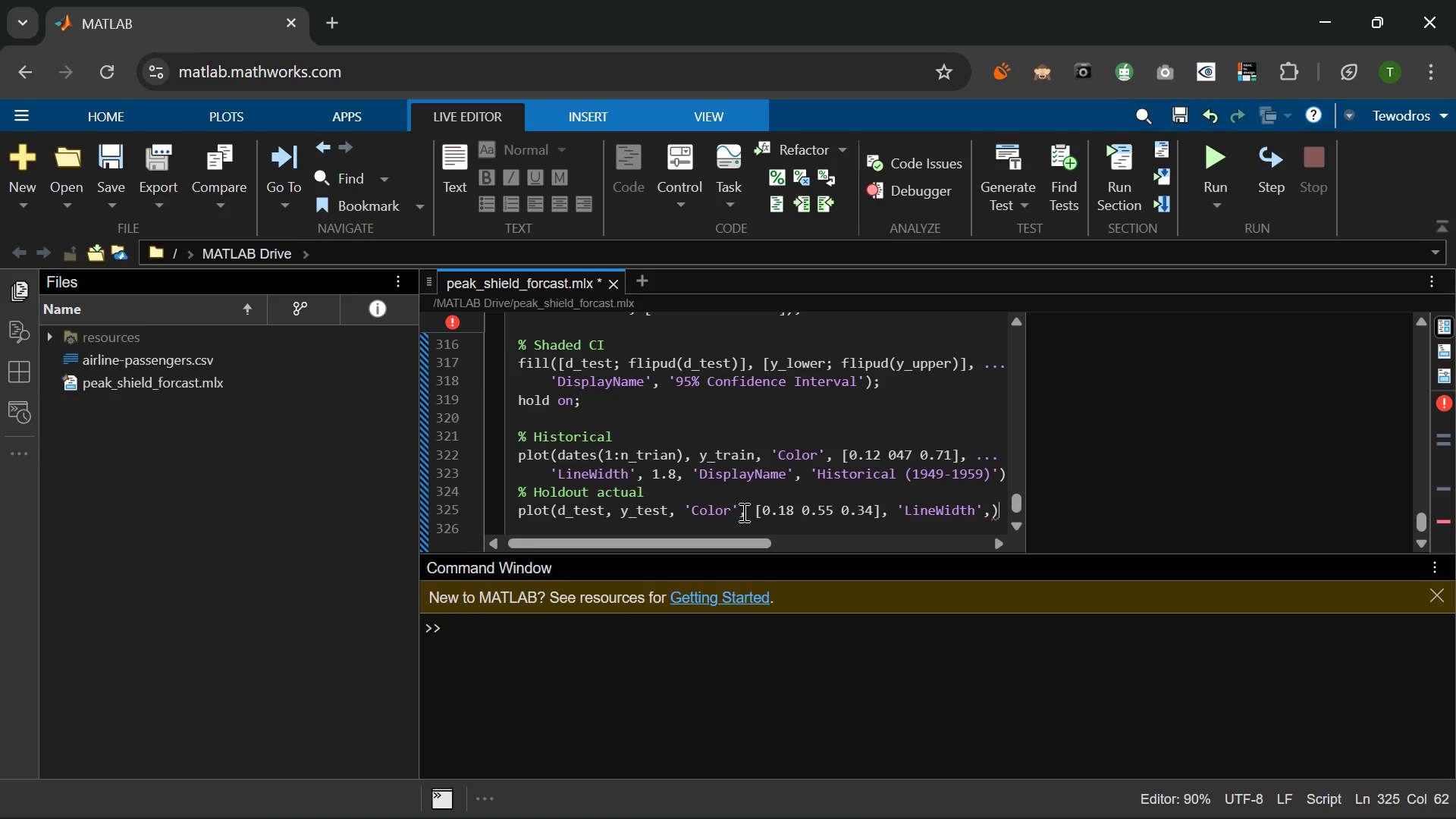 
key(ArrowLeft)
 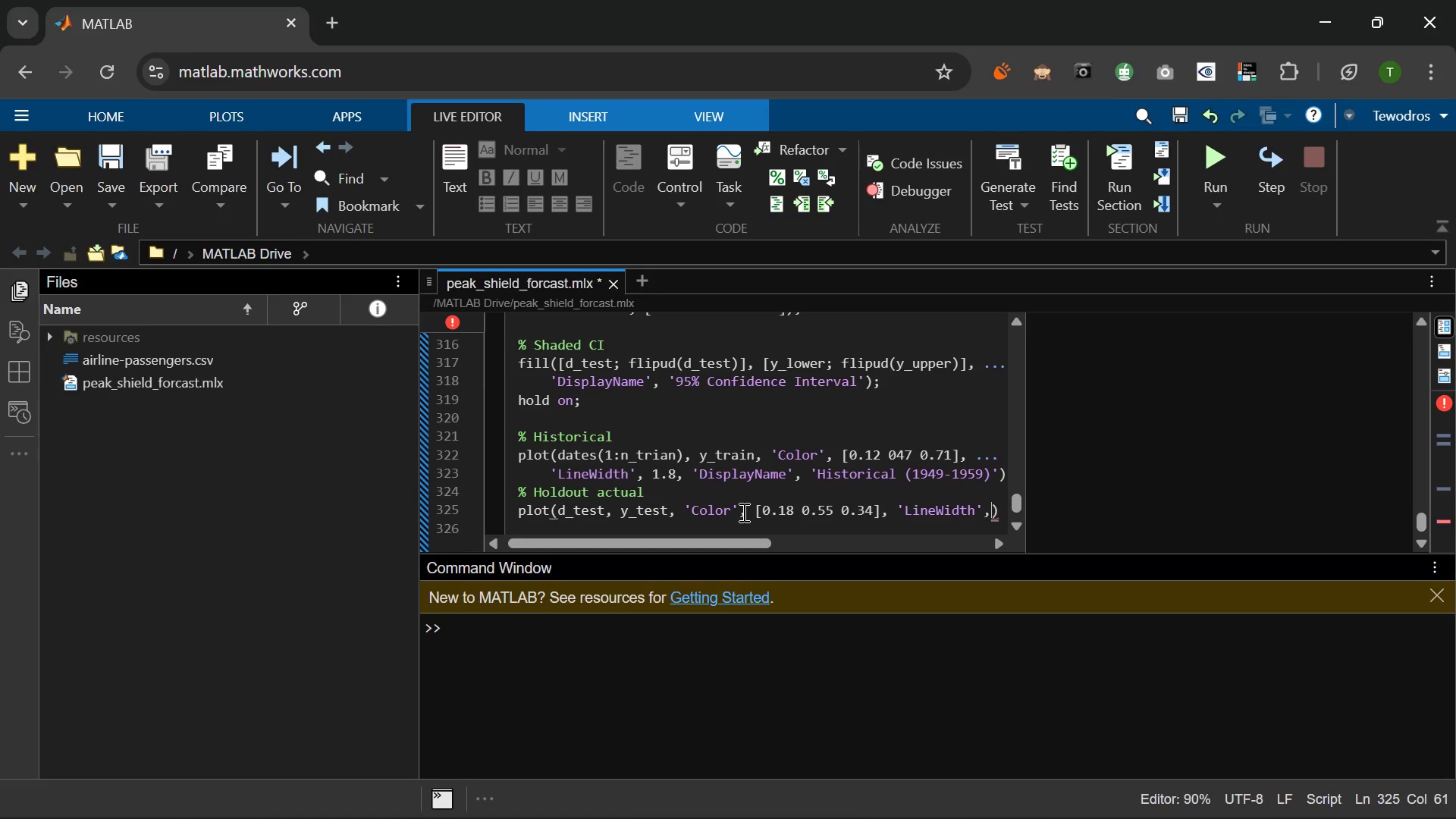 
key(Space)
 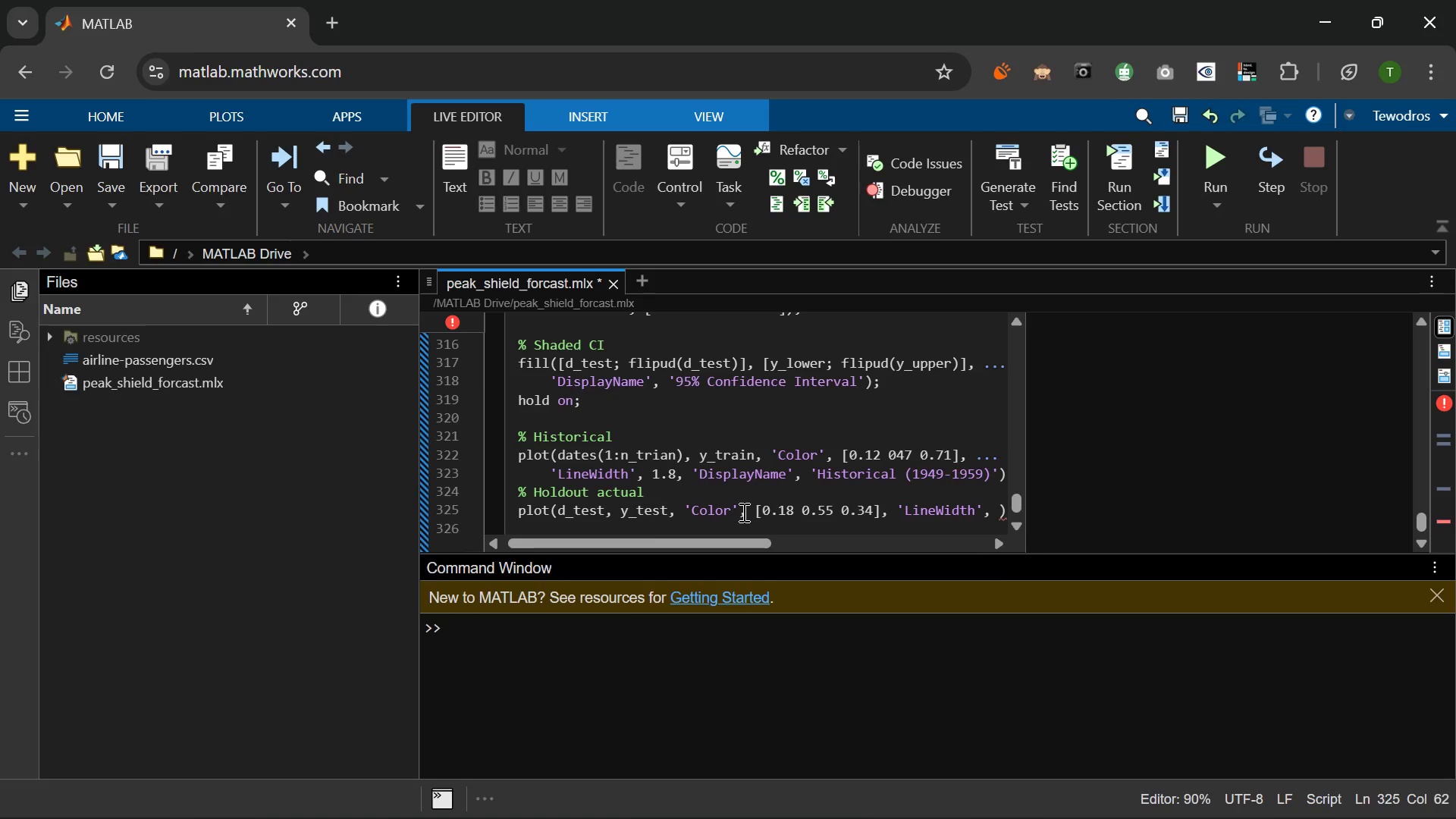 
key(Numpad2)
 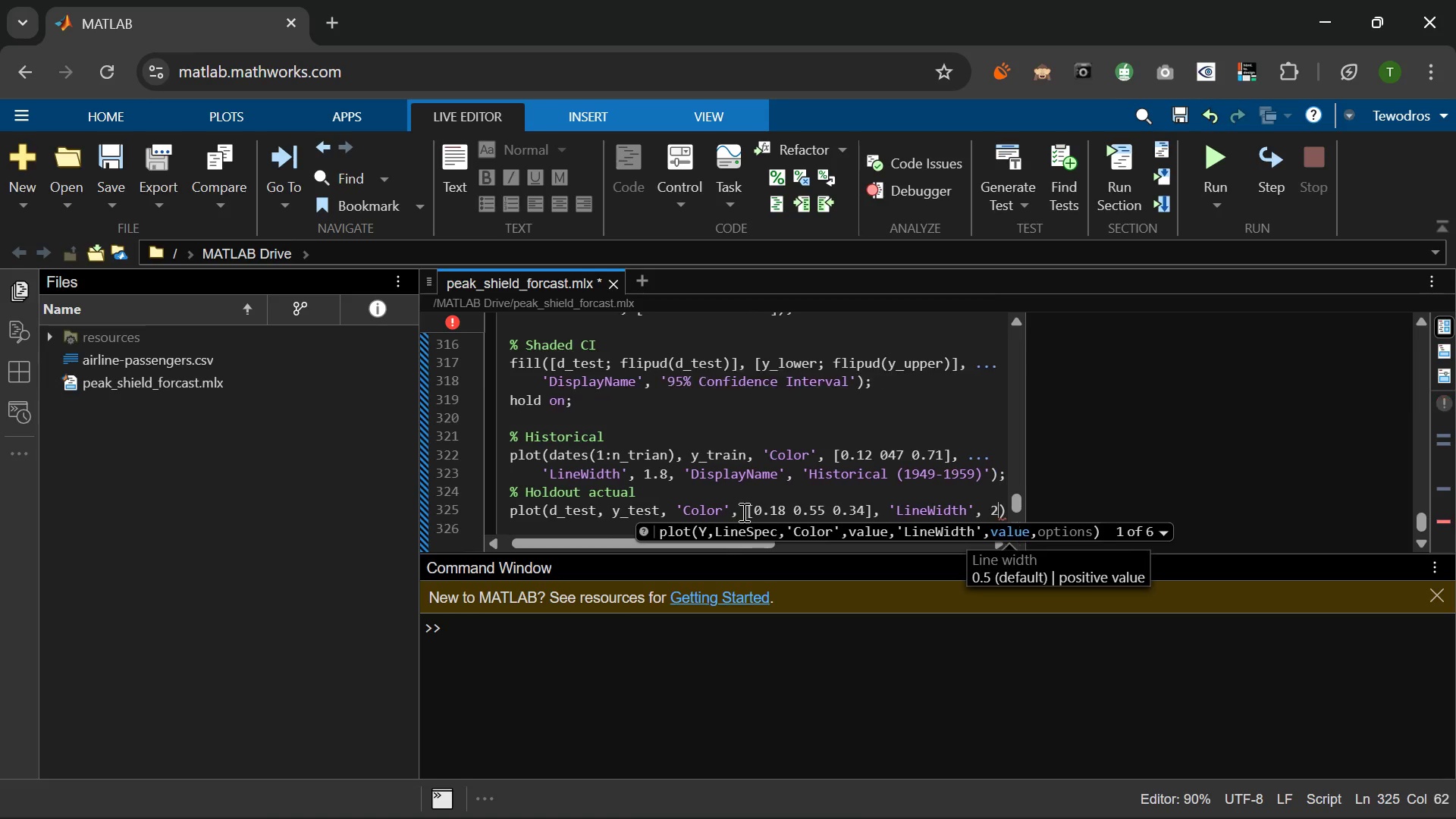 
key(NumpadDecimal)
 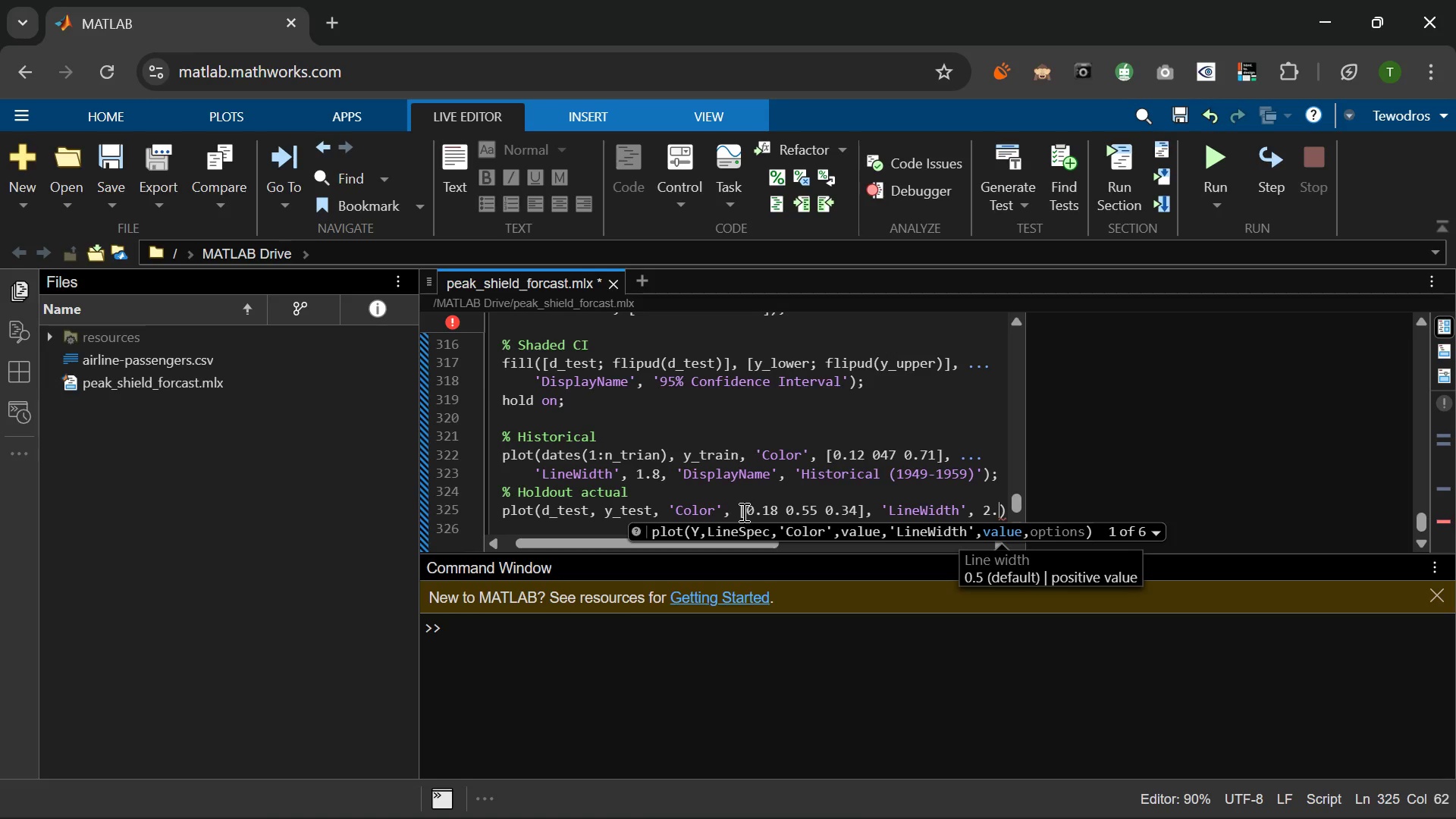 
key(Numpad0)
 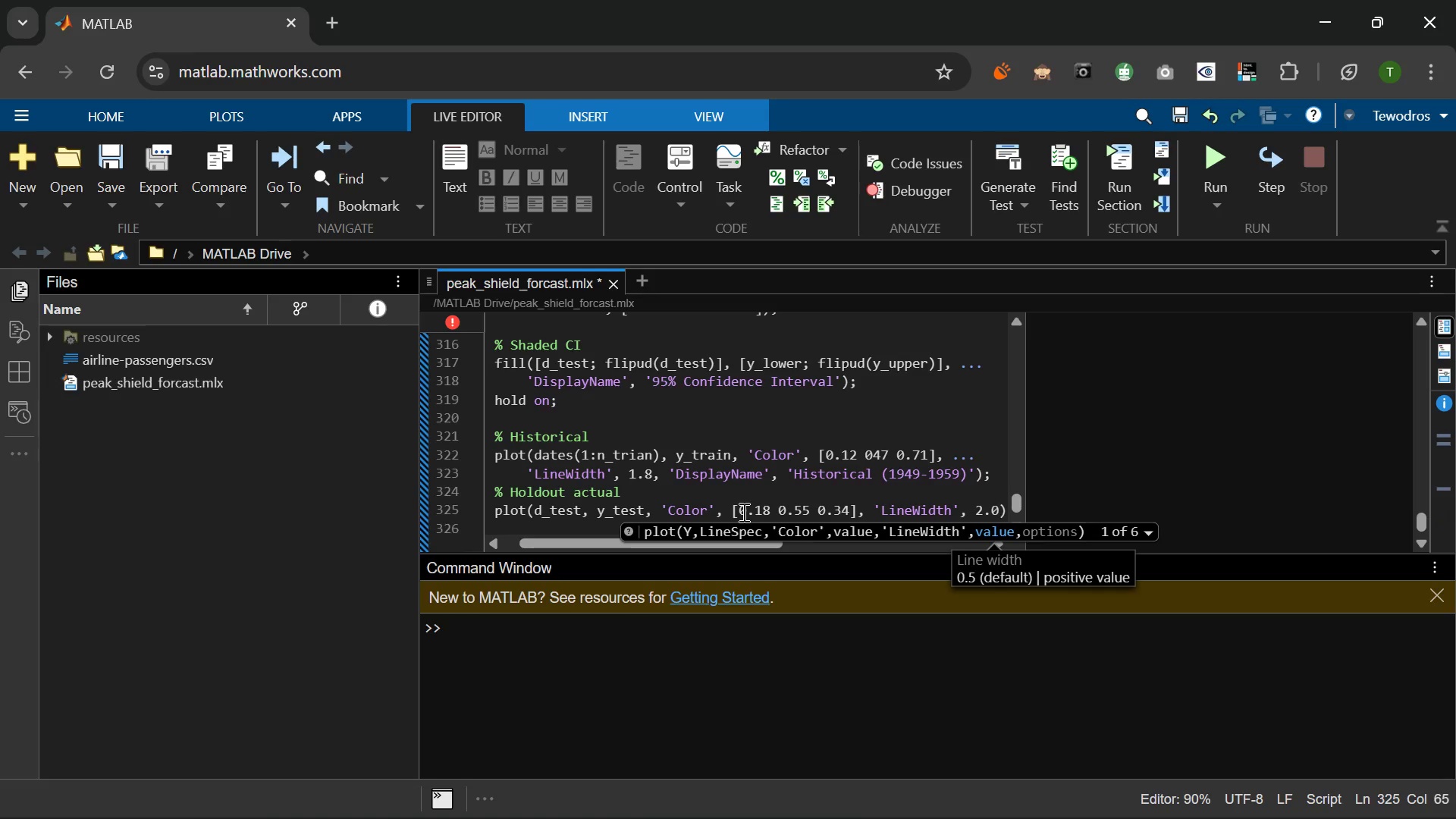 
key(Comma)
 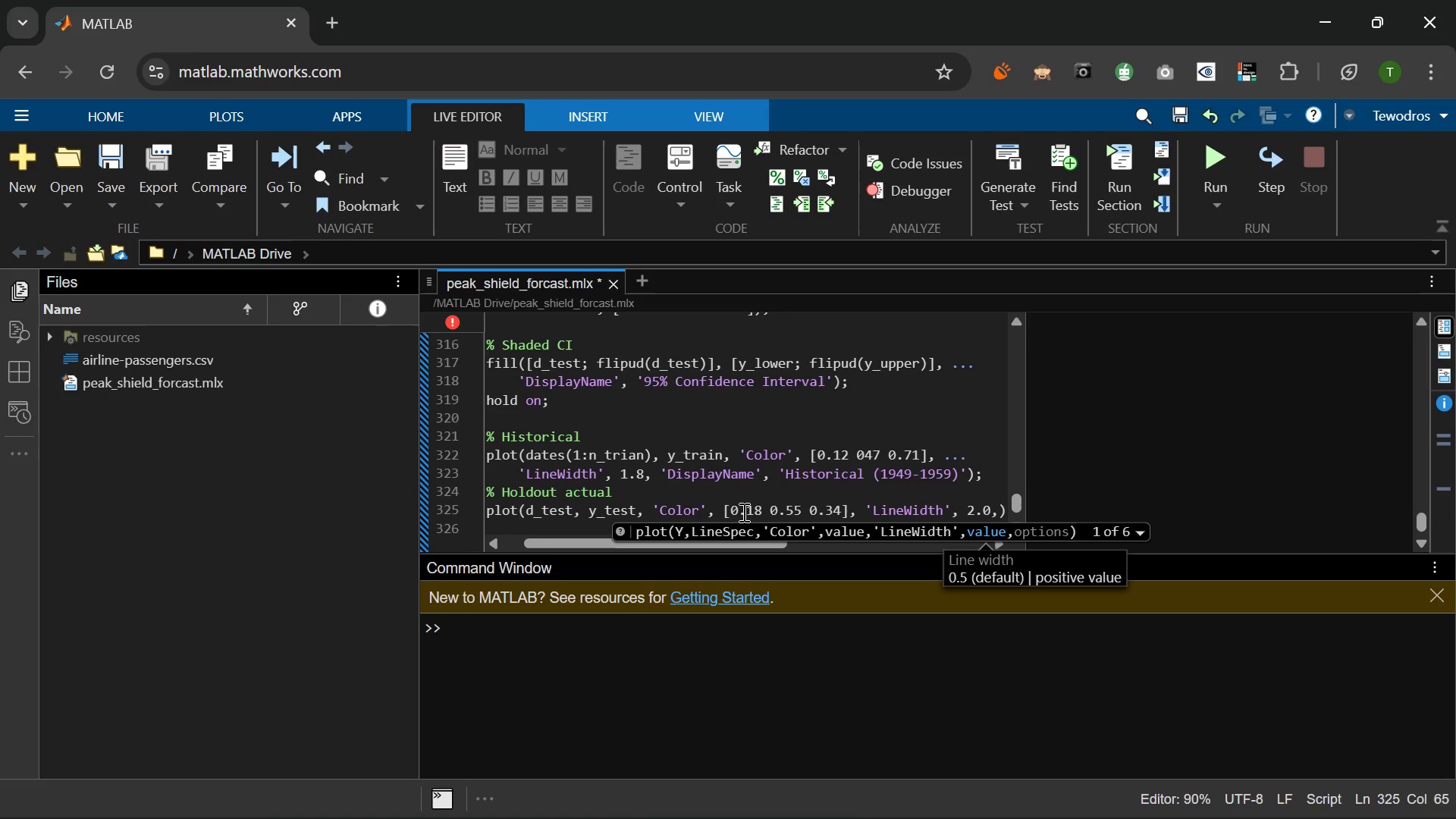 
key(Space)
 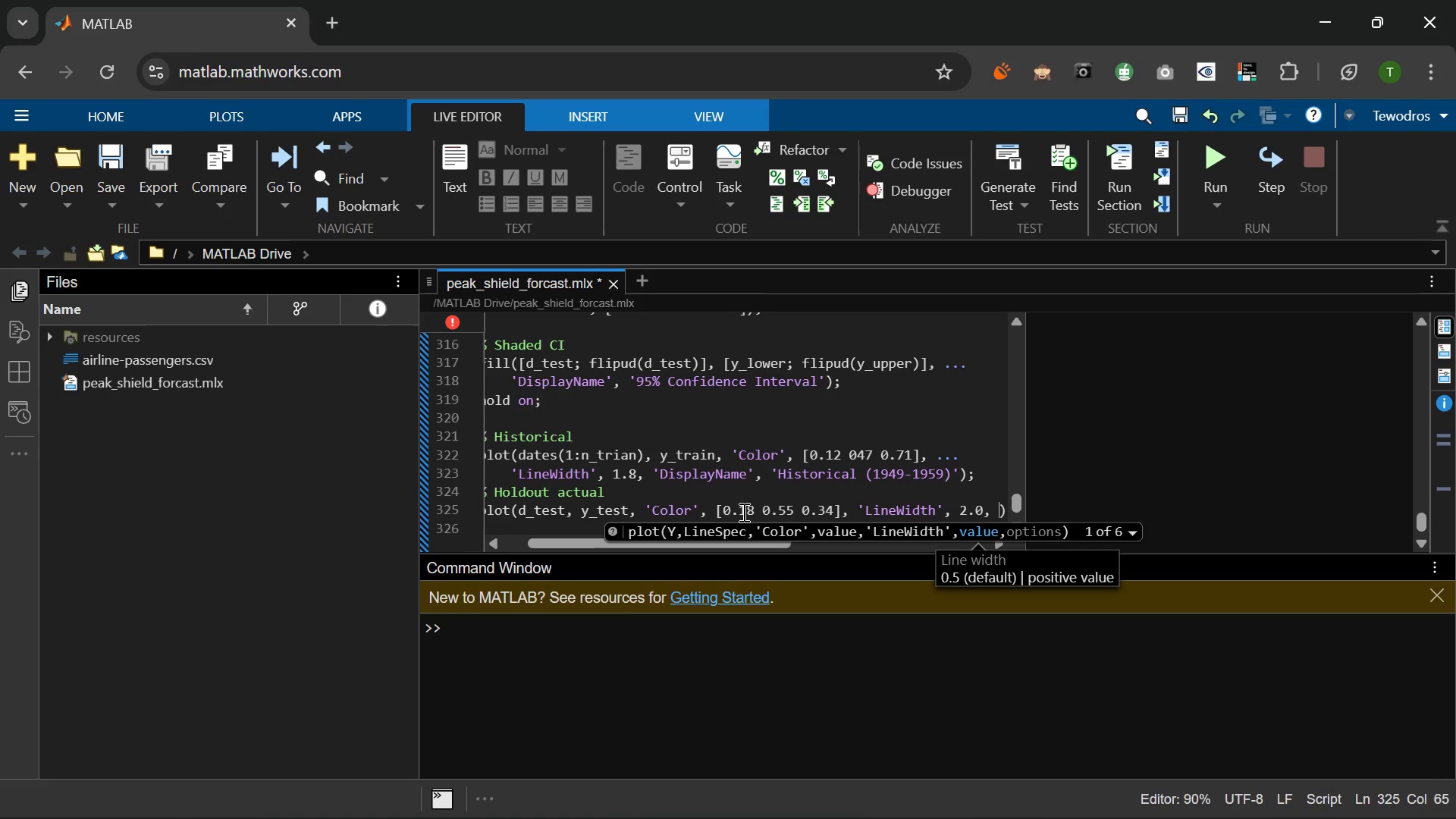 
key(Period)
 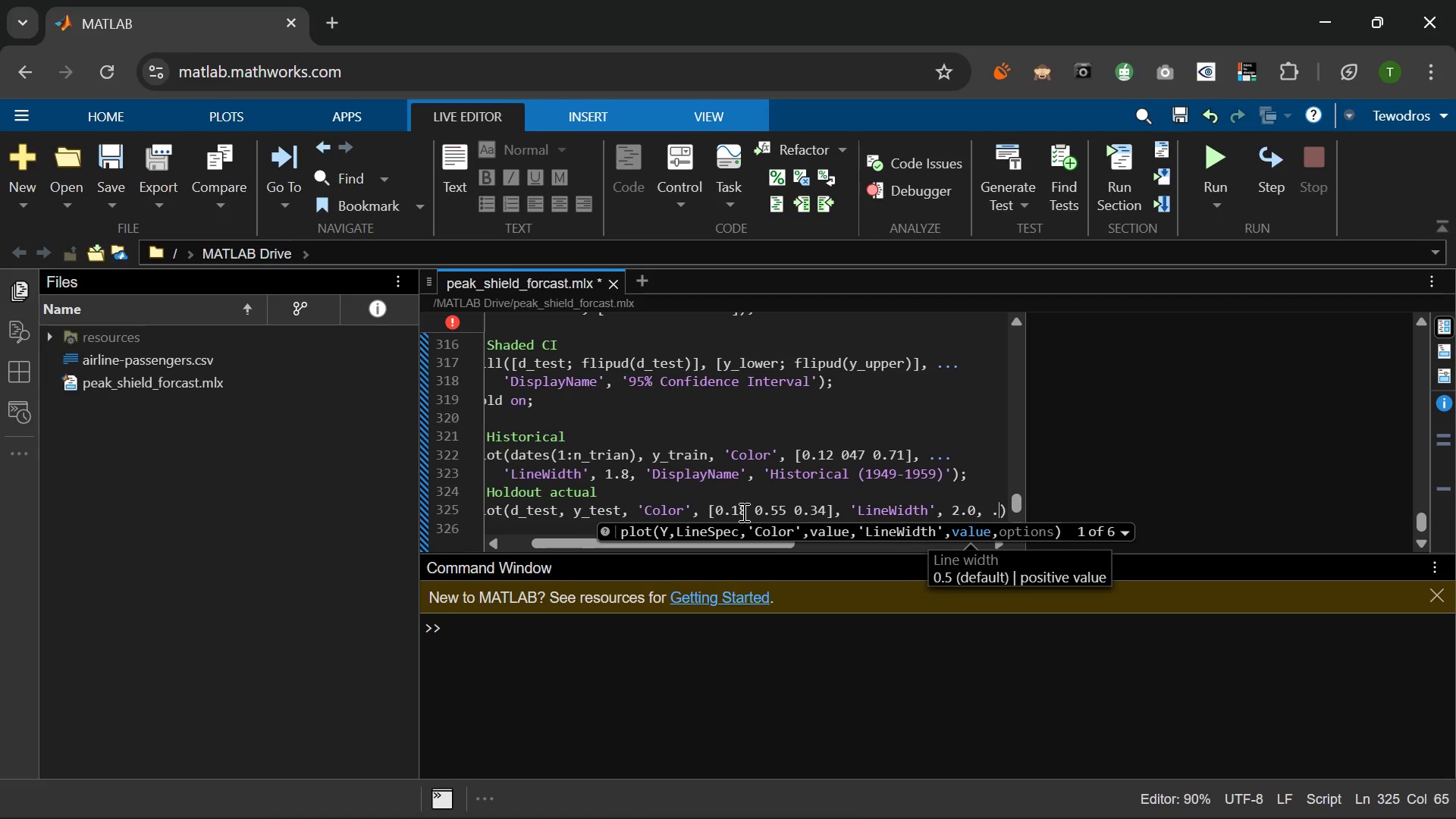 
key(Period)
 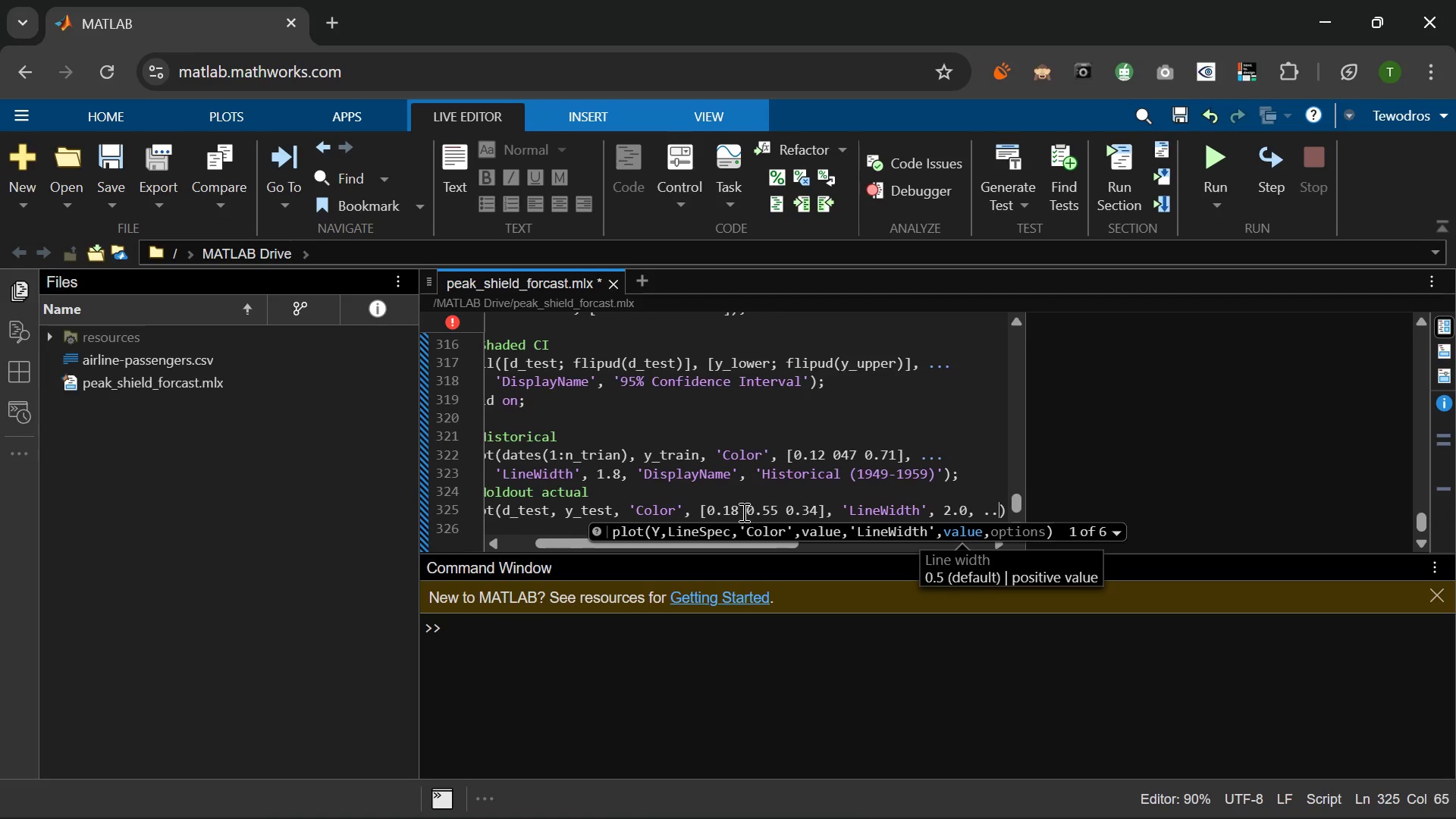 
key(Period)
 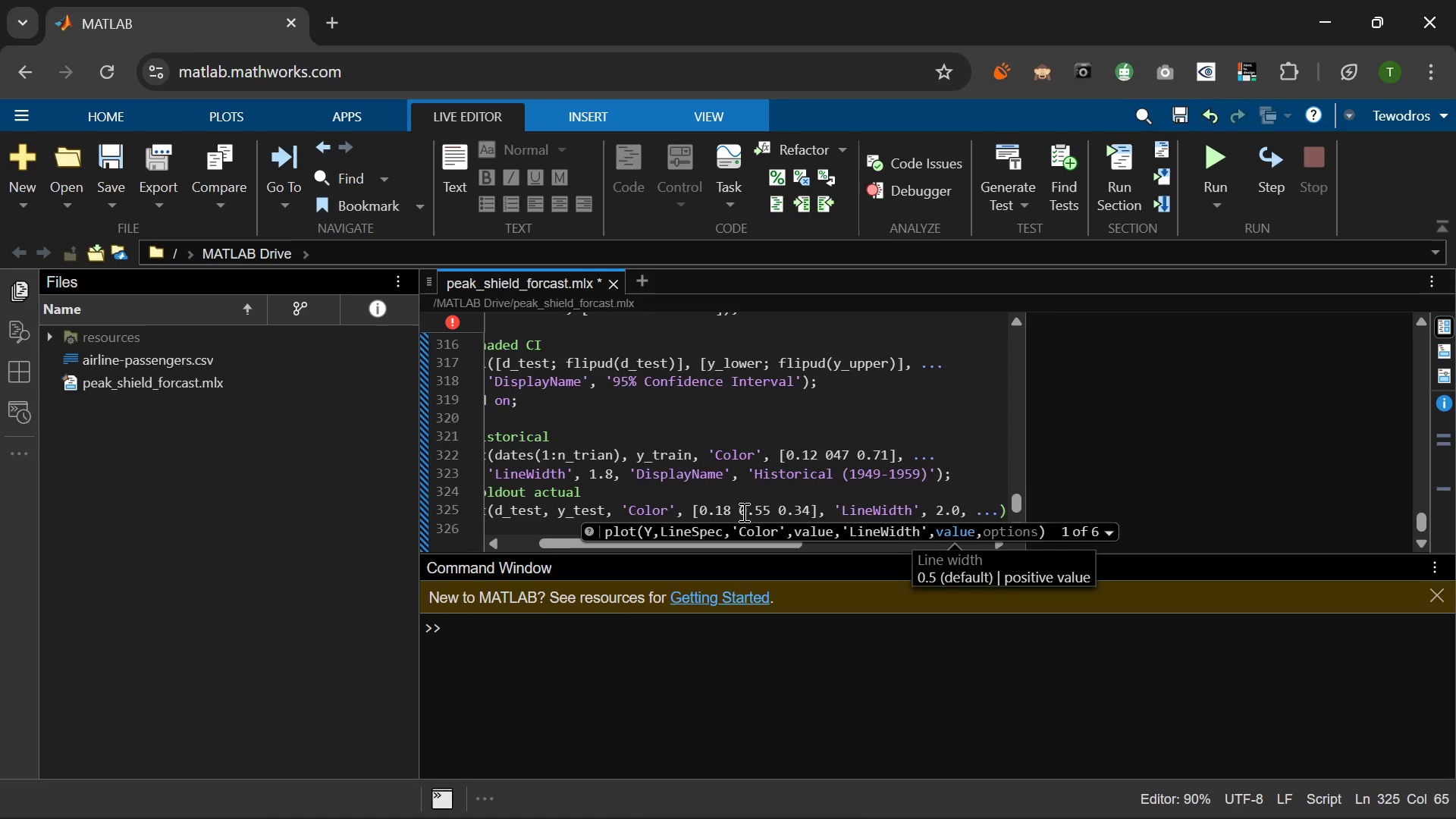 
key(Enter)
 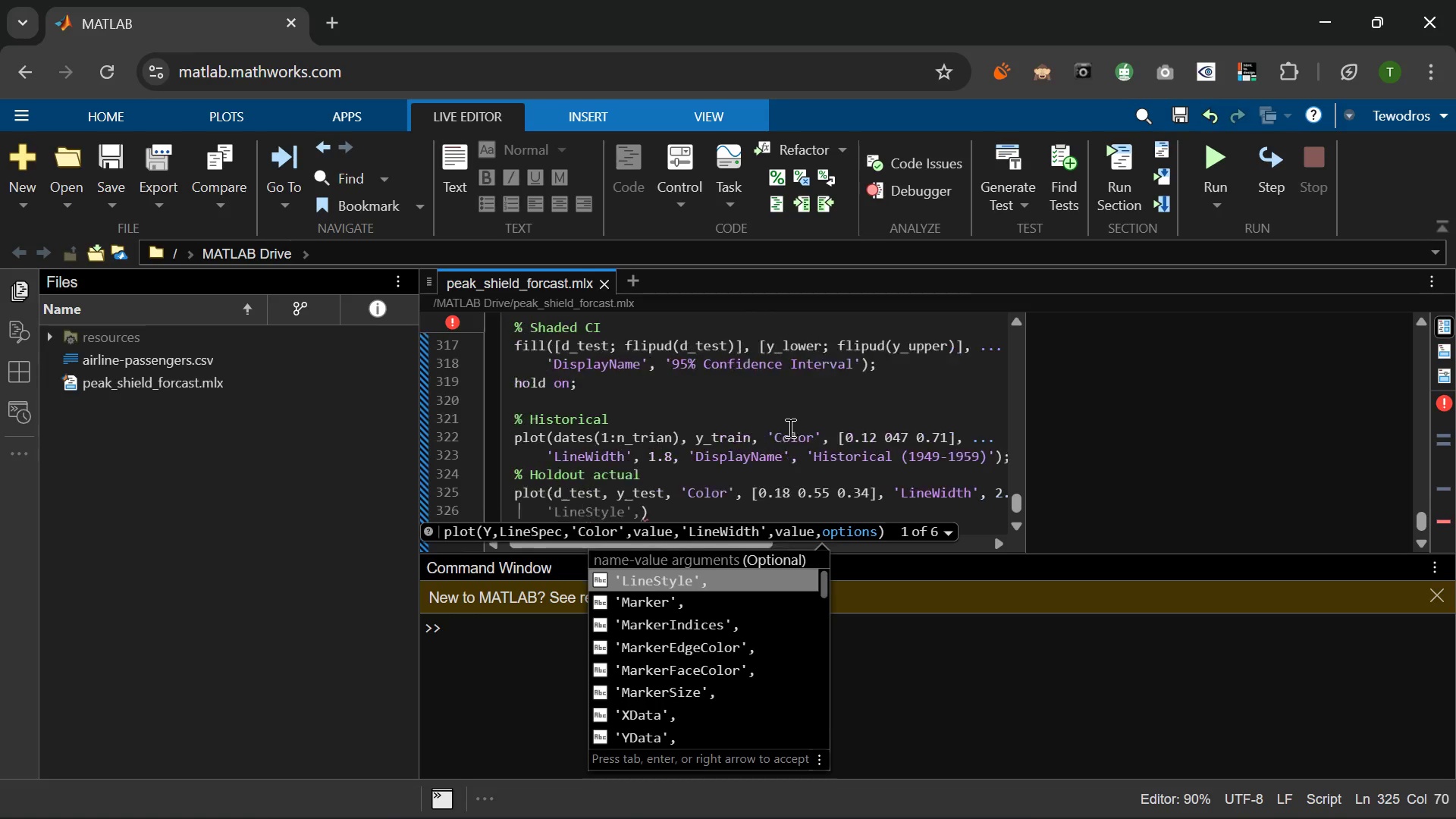 
wait(21.31)
 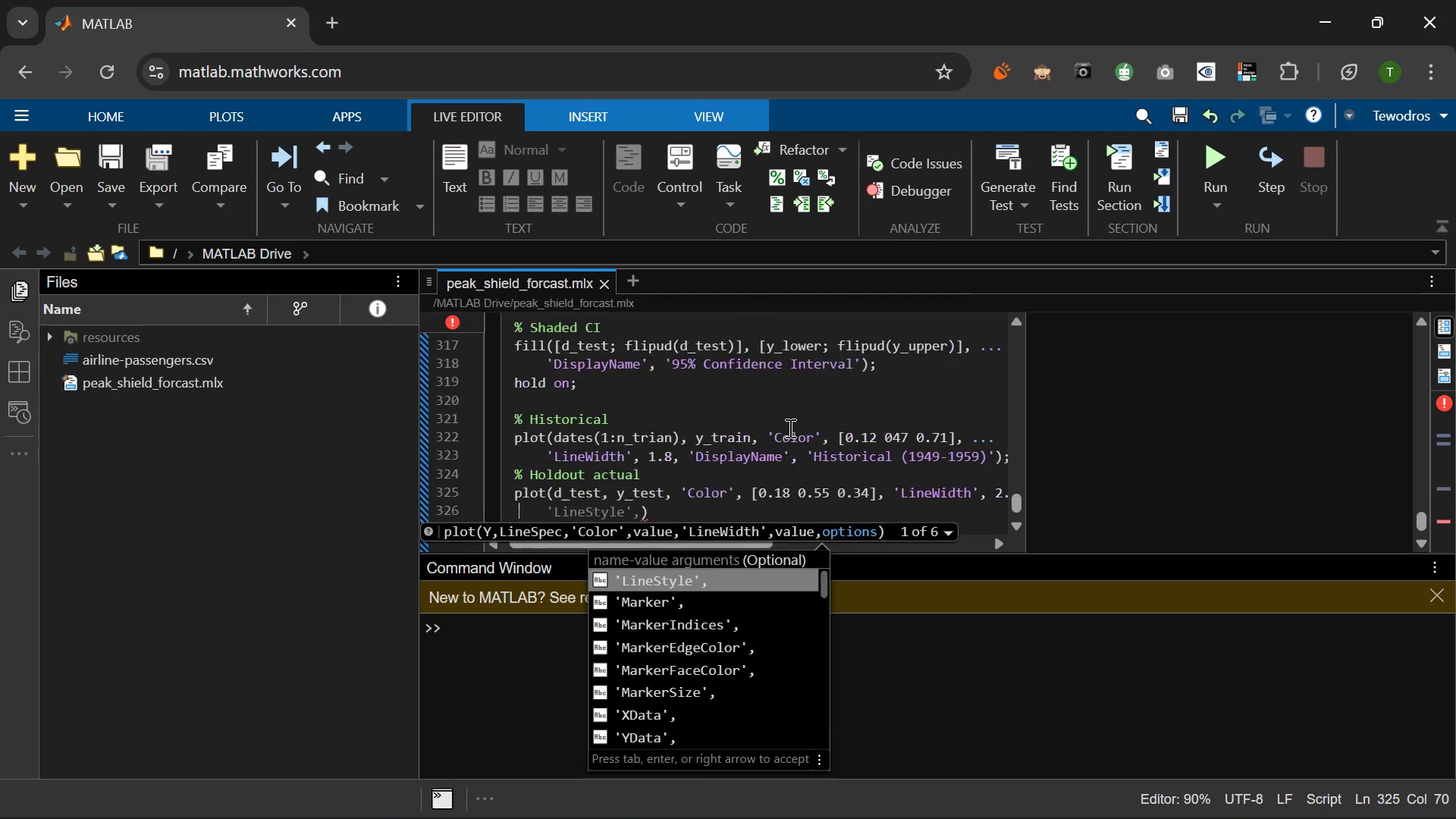 
key(Tab)
 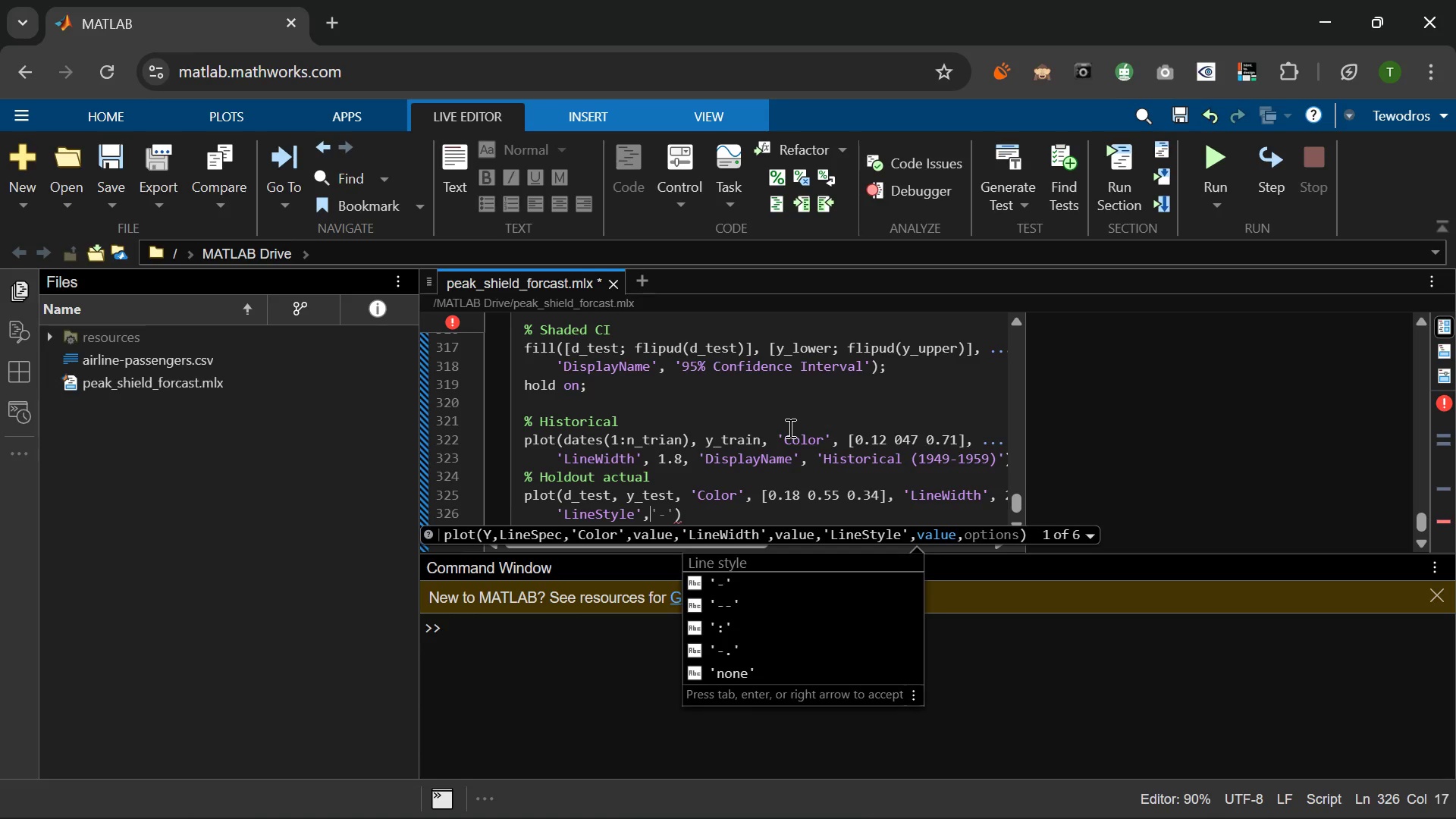 
wait(5.34)
 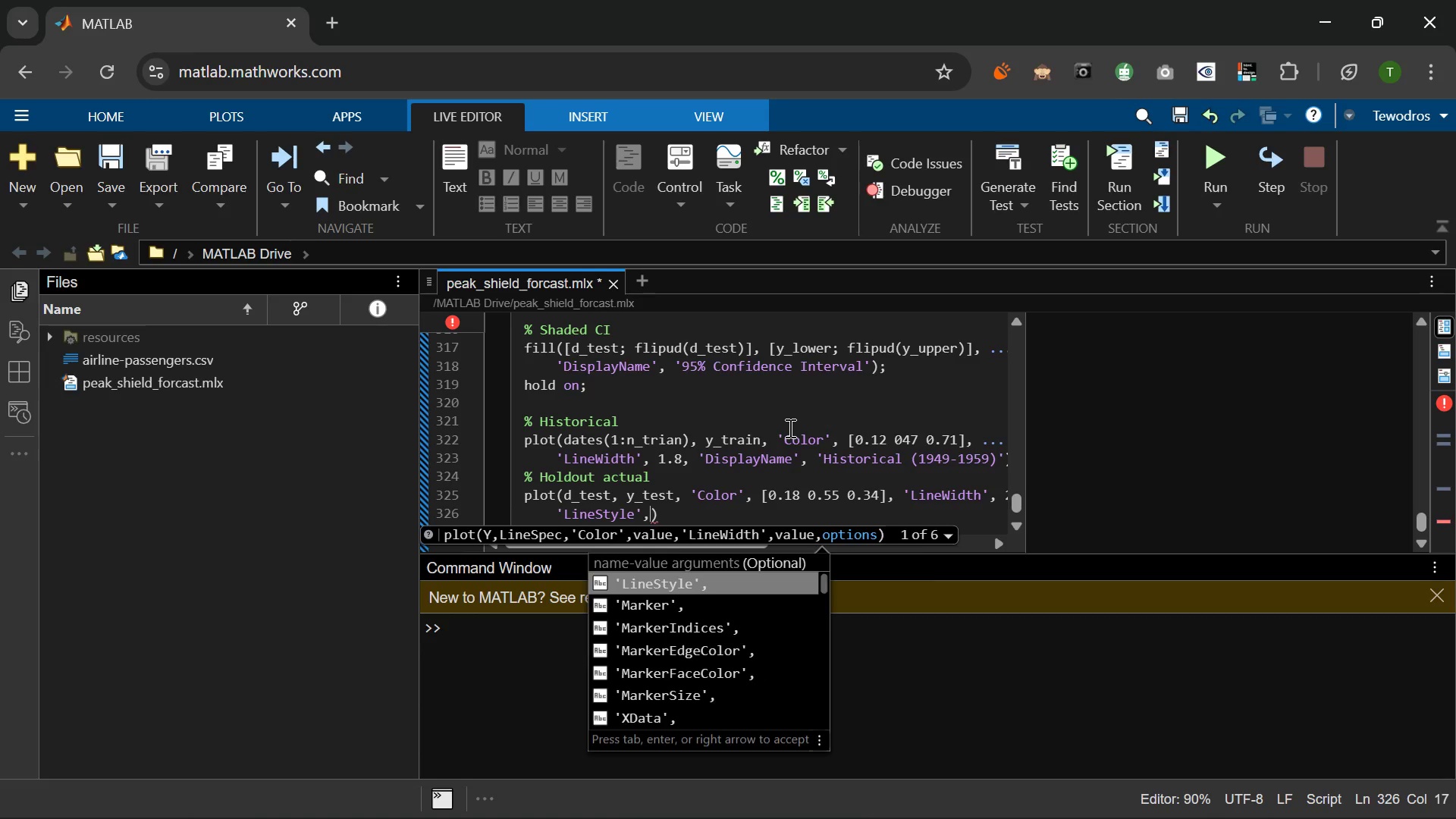 
key(Tab)
 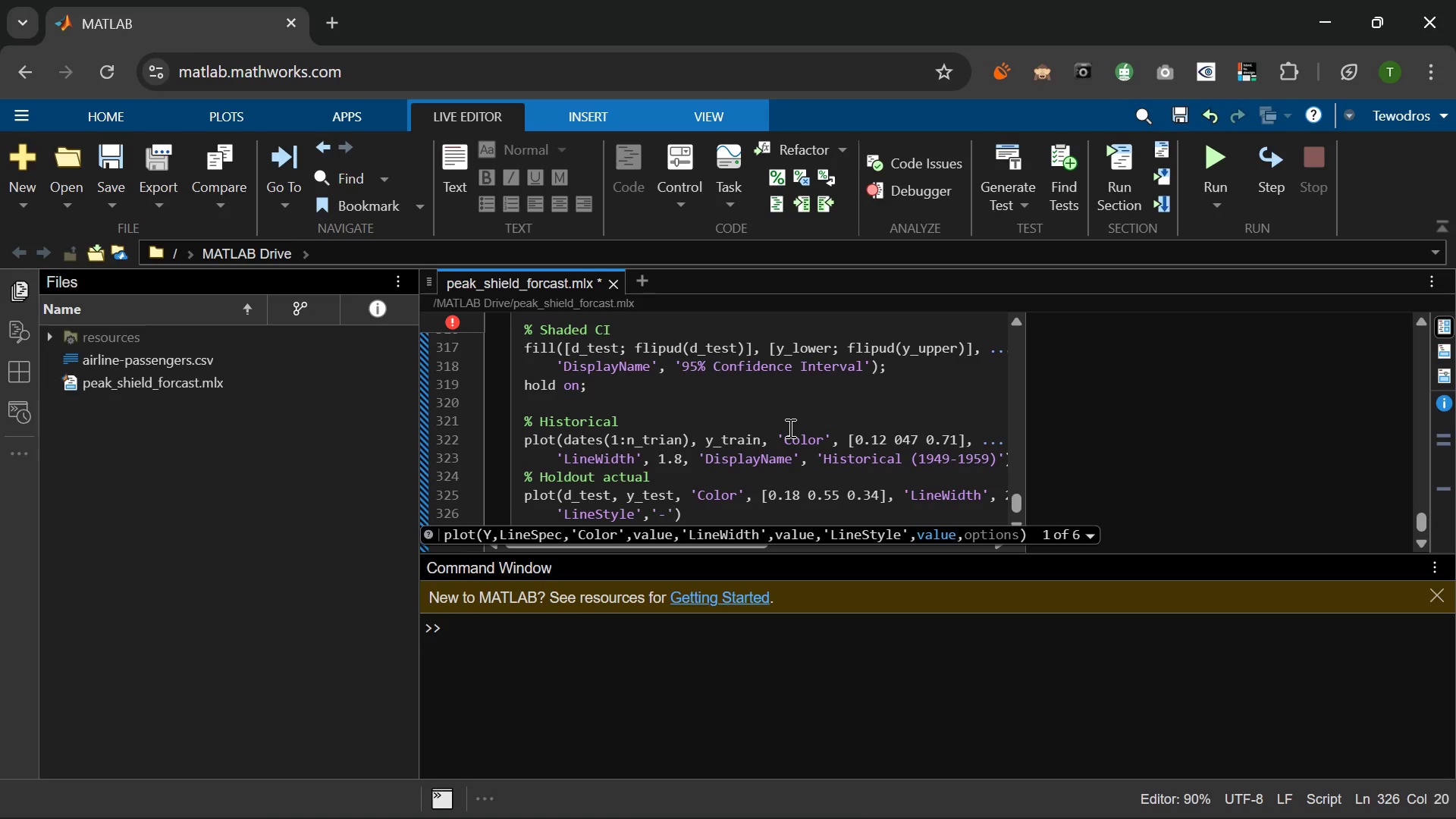 
key(Comma)
 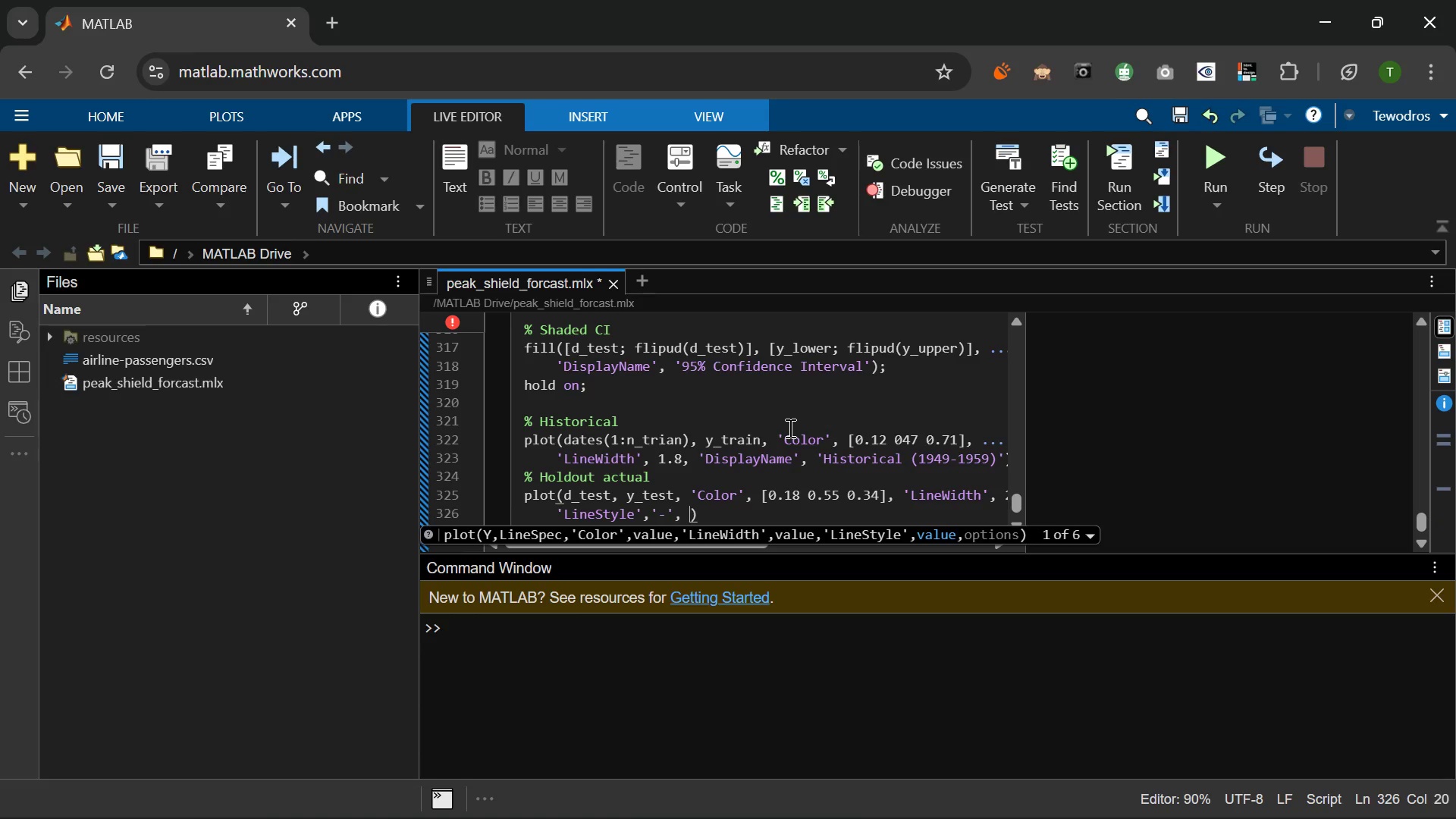 
key(Space)
 